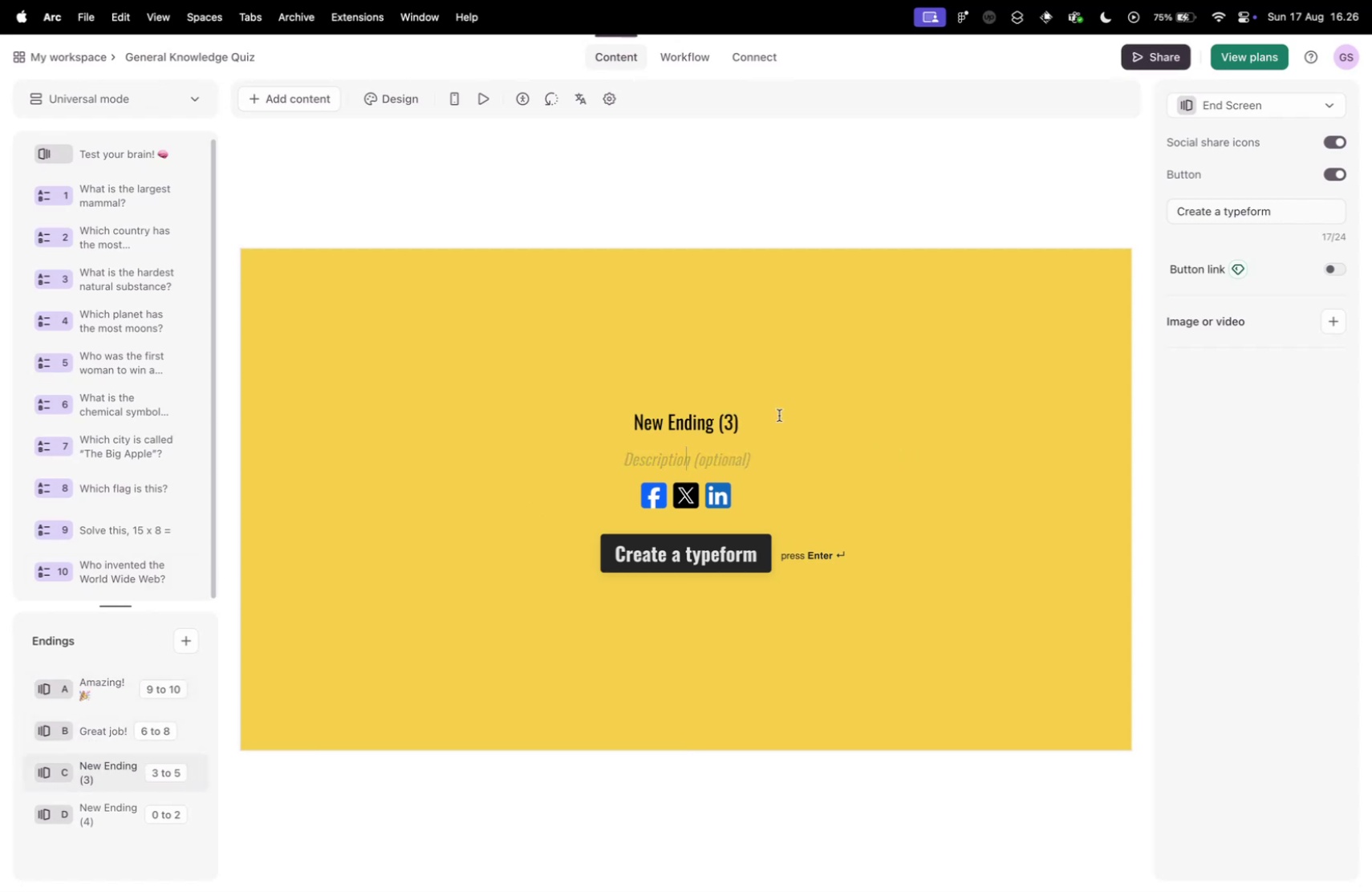 
key(Control+Tab)
 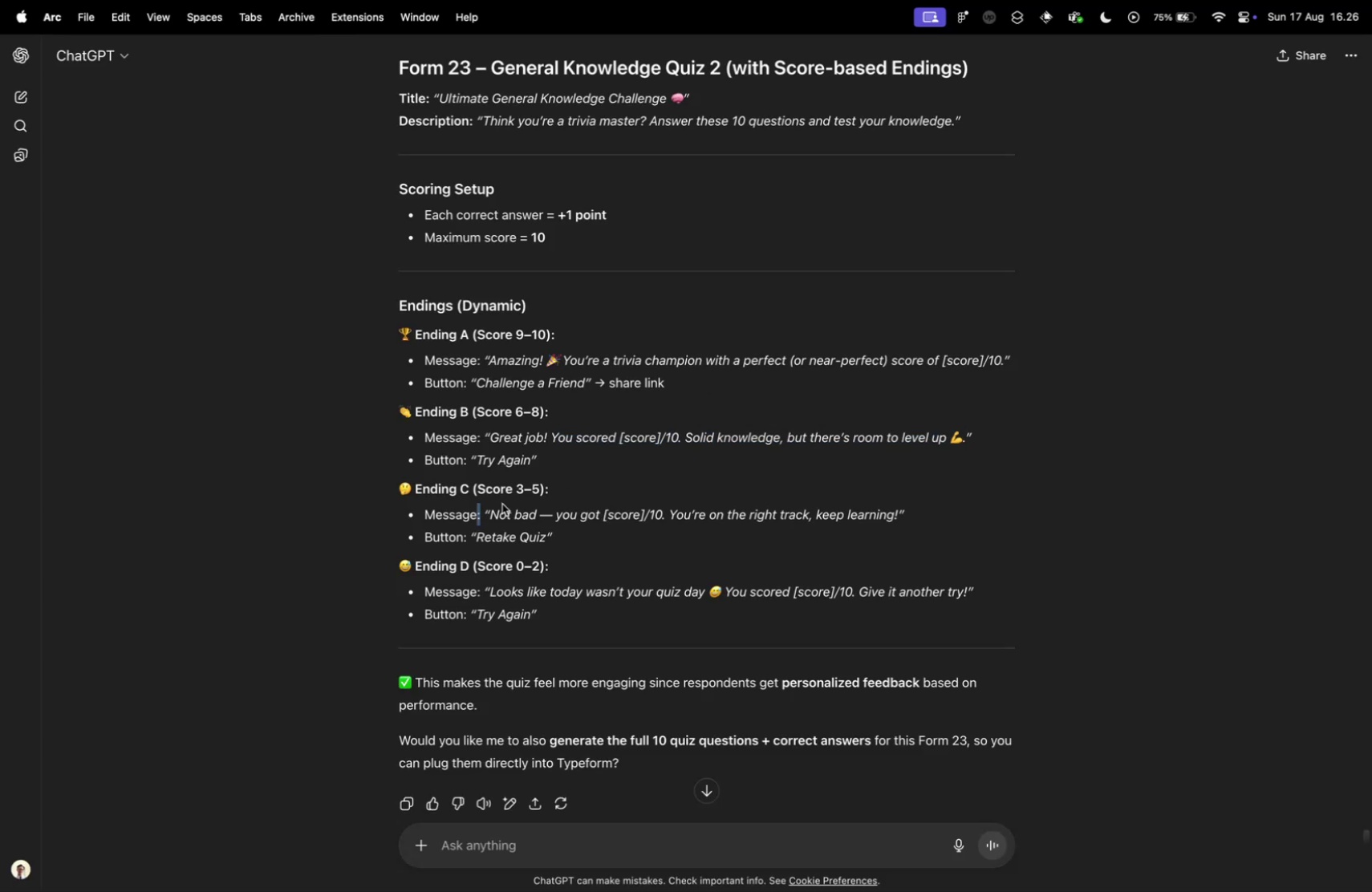 
left_click_drag(start_coordinate=[493, 514], to_coordinate=[537, 516])
 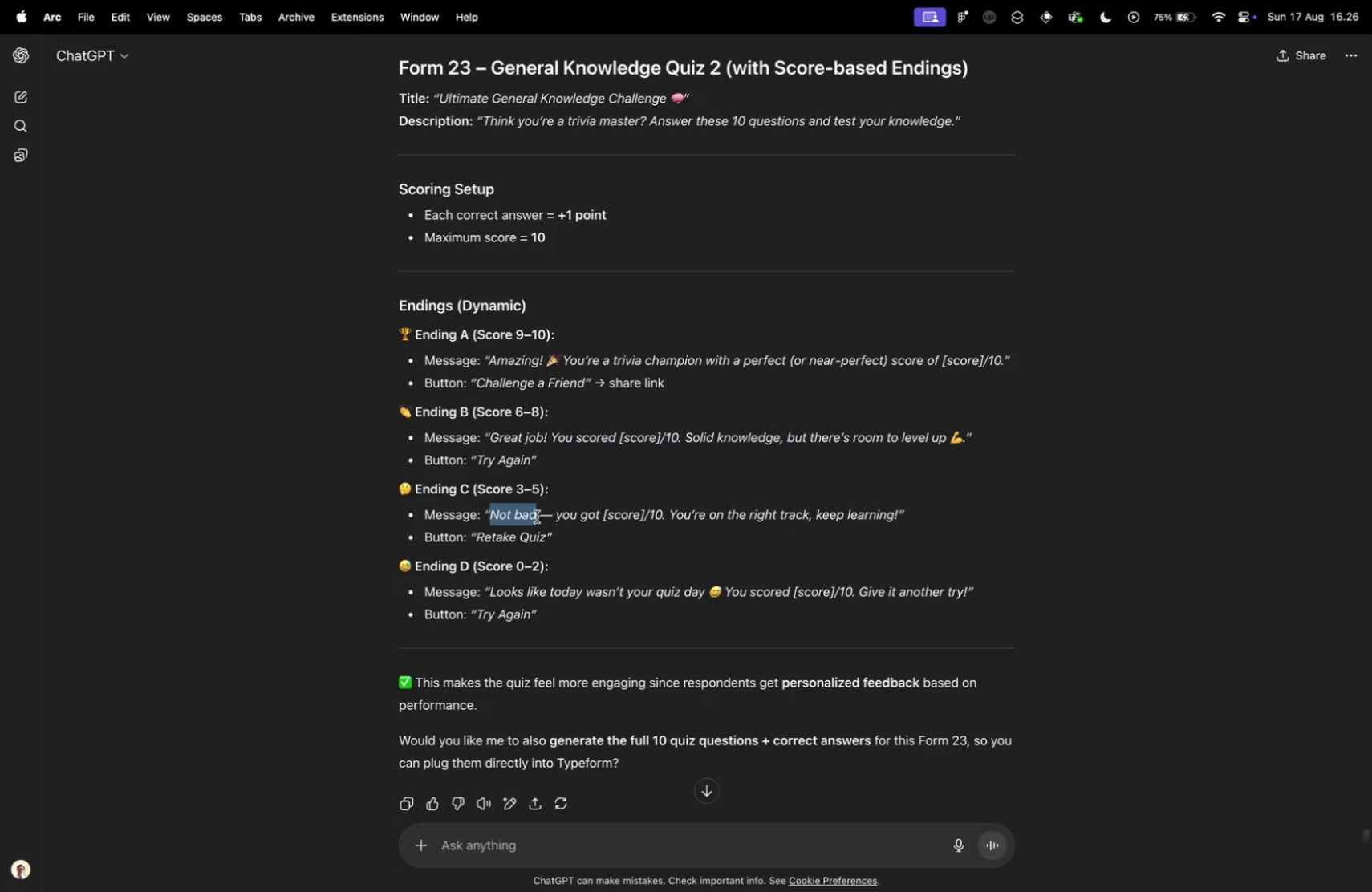 
key(Meta+CommandLeft)
 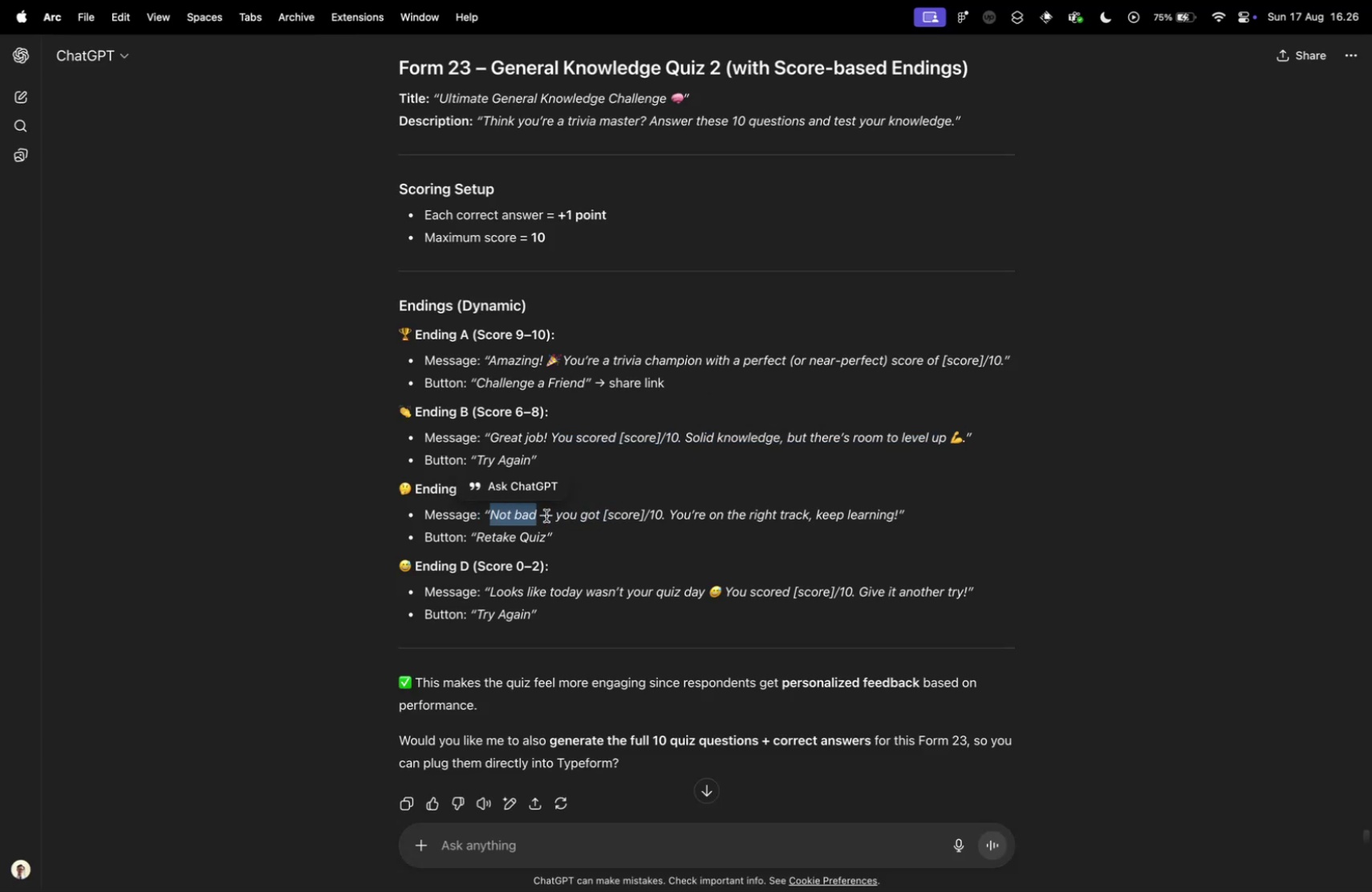 
key(Meta+C)
 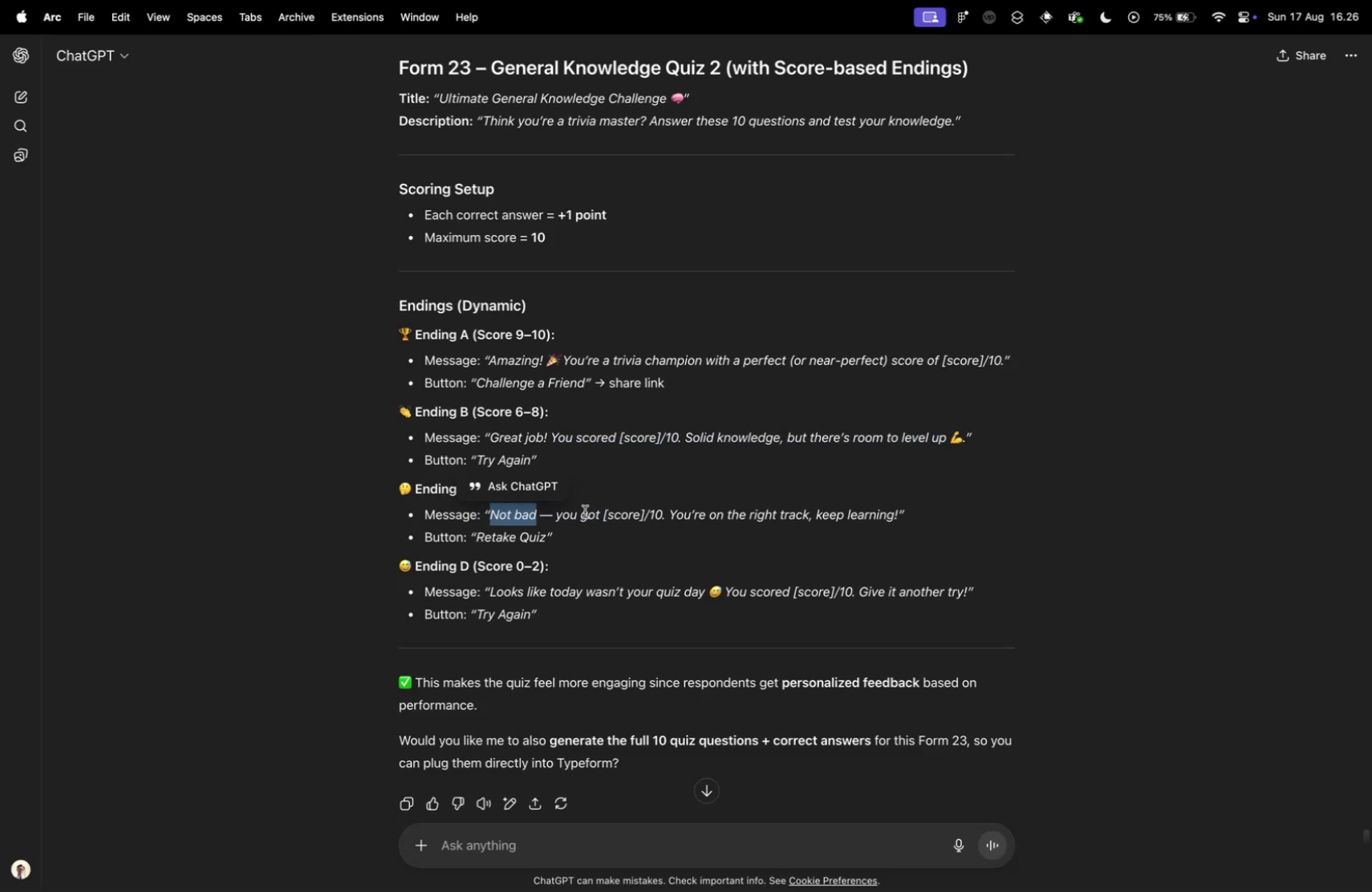 
key(Control+ControlLeft)
 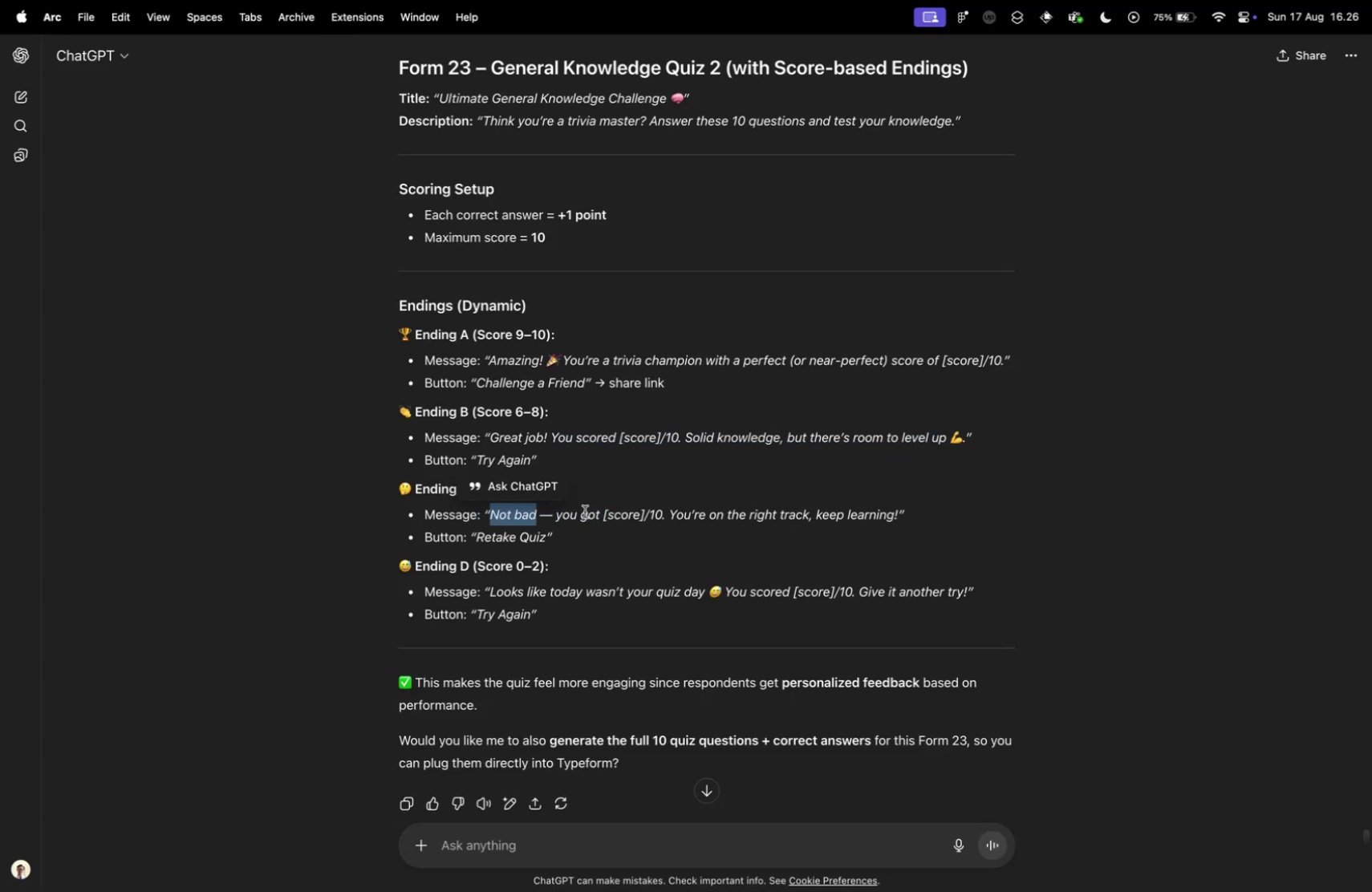 
key(Control+Tab)
 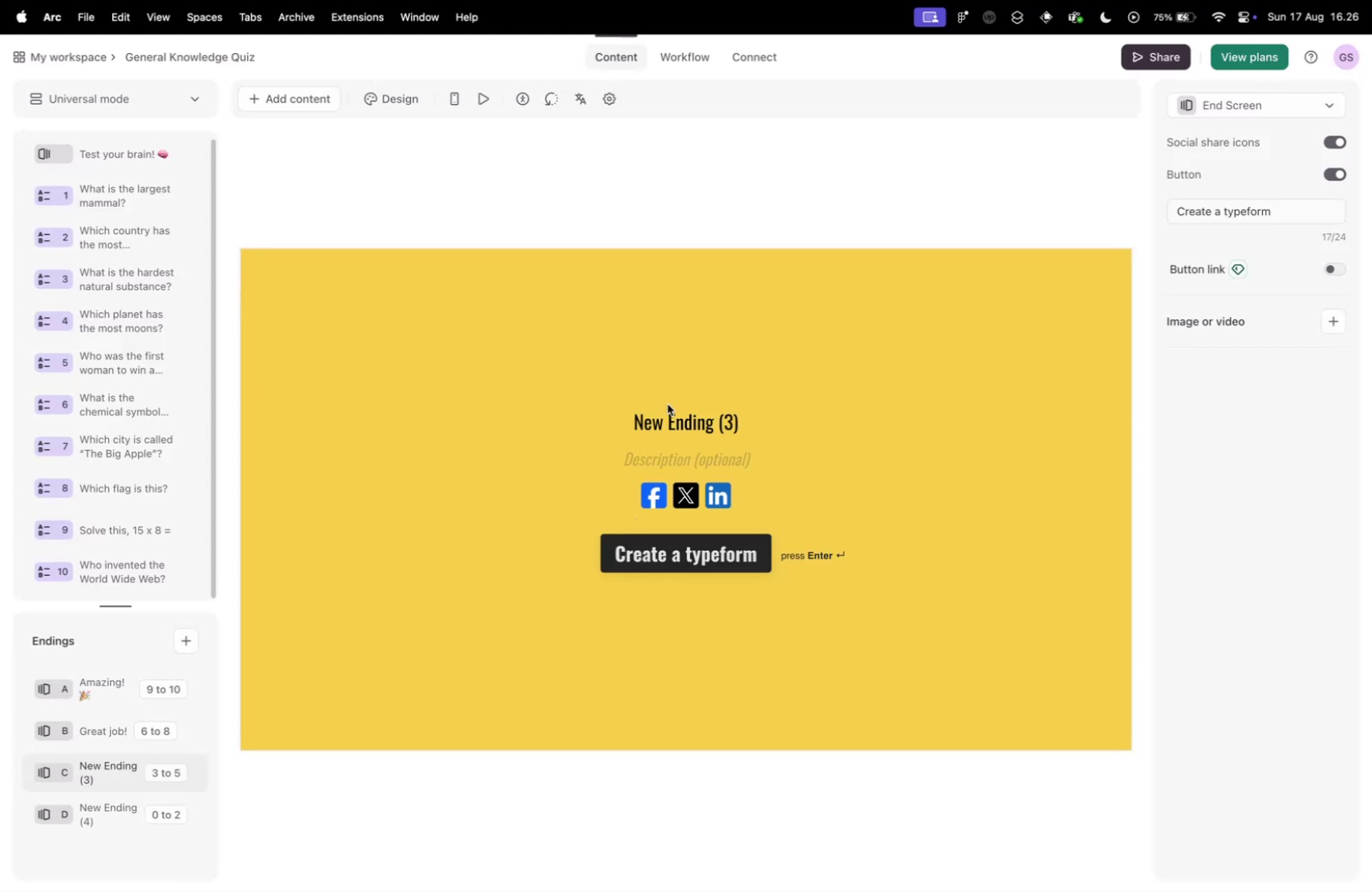 
left_click([672, 412])
 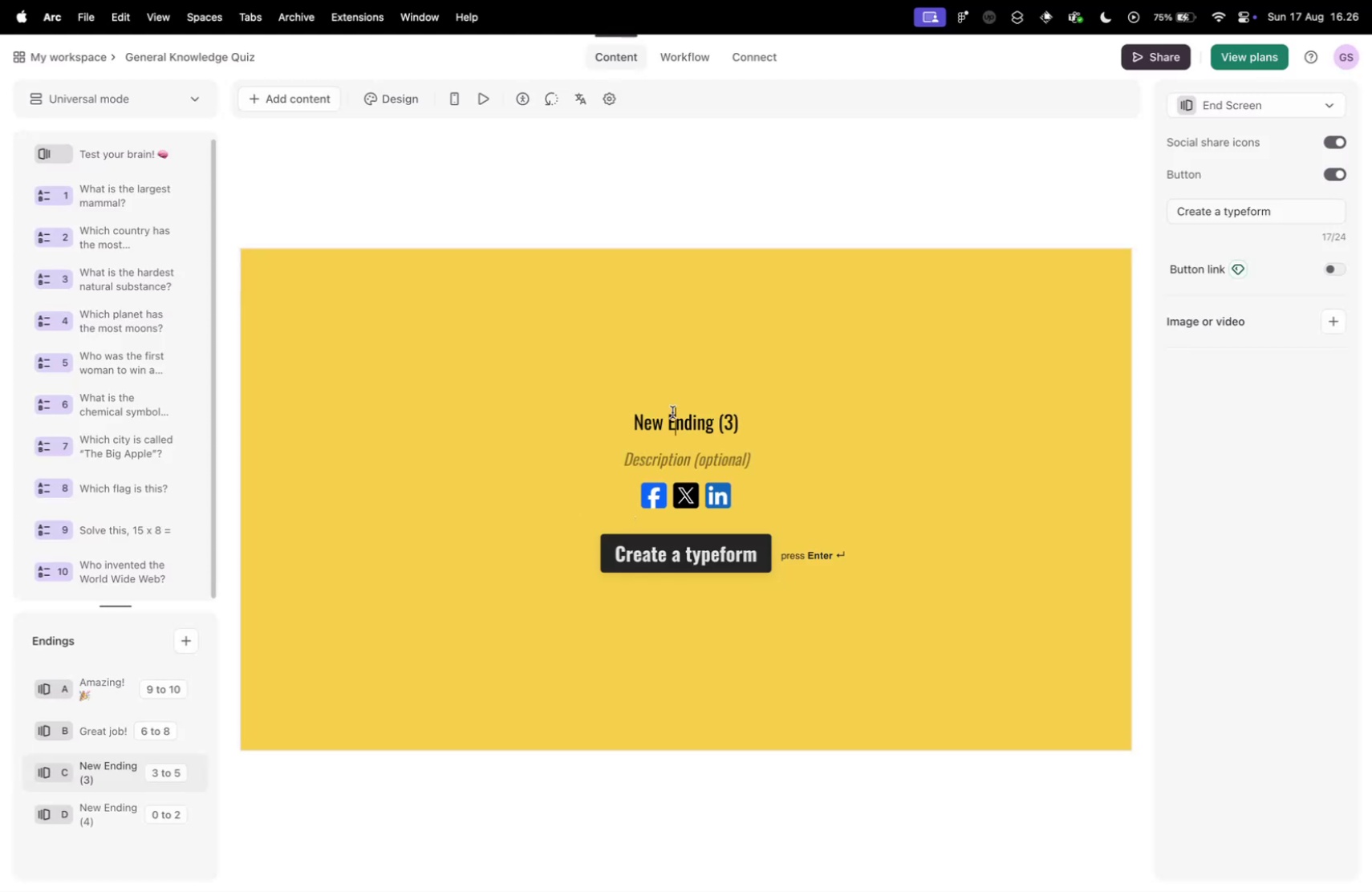 
key(Meta+A)
 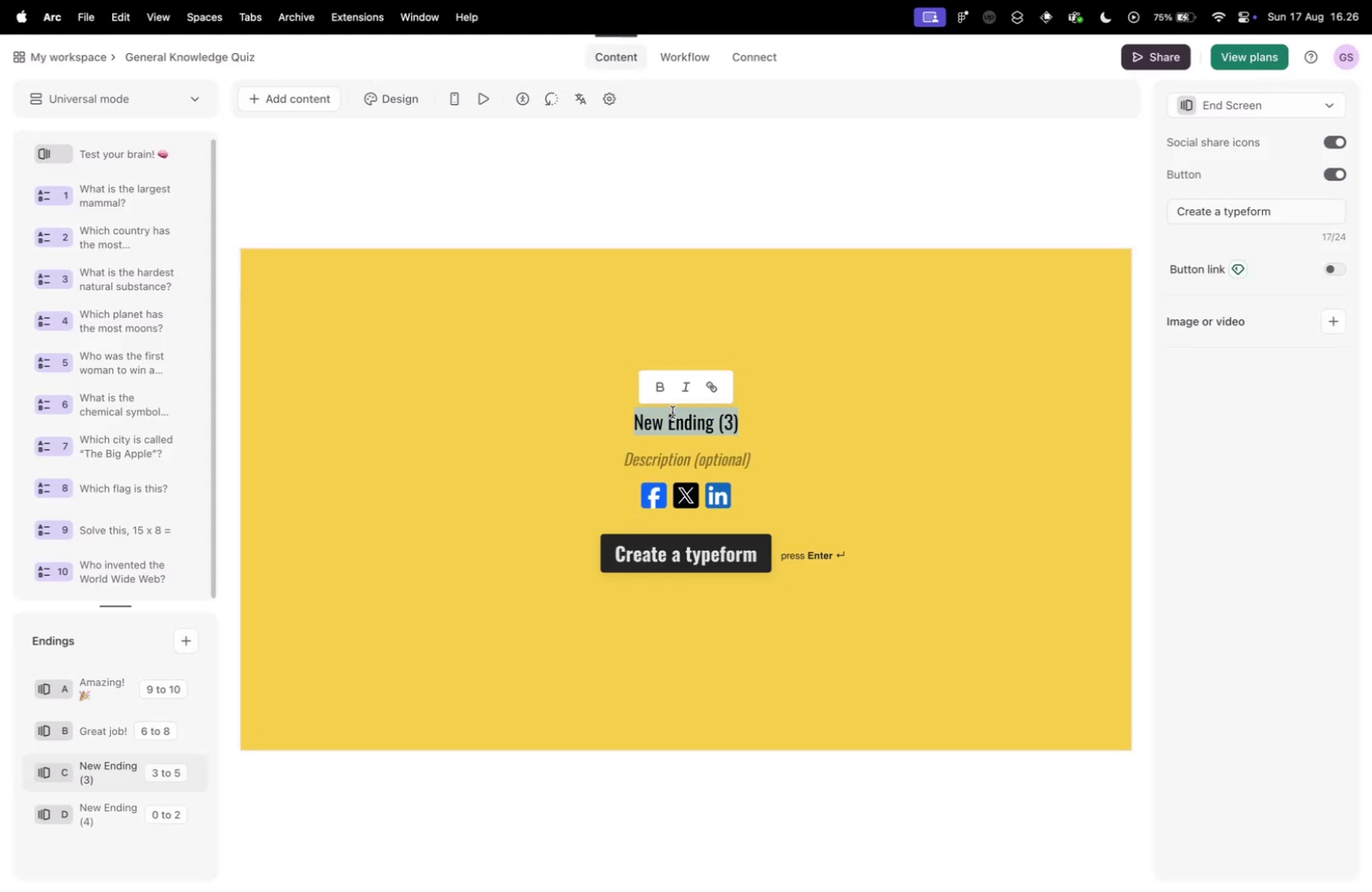 
key(Meta+V)
 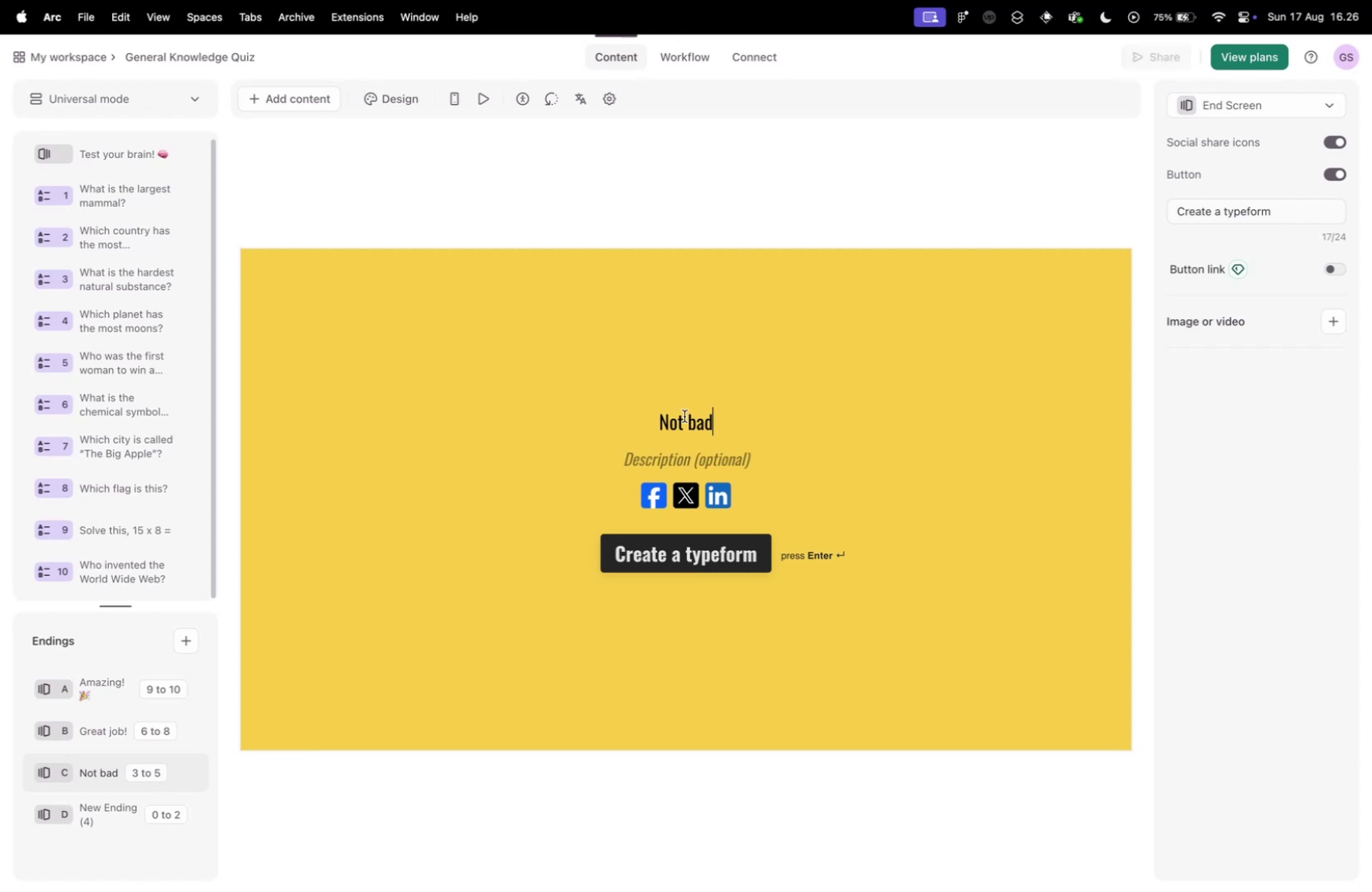 
key(Control+ControlLeft)
 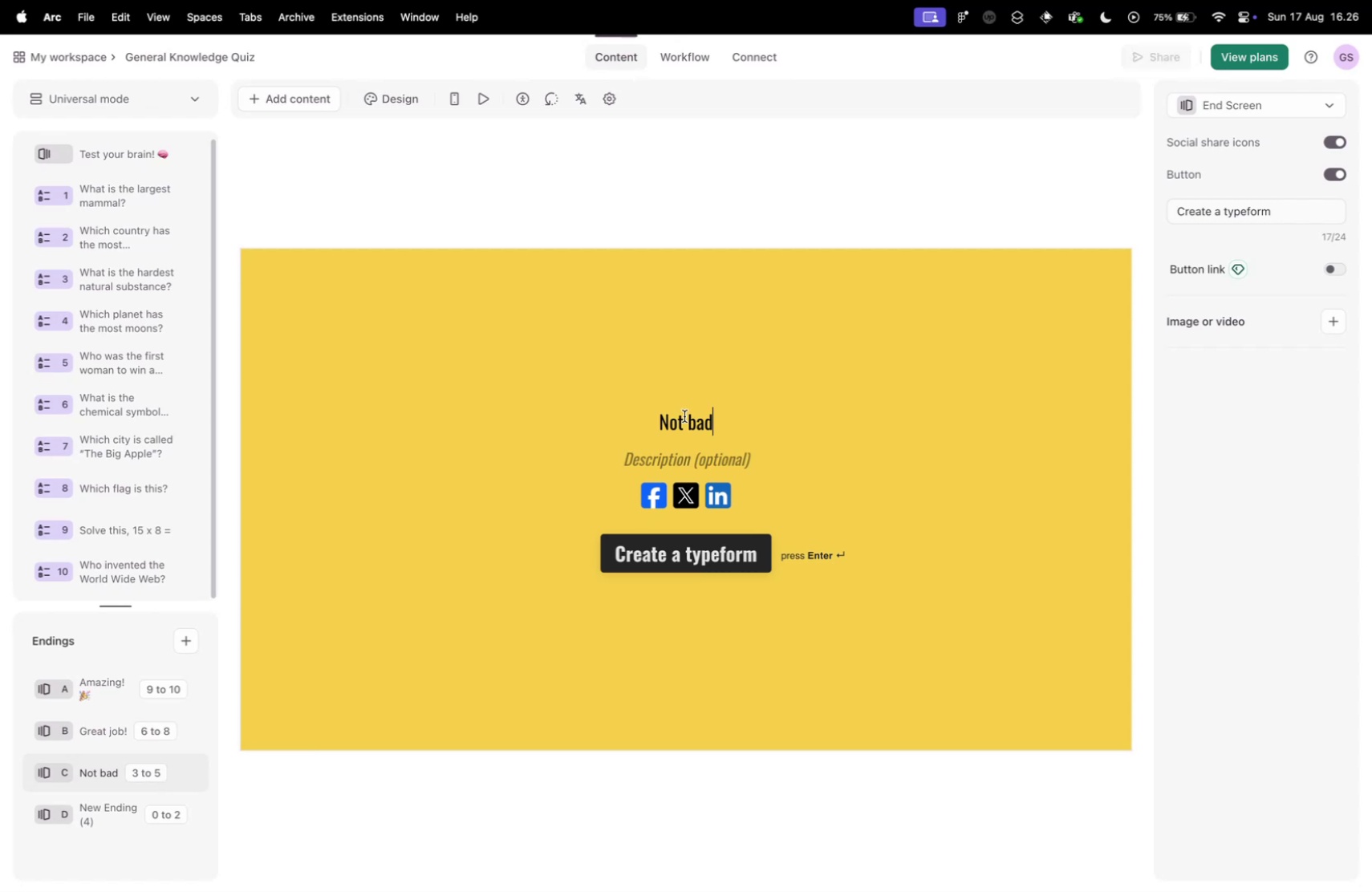 
key(Control+Tab)
 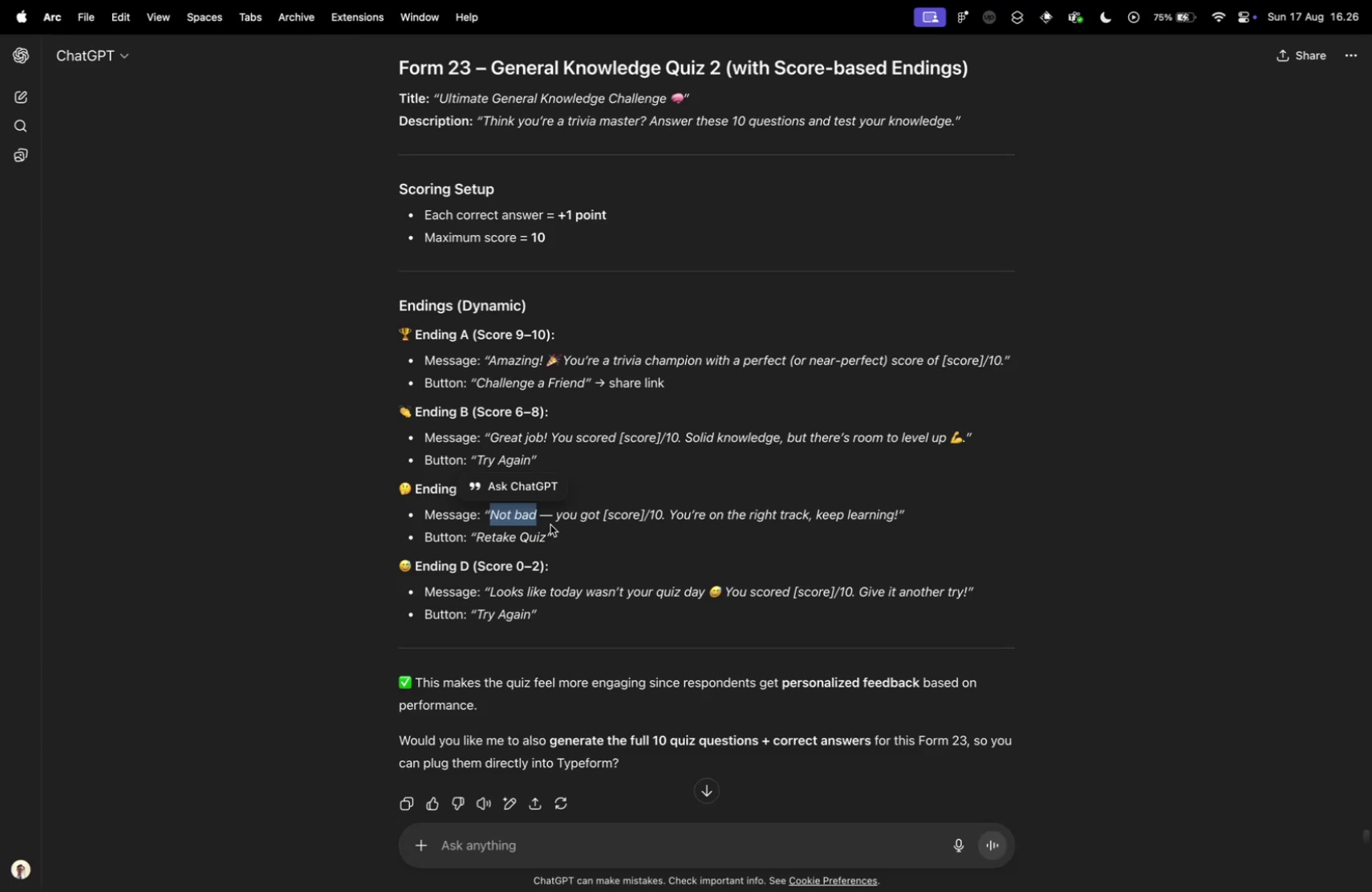 
left_click_drag(start_coordinate=[558, 513], to_coordinate=[899, 521])
 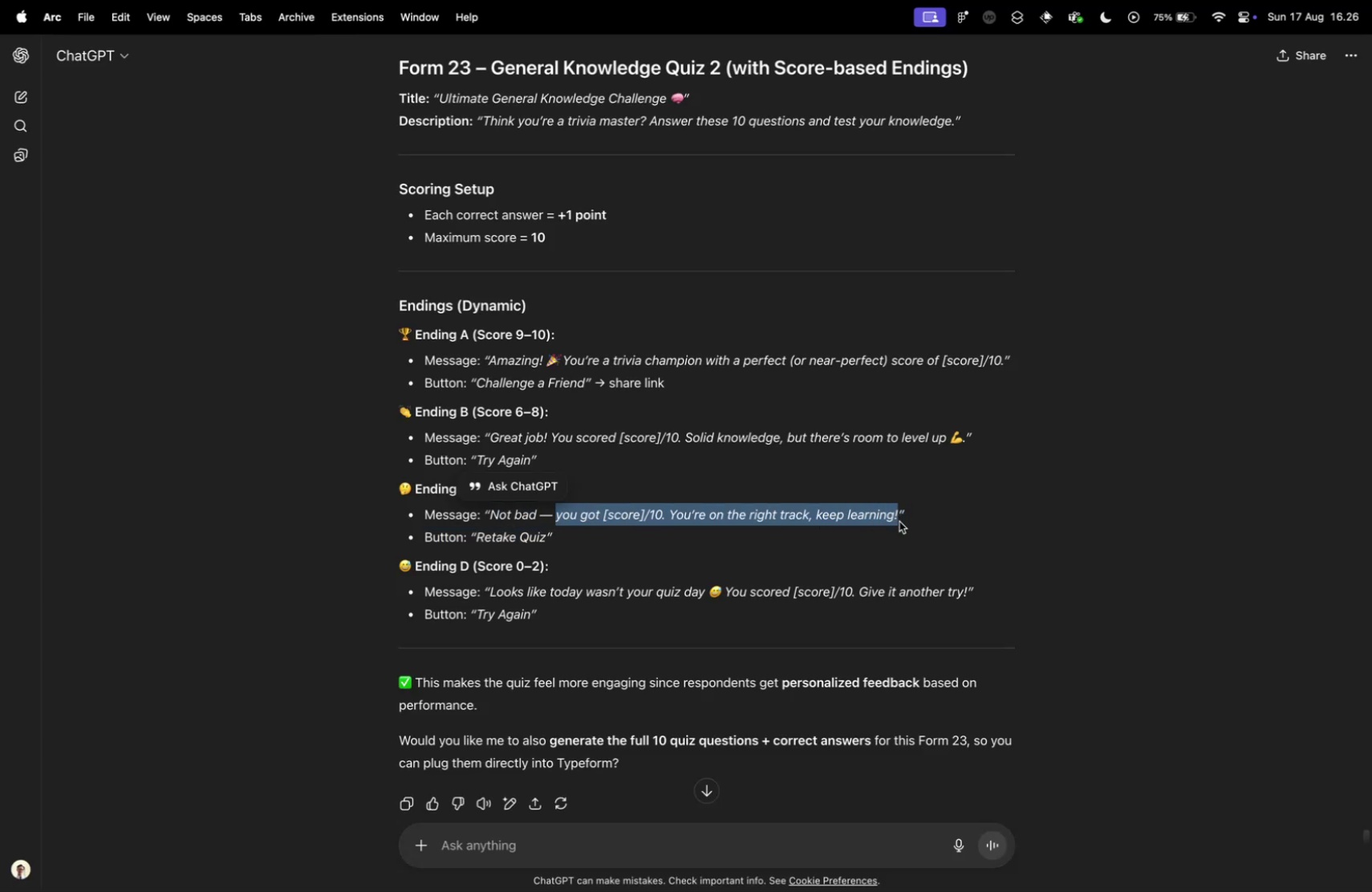 
key(Meta+CommandLeft)
 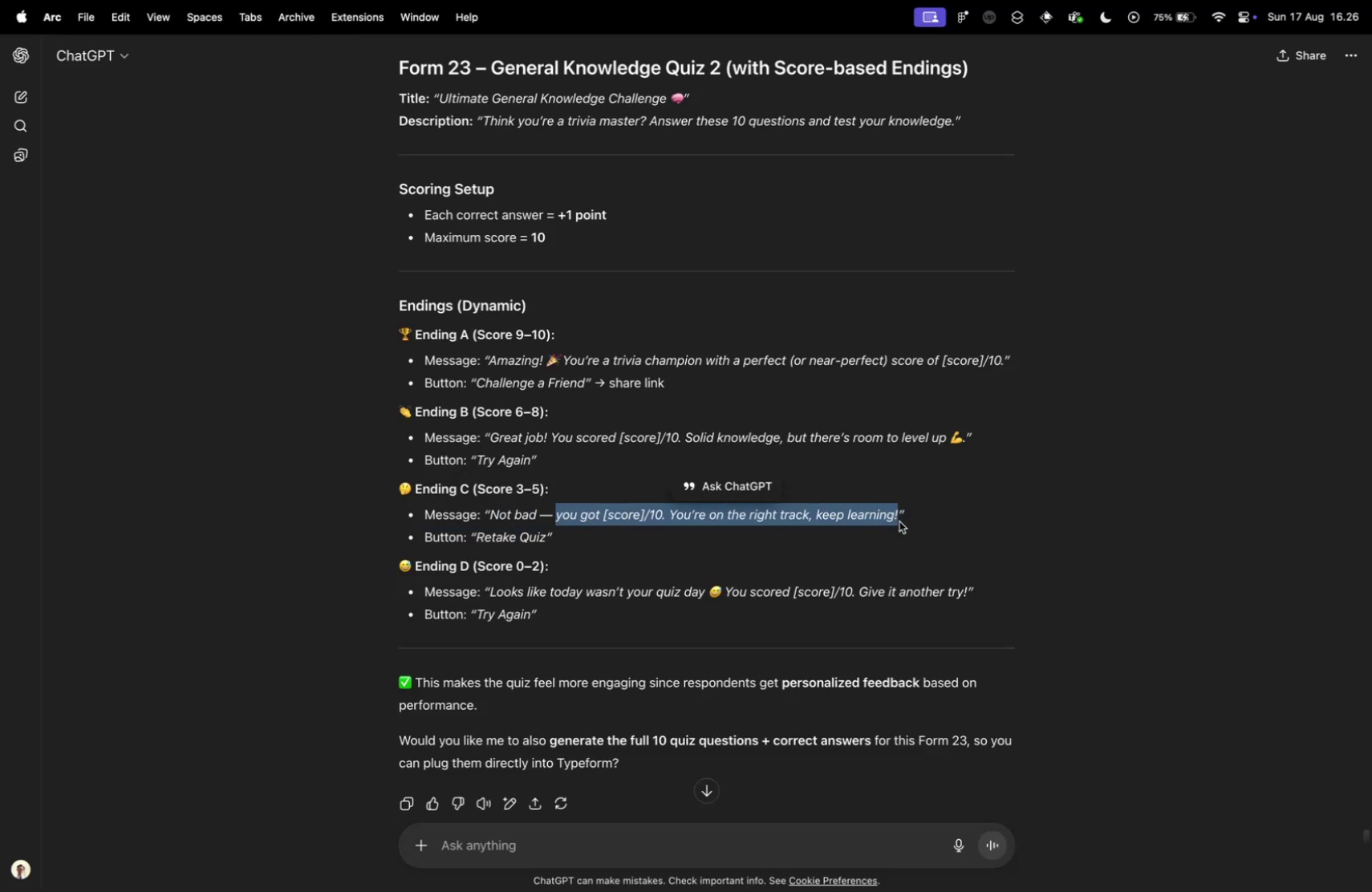 
key(Meta+C)
 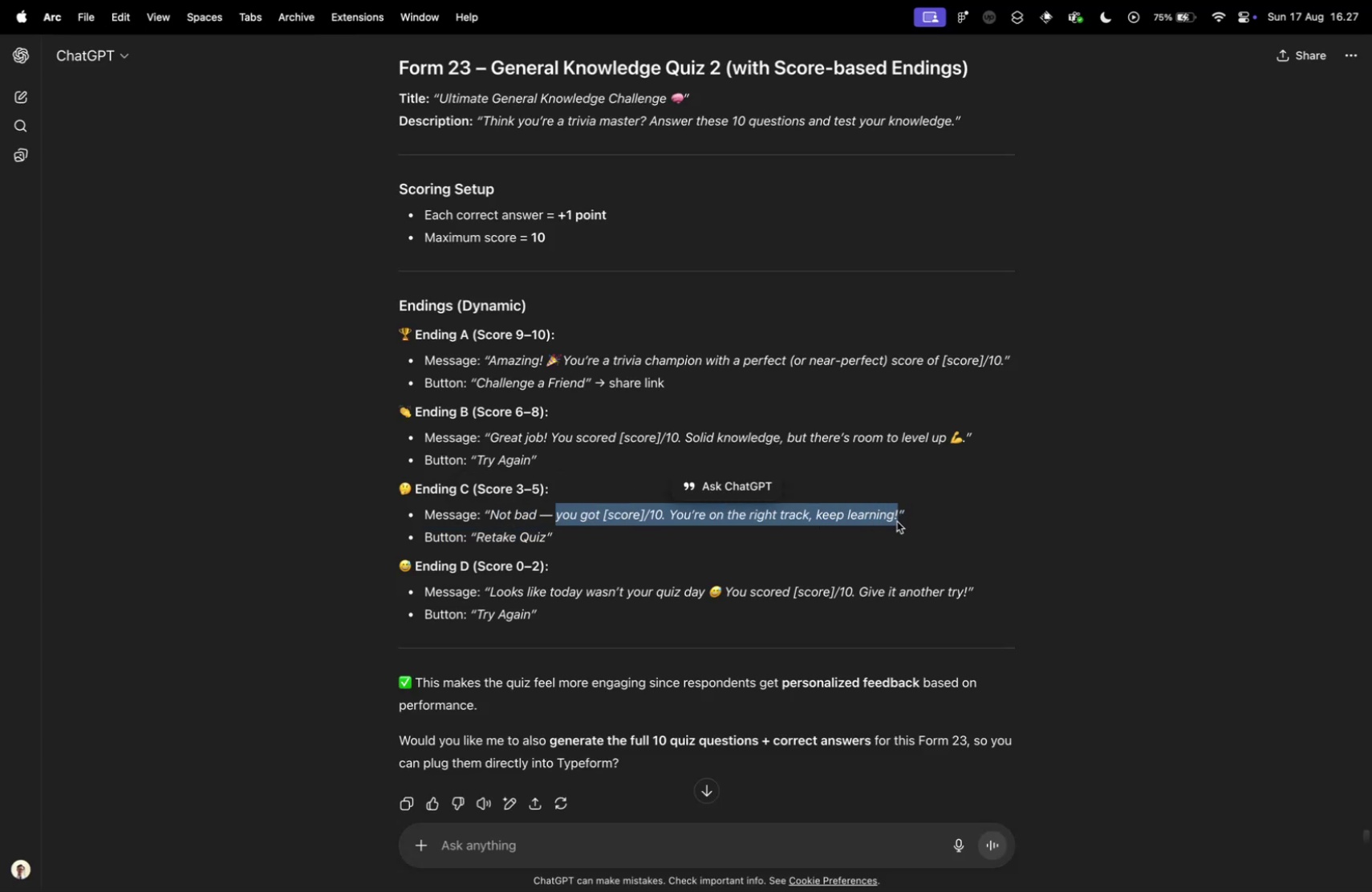 
key(Control+ControlLeft)
 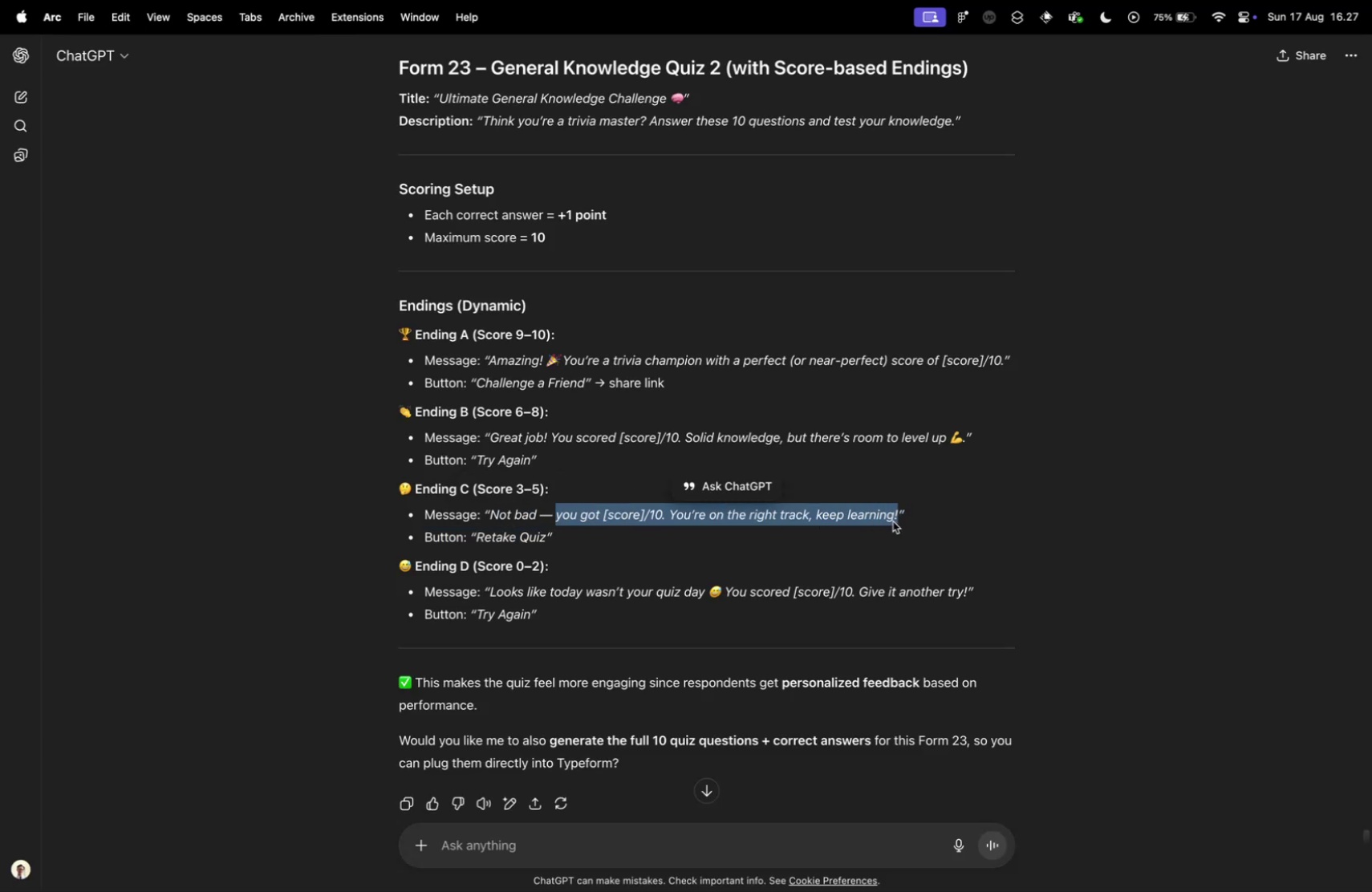 
key(Control+Tab)
 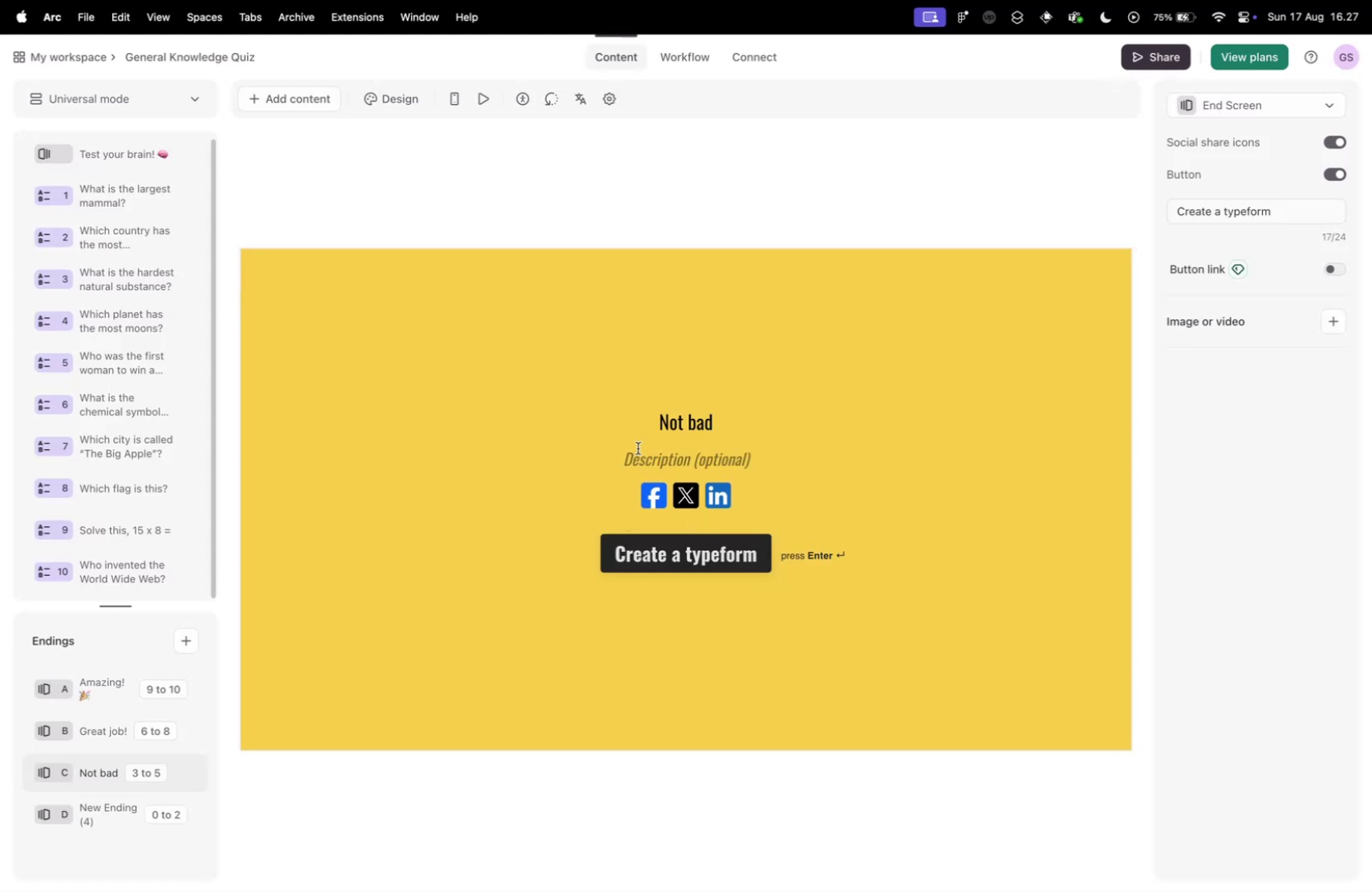 
left_click([638, 447])
 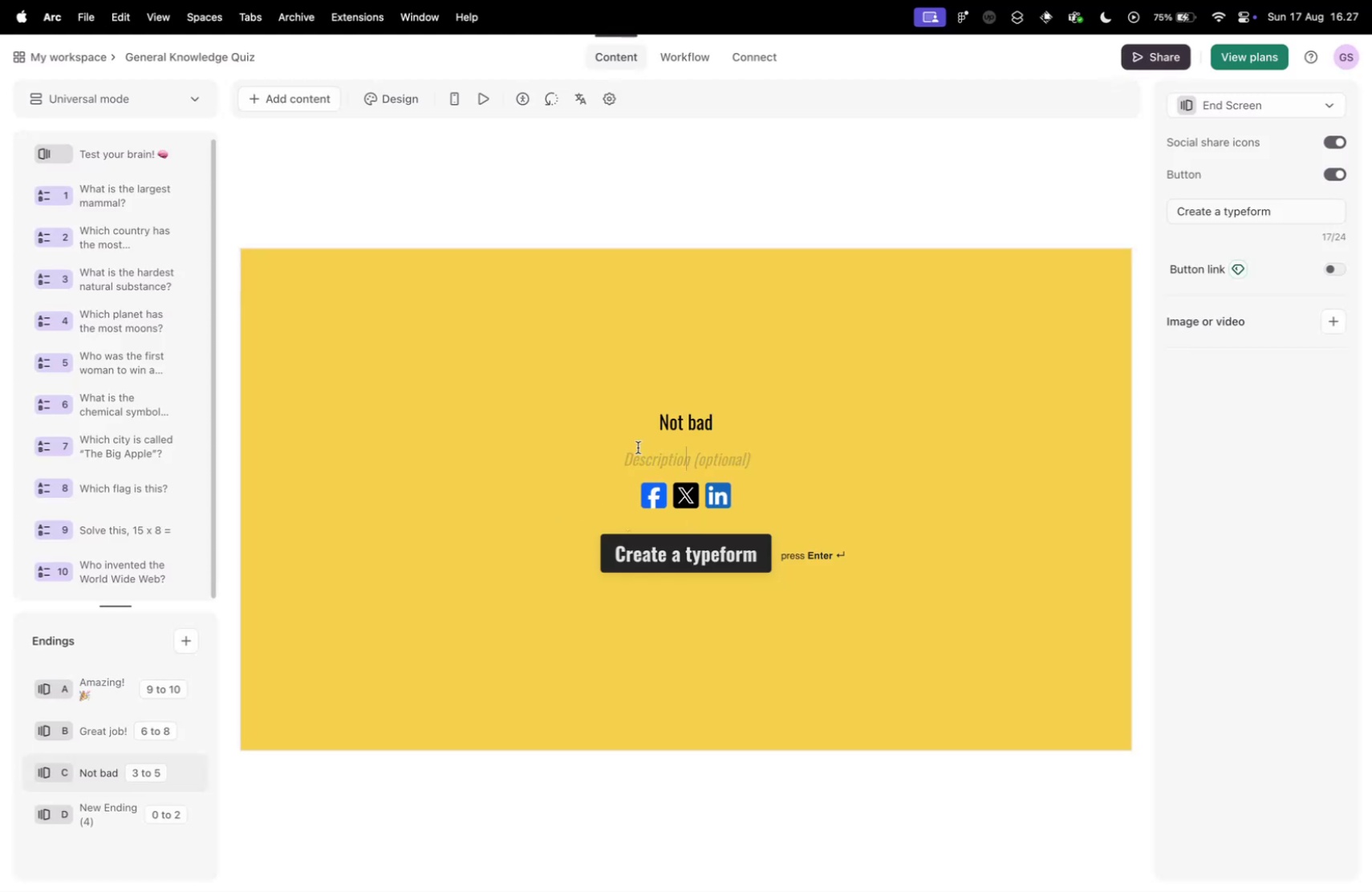 
key(Meta+V)
 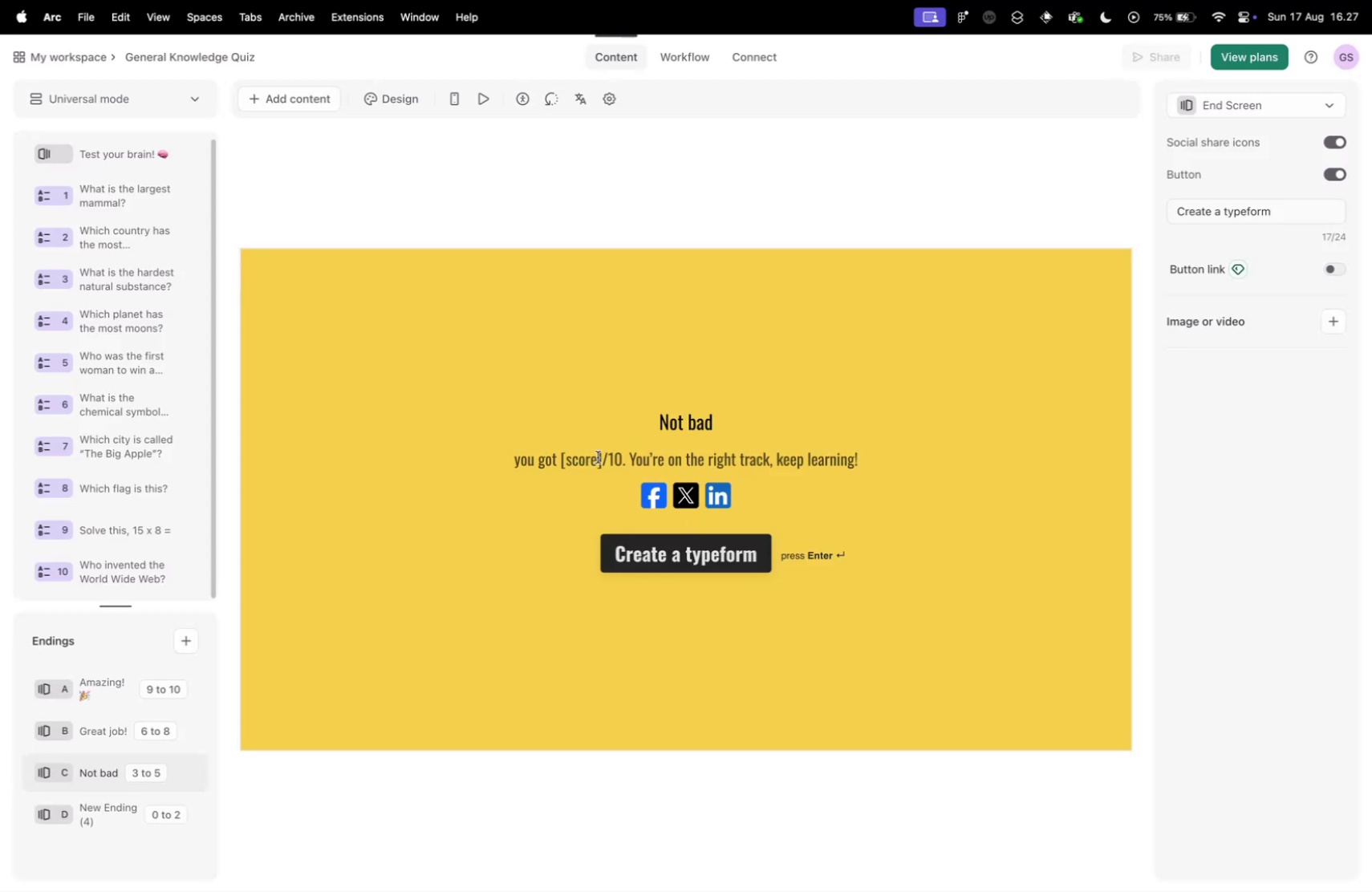 
left_click_drag(start_coordinate=[604, 457], to_coordinate=[559, 462])
 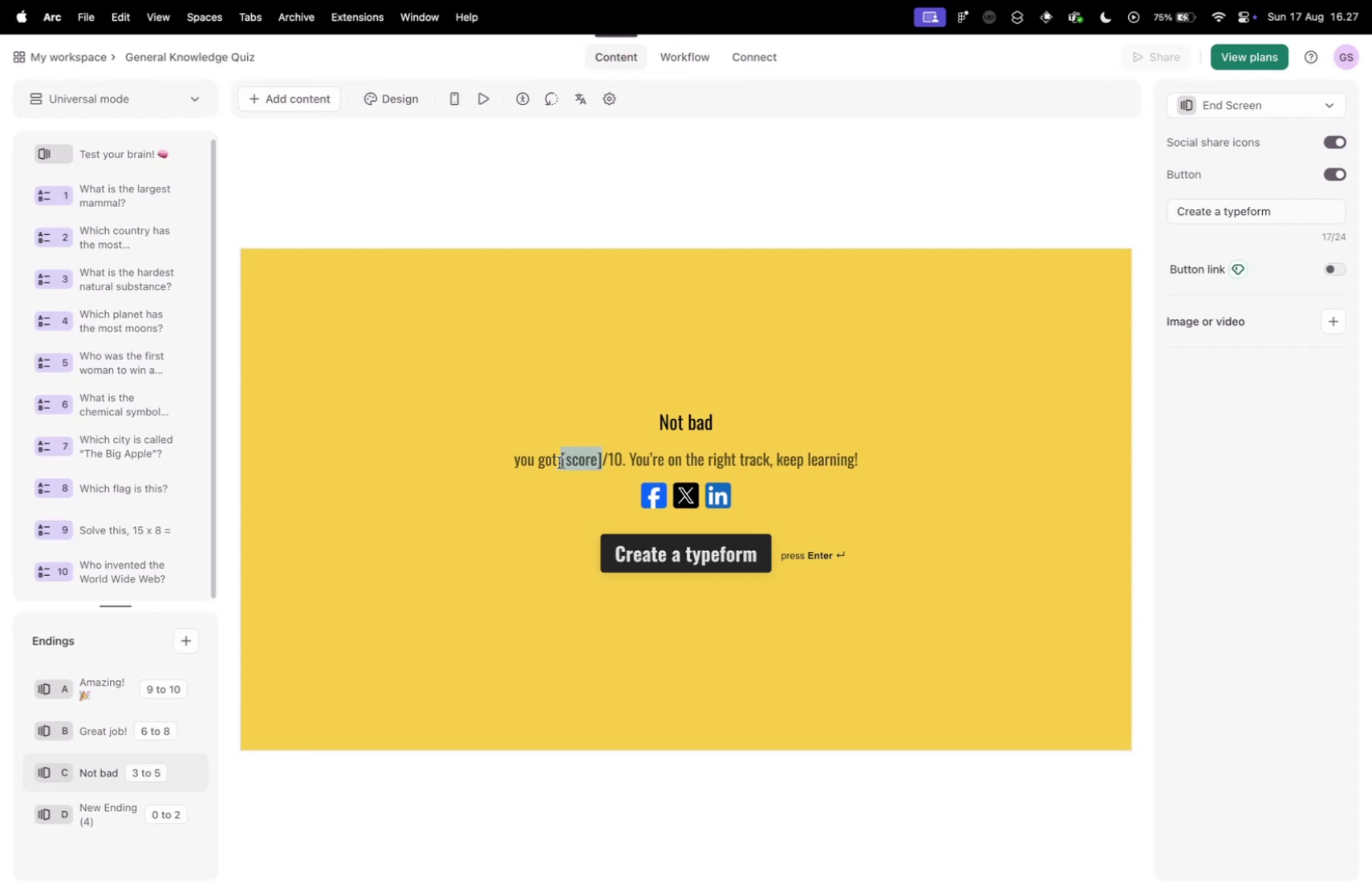 
key(Shift+2)
 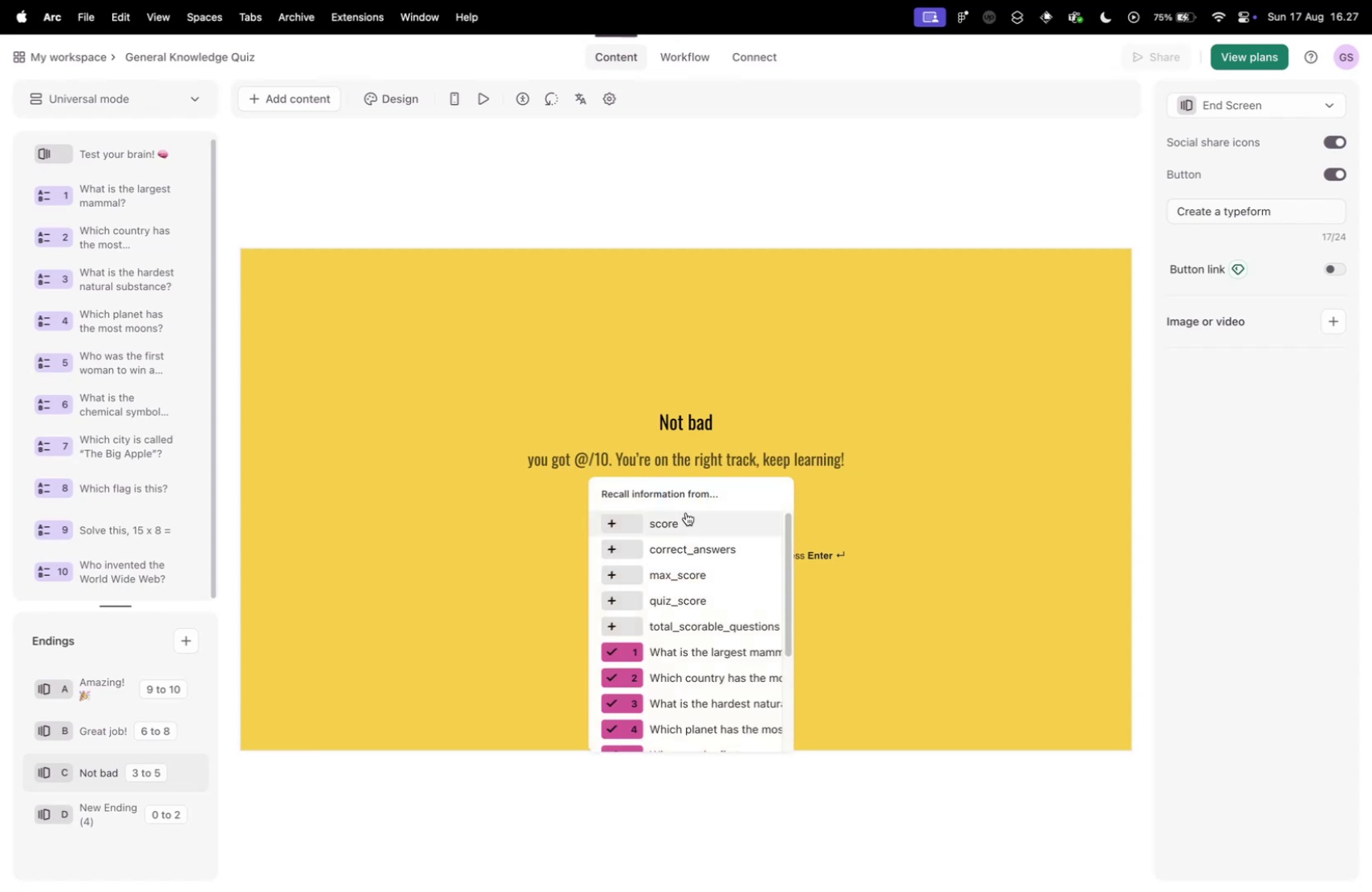 
left_click([686, 524])
 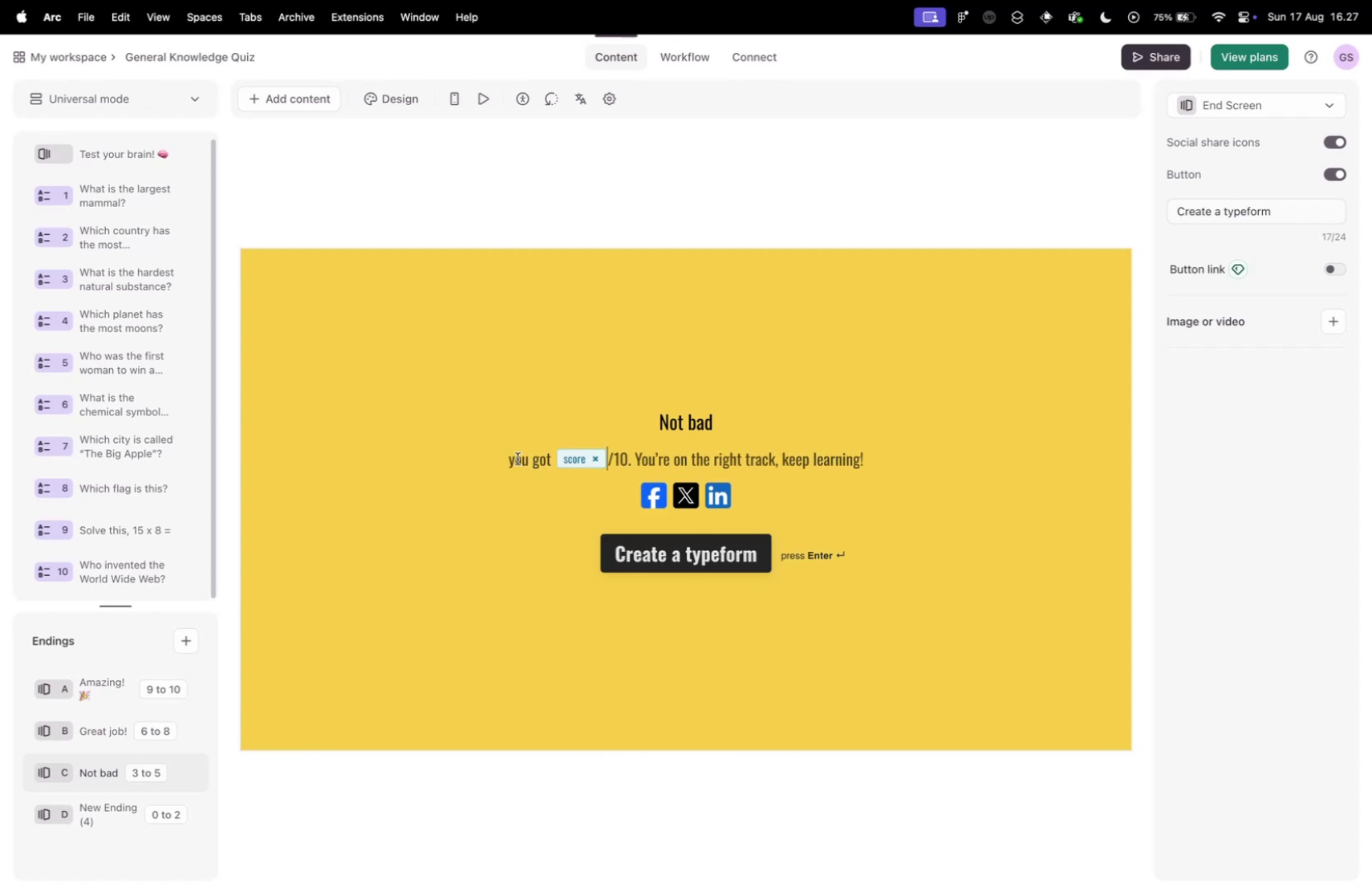 
left_click_drag(start_coordinate=[514, 457], to_coordinate=[507, 457])
 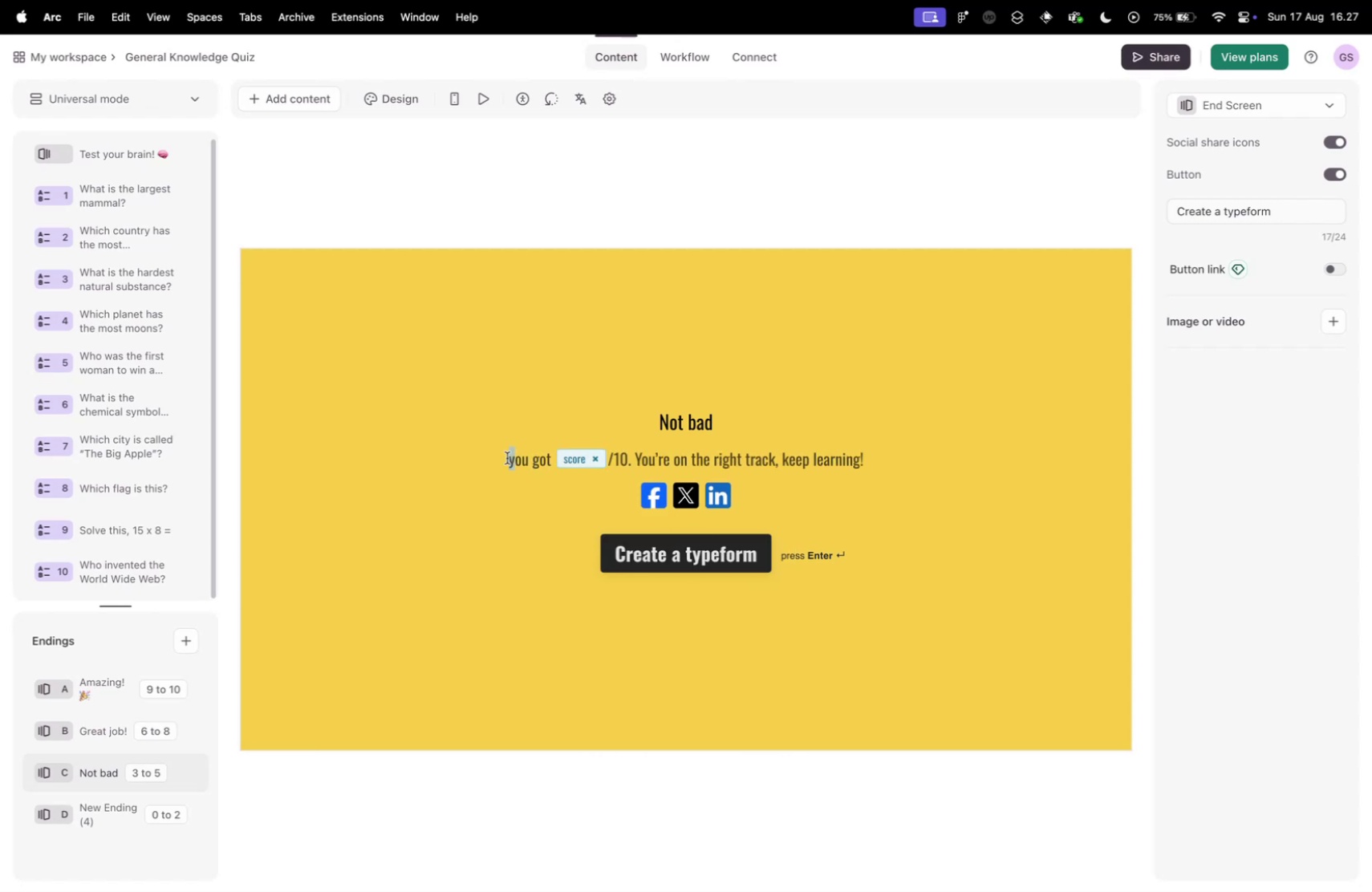 
key(Shift+Y)
 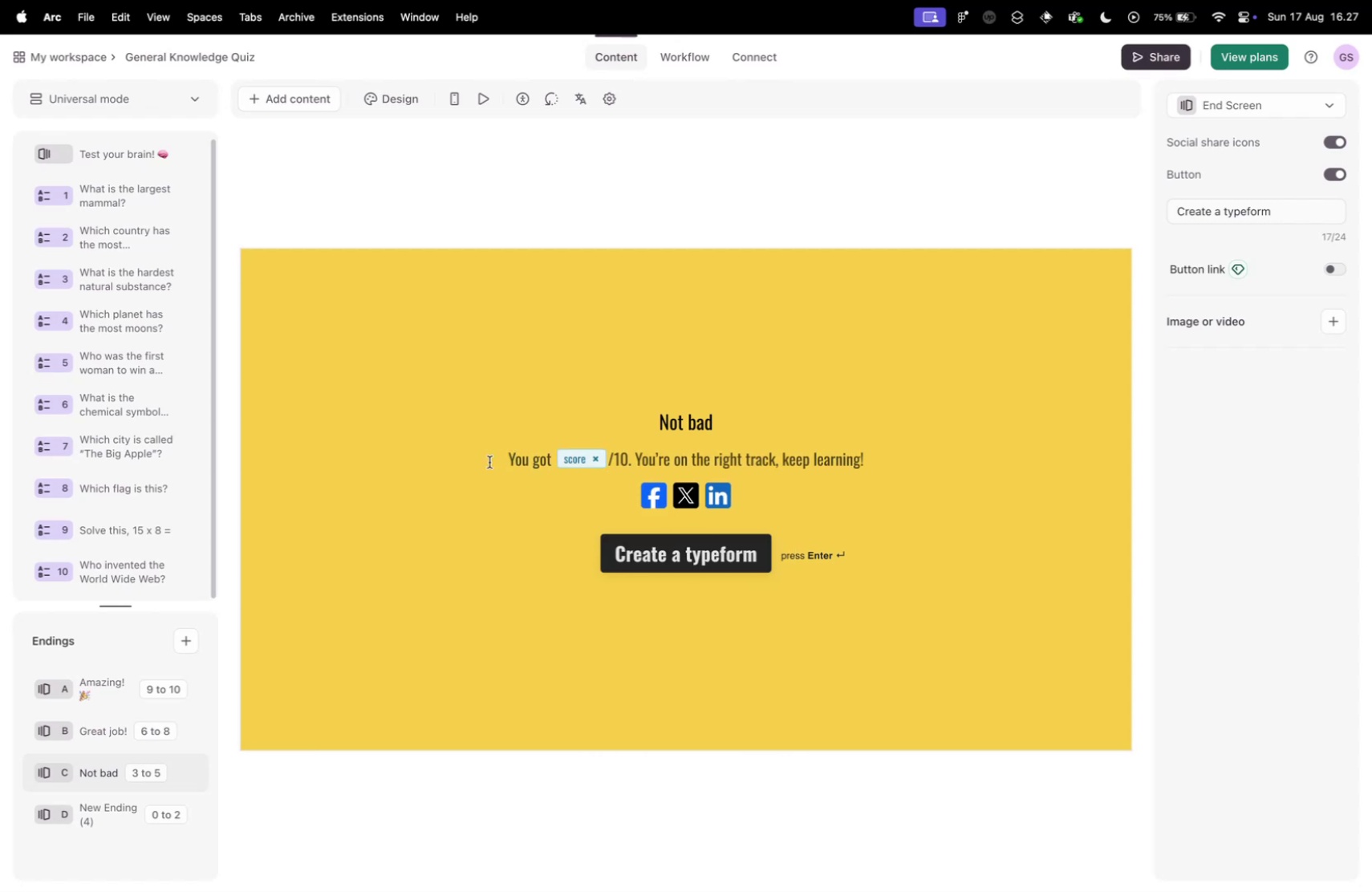 
key(Control+ControlLeft)
 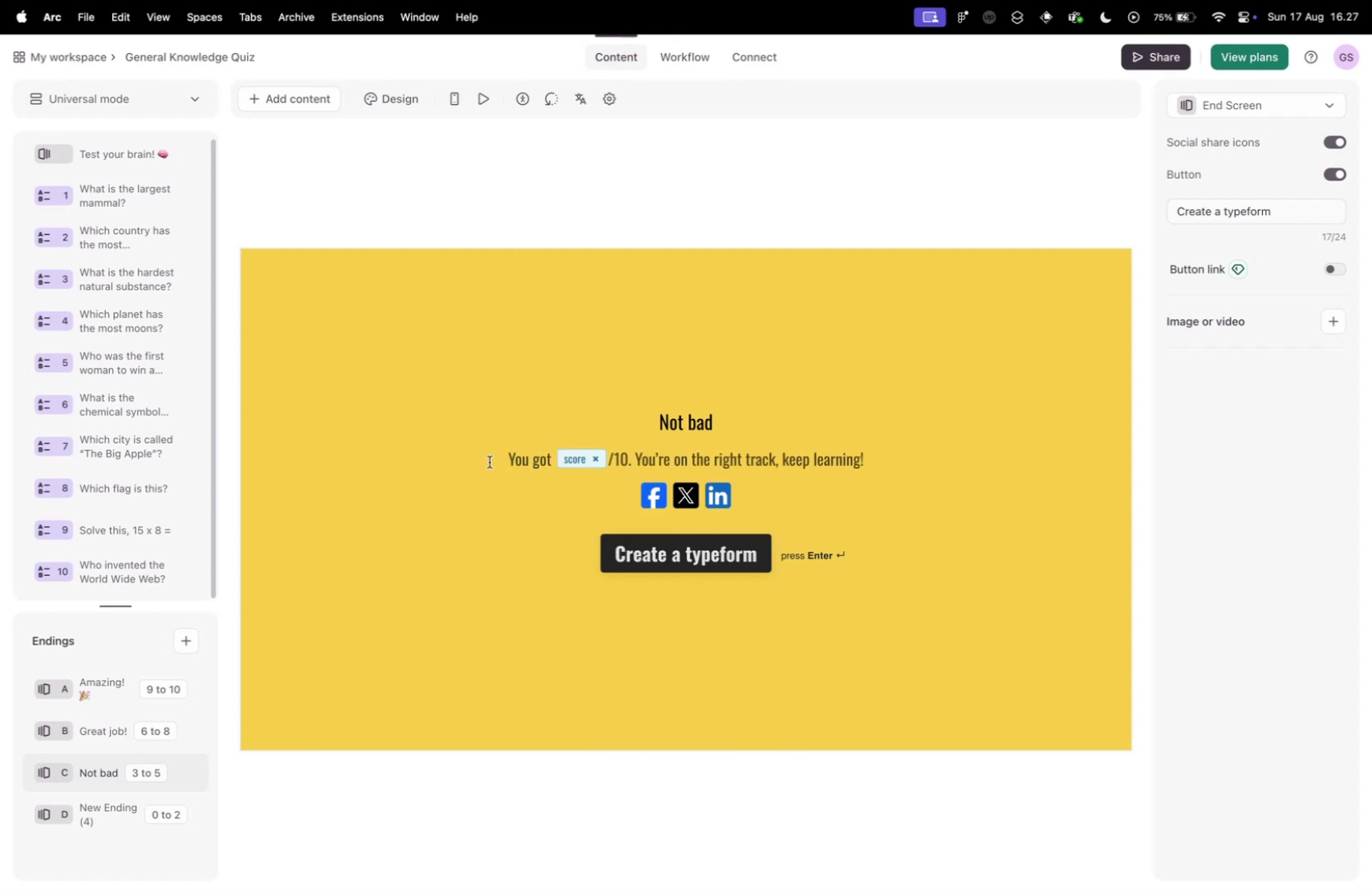 
key(Control+Tab)
 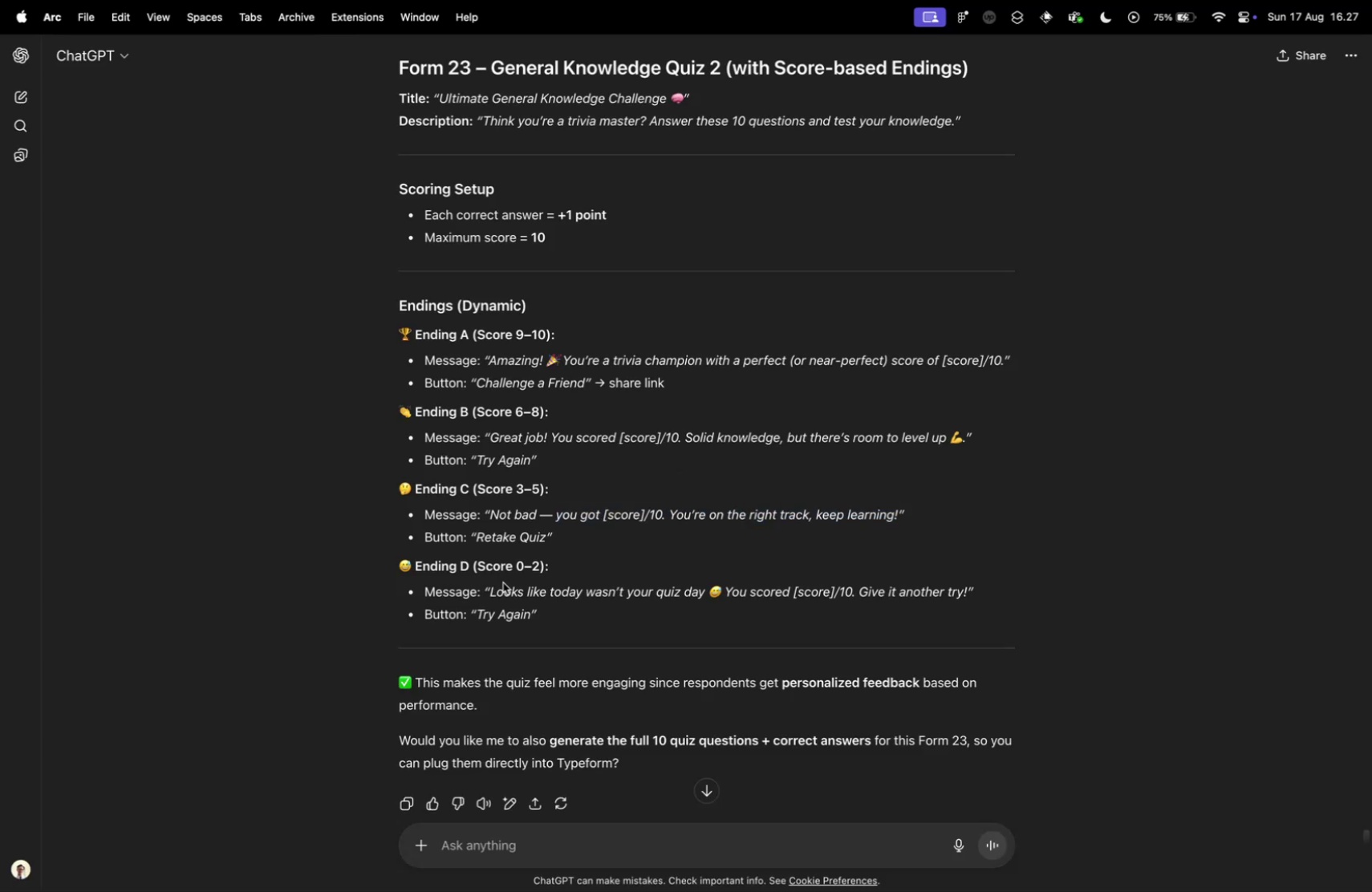 
left_click_drag(start_coordinate=[493, 593], to_coordinate=[477, 585])
 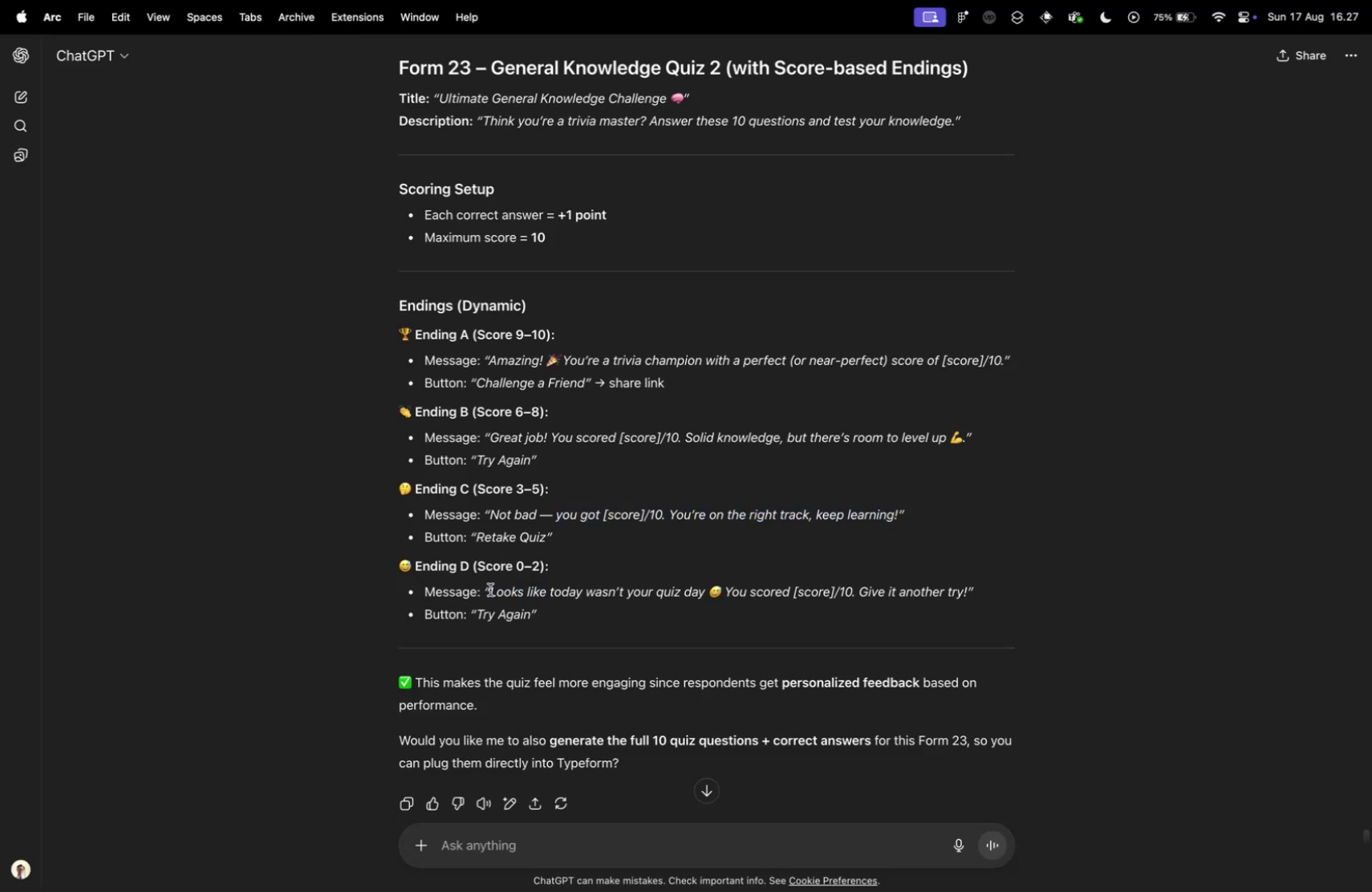 
left_click_drag(start_coordinate=[491, 590], to_coordinate=[718, 587])
 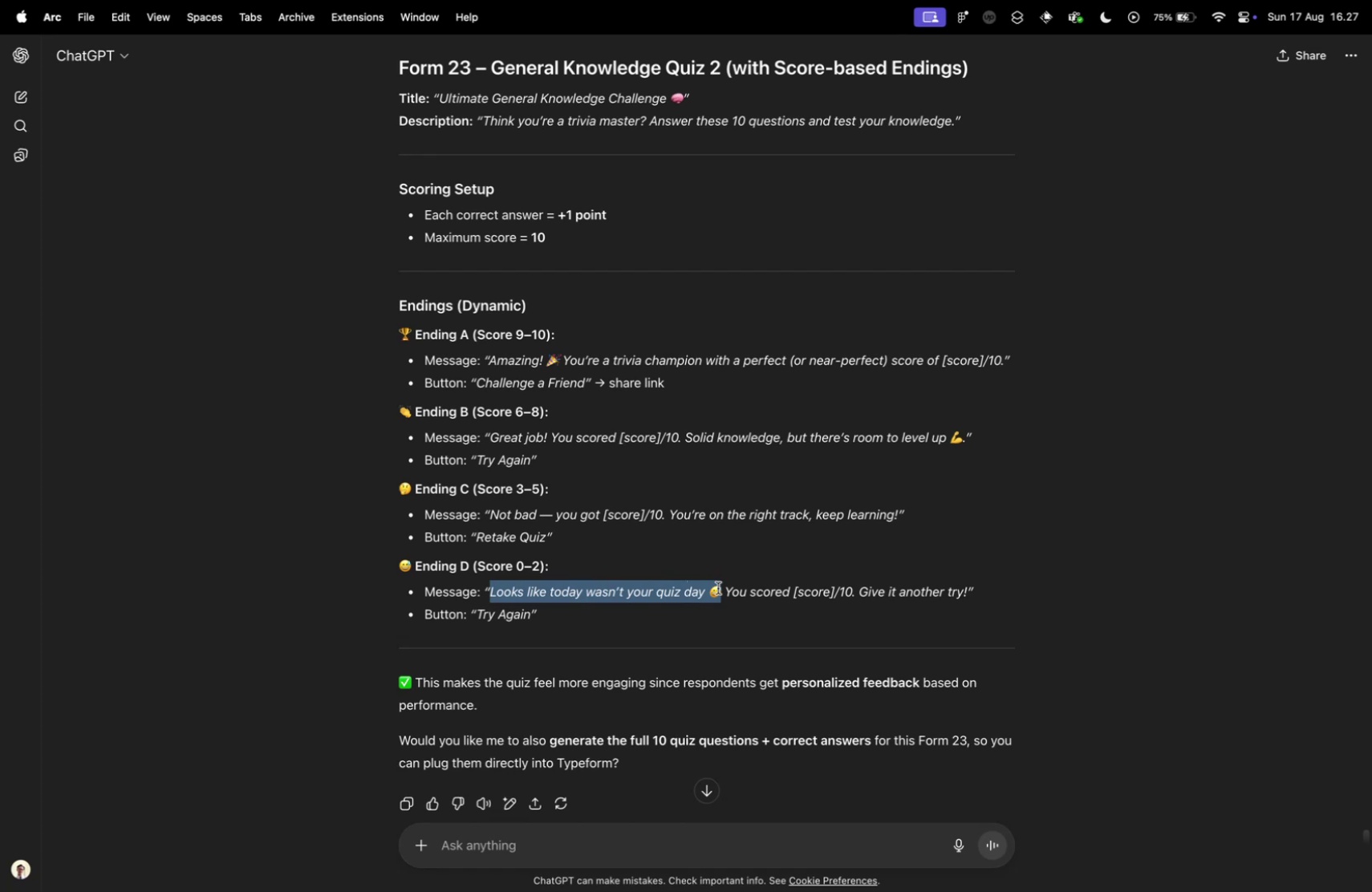 
key(Meta+CommandLeft)
 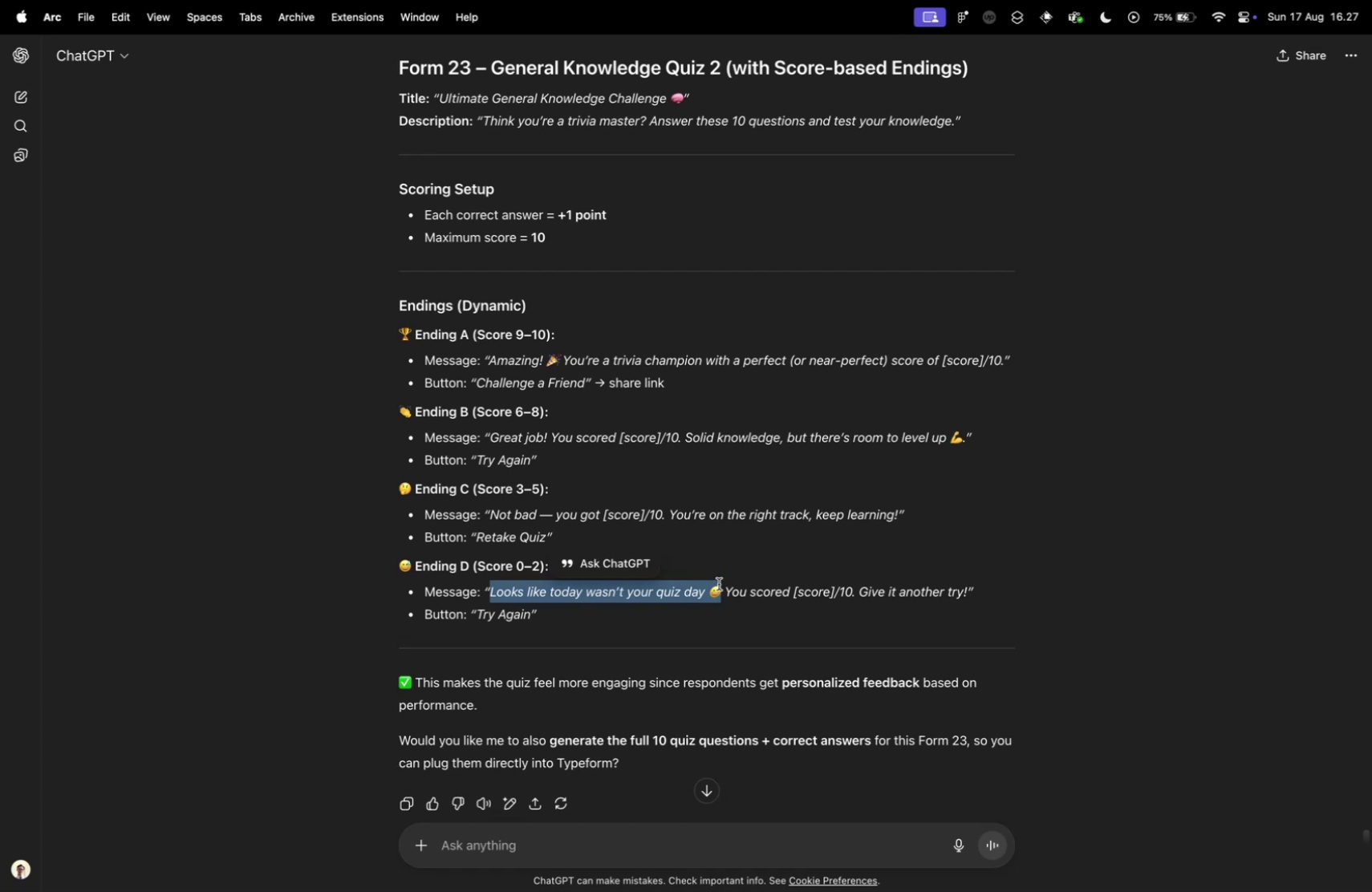 
key(Meta+C)
 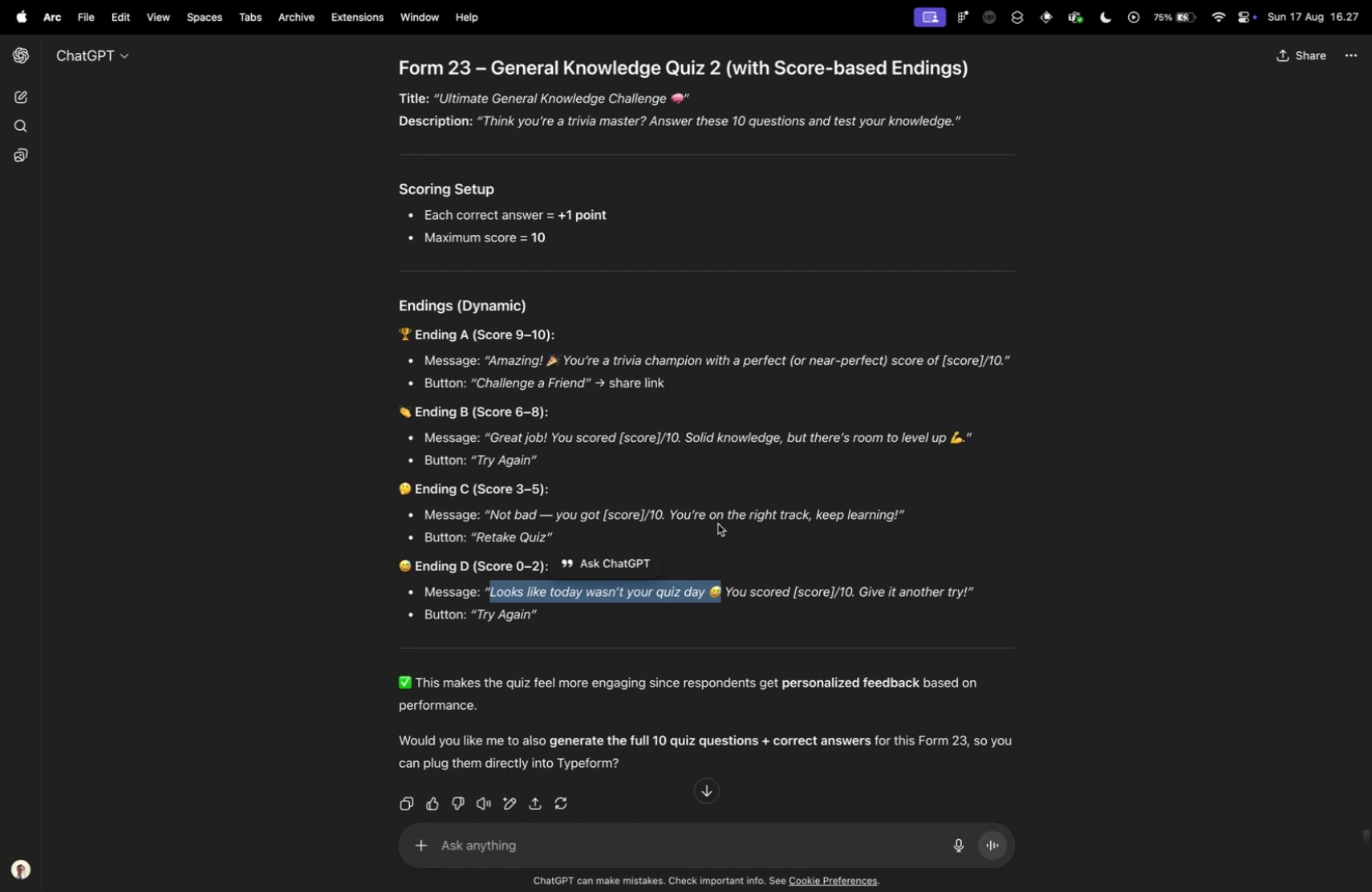 
key(Control+ControlLeft)
 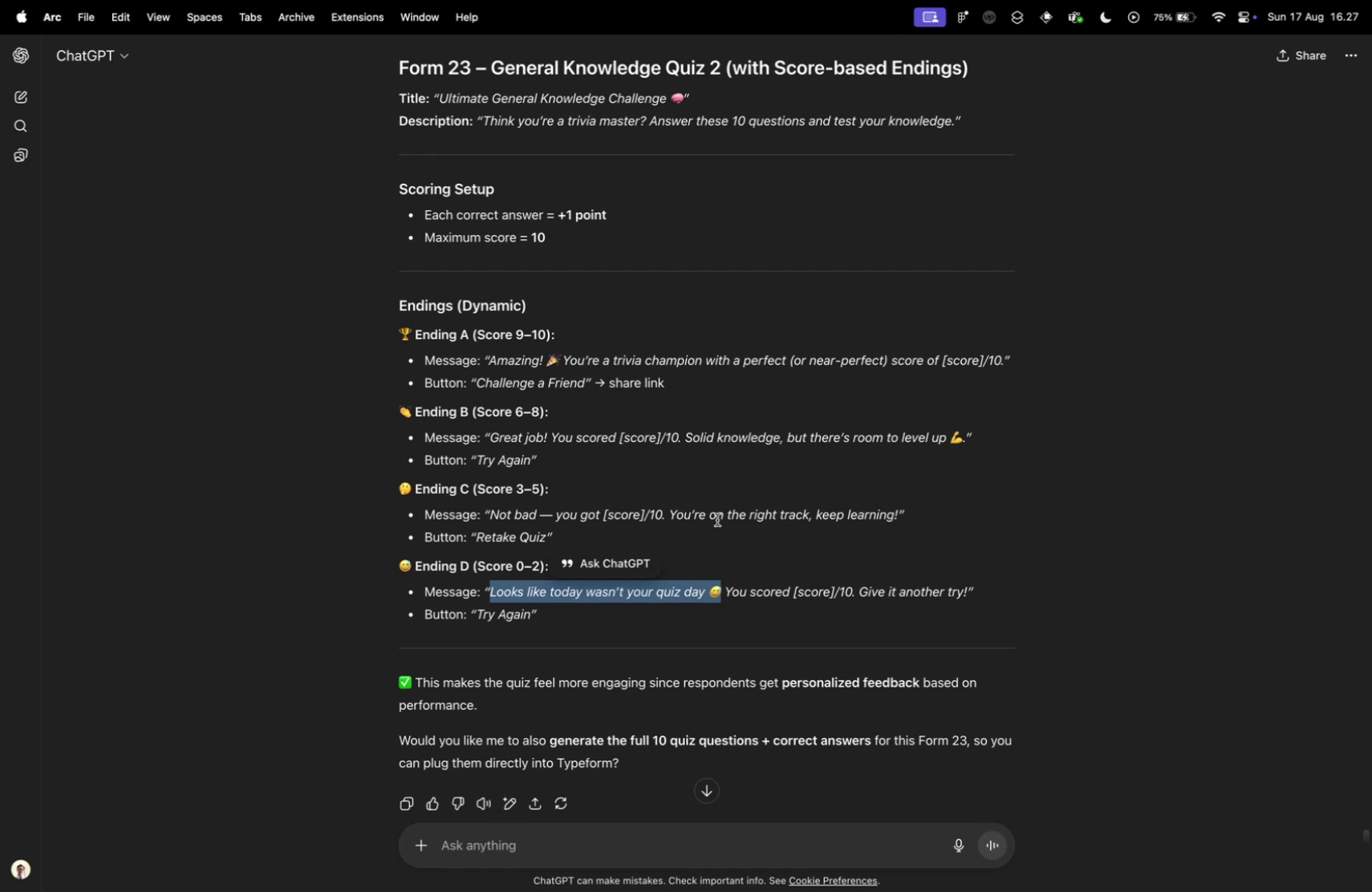 
key(Control+Tab)
 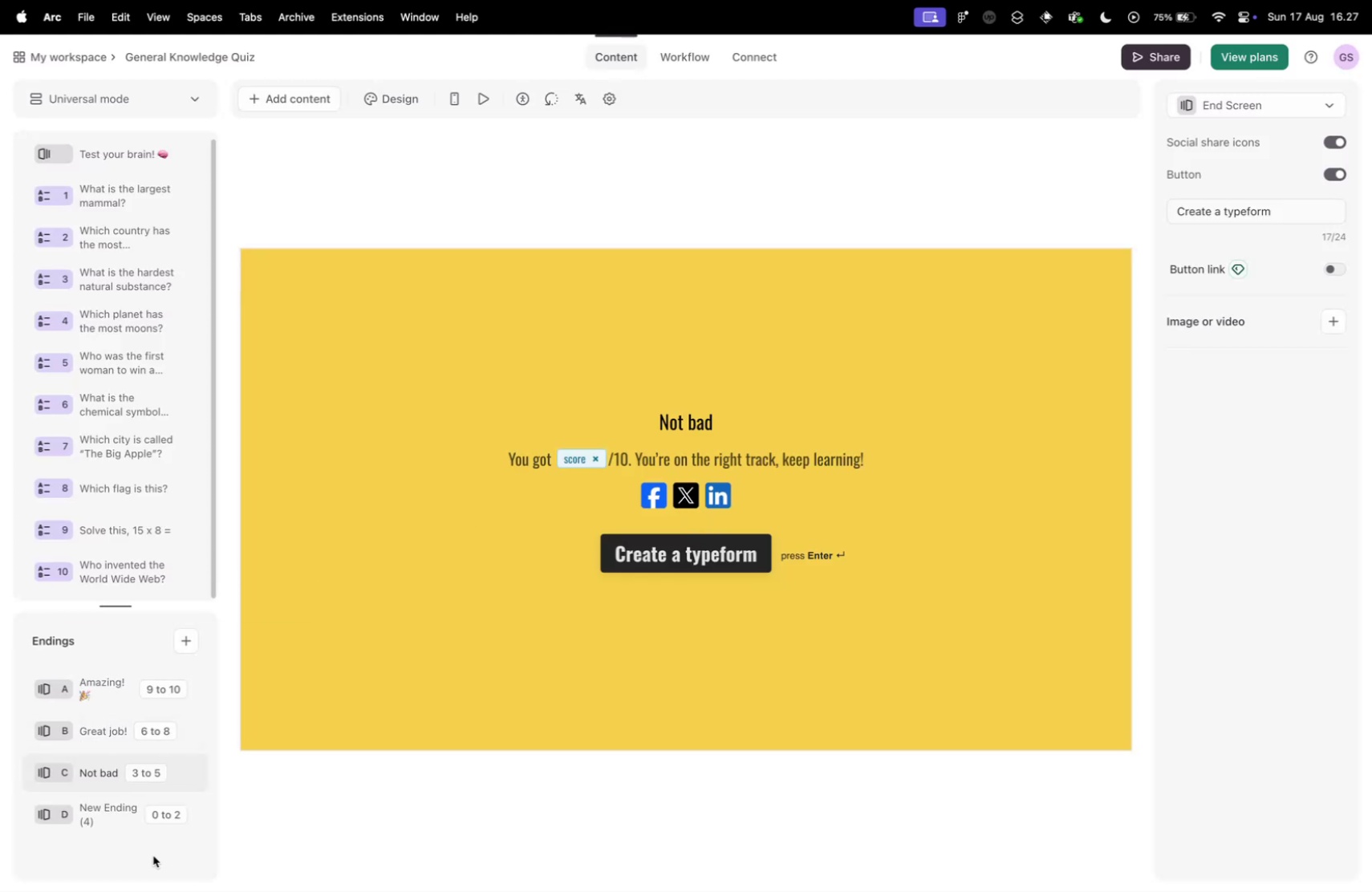 
left_click([109, 825])
 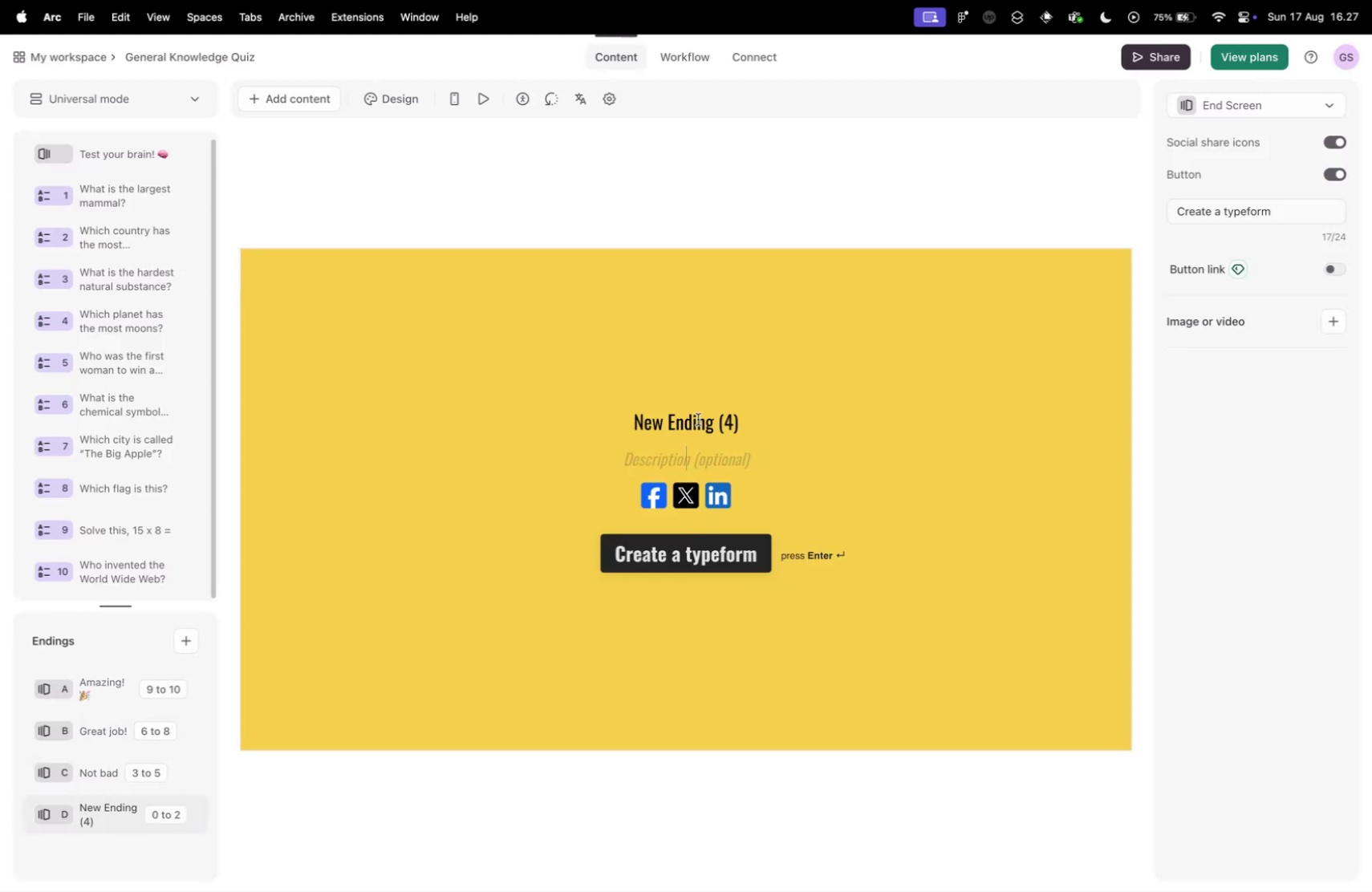 
left_click([704, 413])
 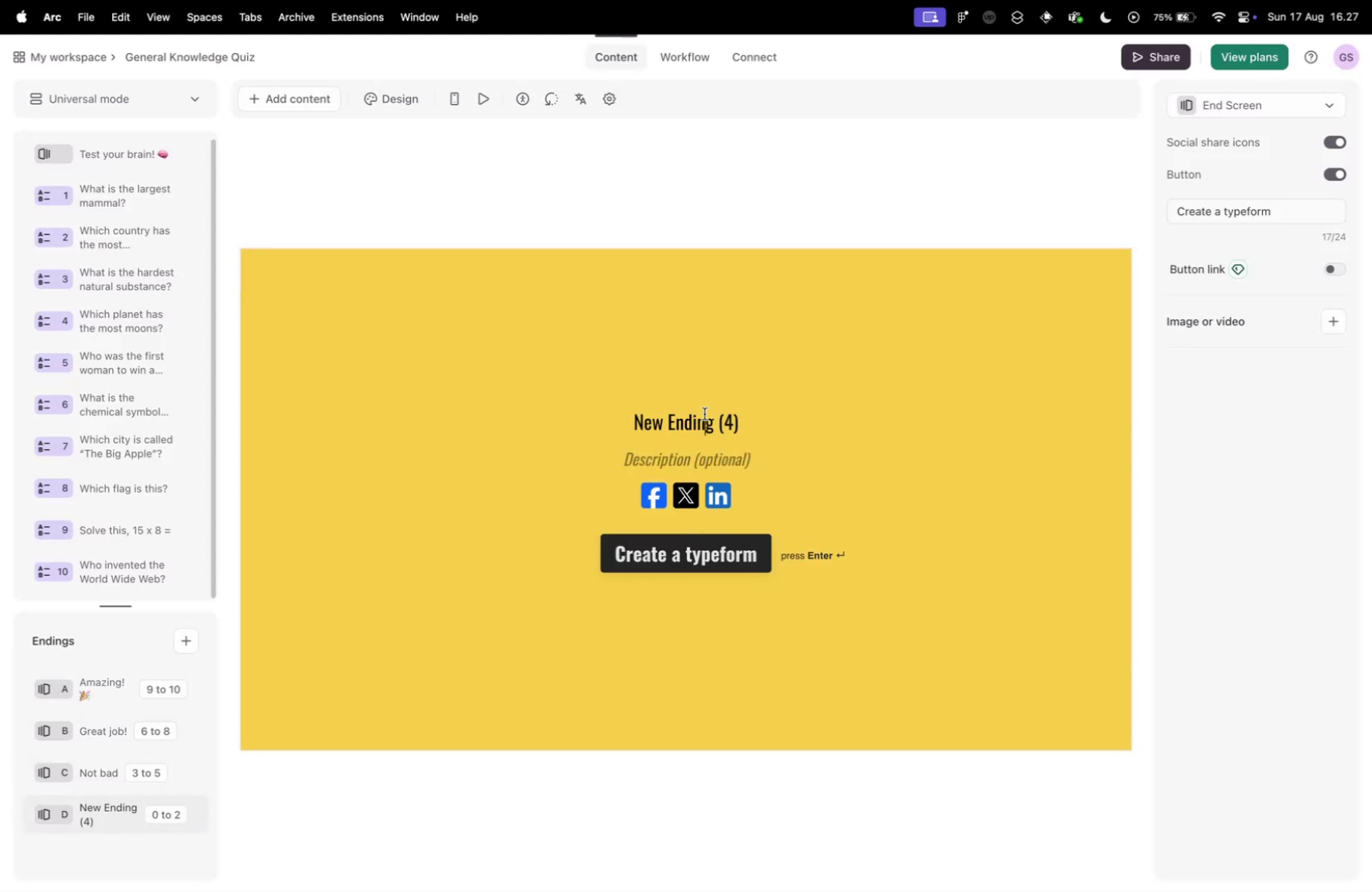 
key(Meta+A)
 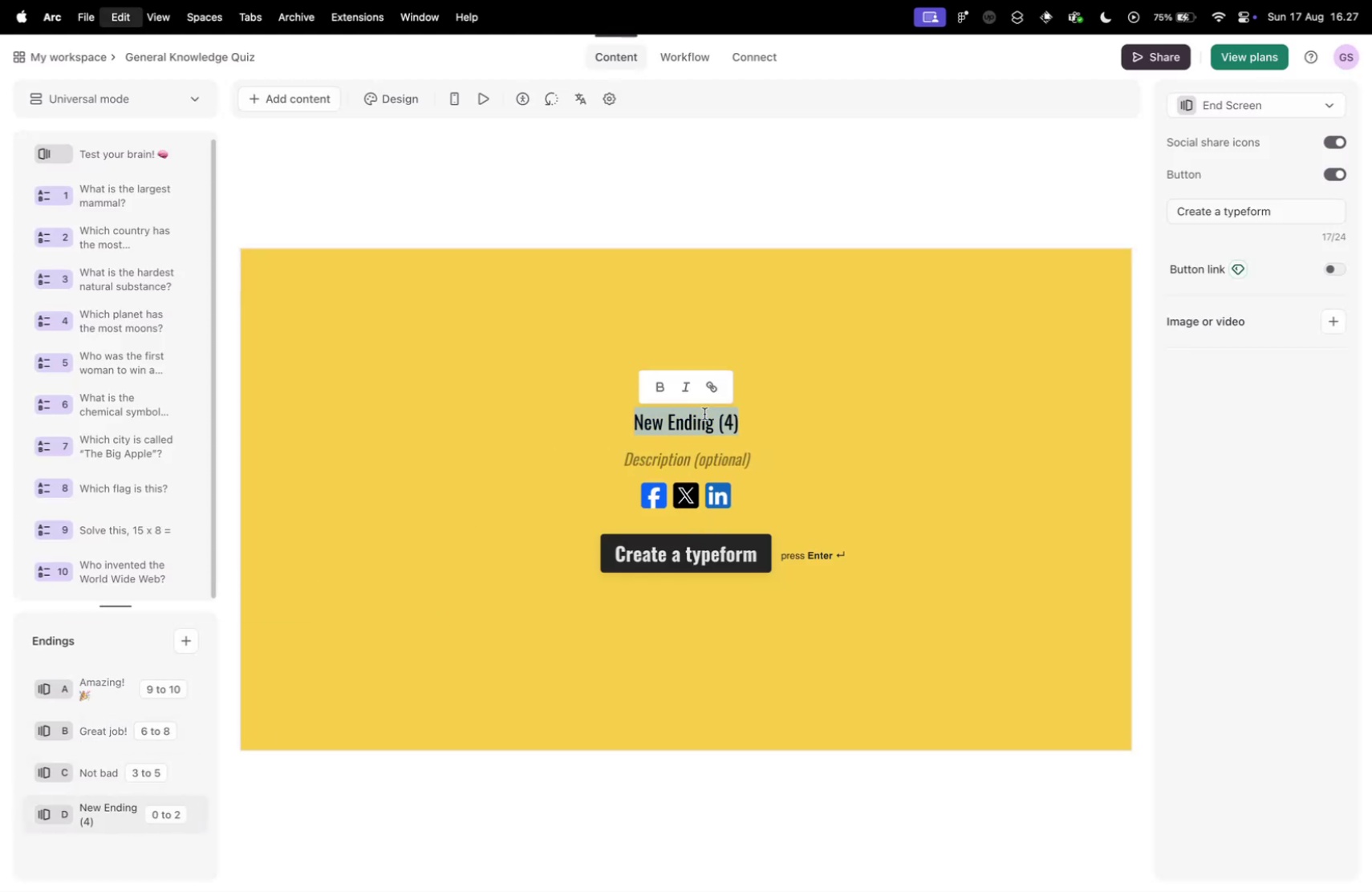 
key(Meta+V)
 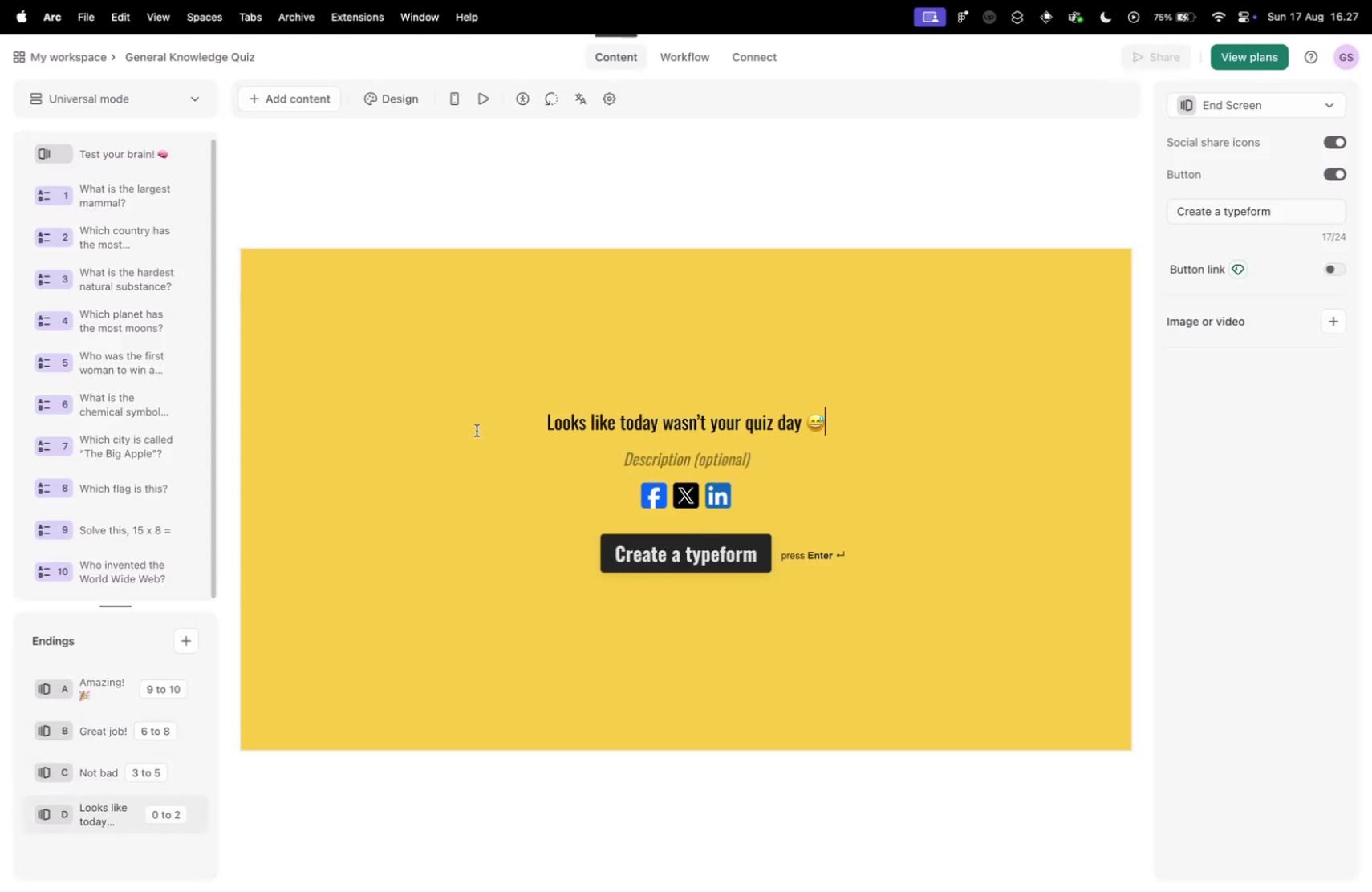 
key(Control+ControlLeft)
 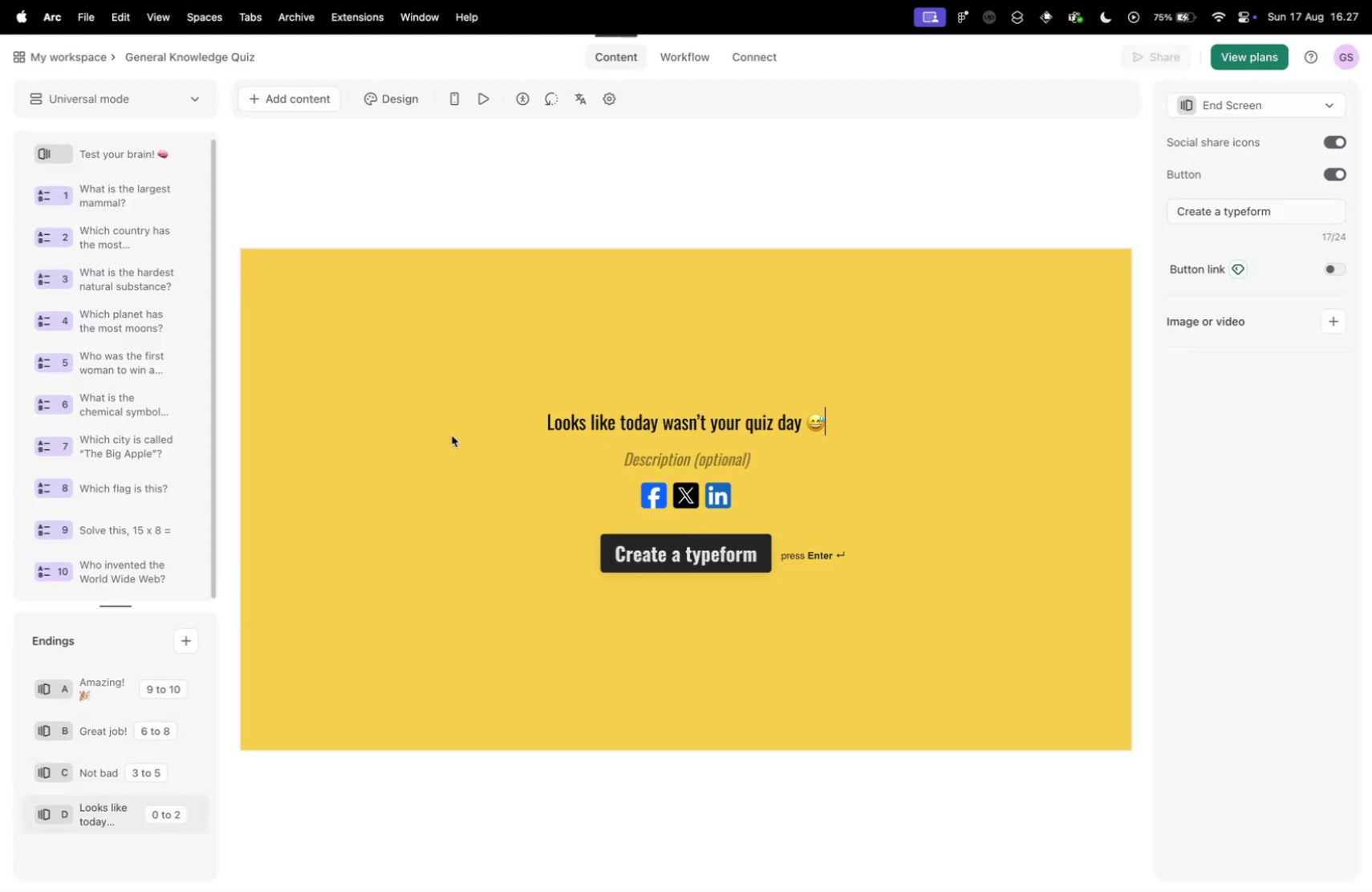 
key(Control+Tab)
 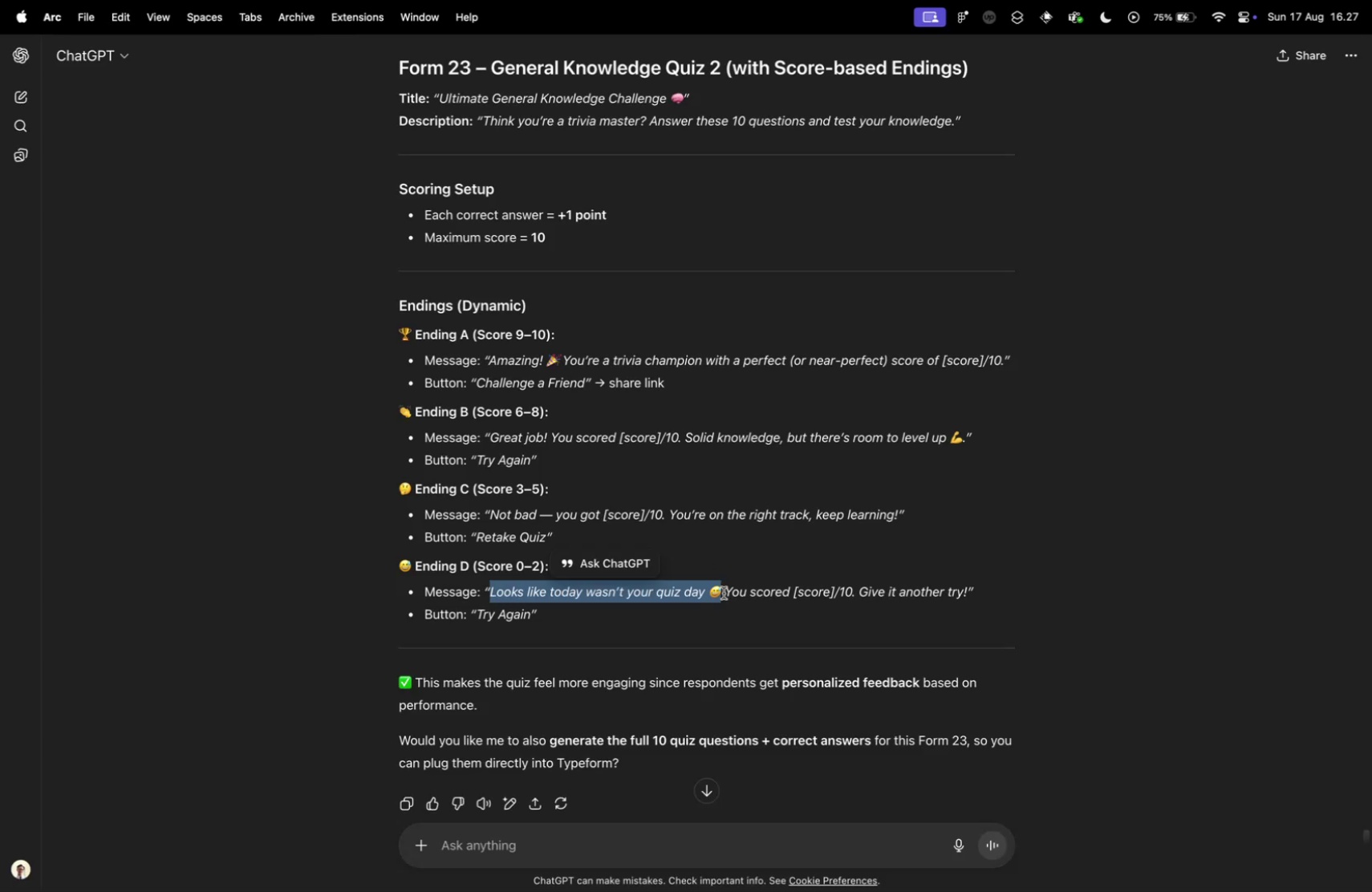 
left_click_drag(start_coordinate=[726, 592], to_coordinate=[967, 584])
 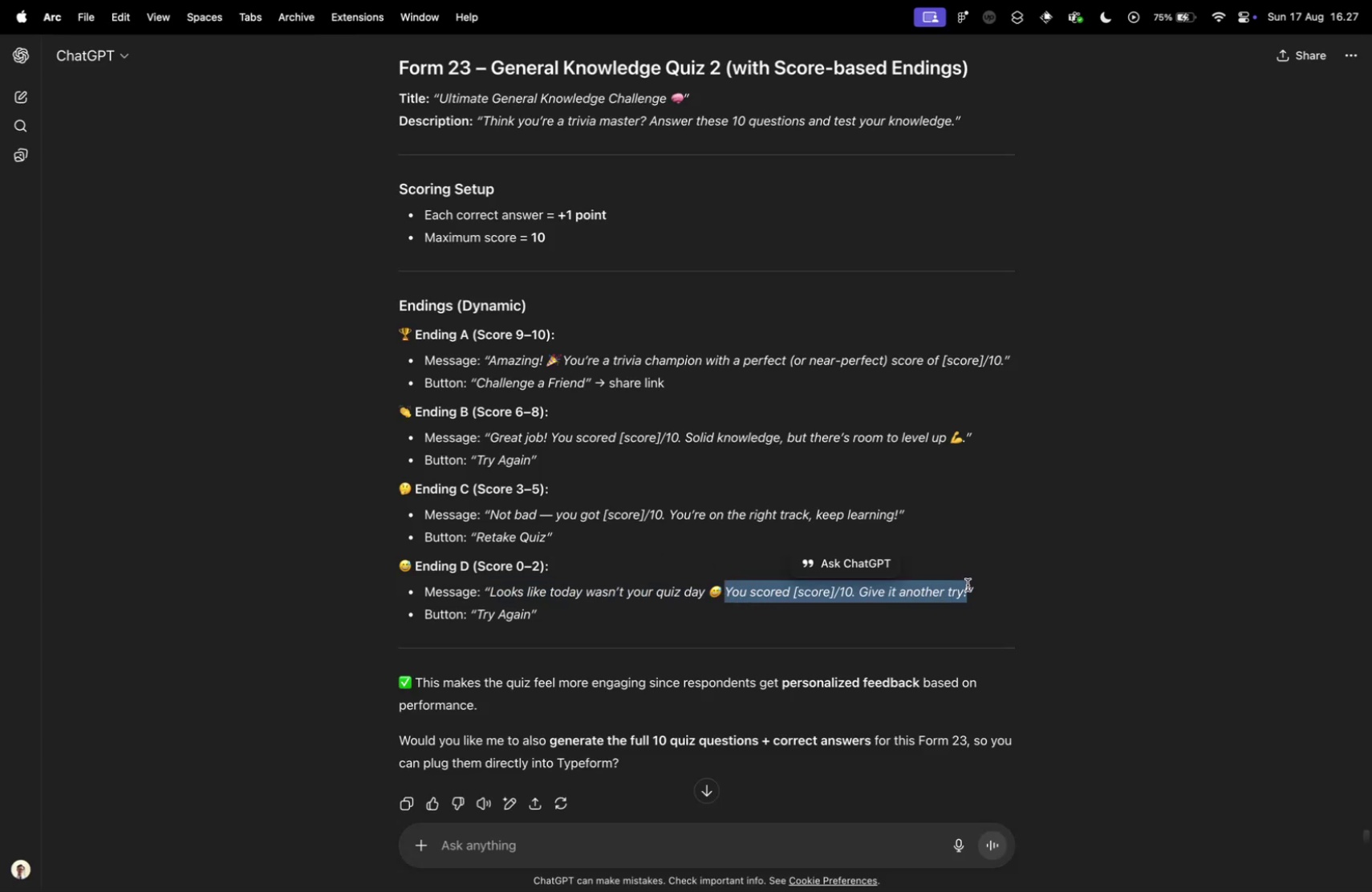 
key(Meta+C)
 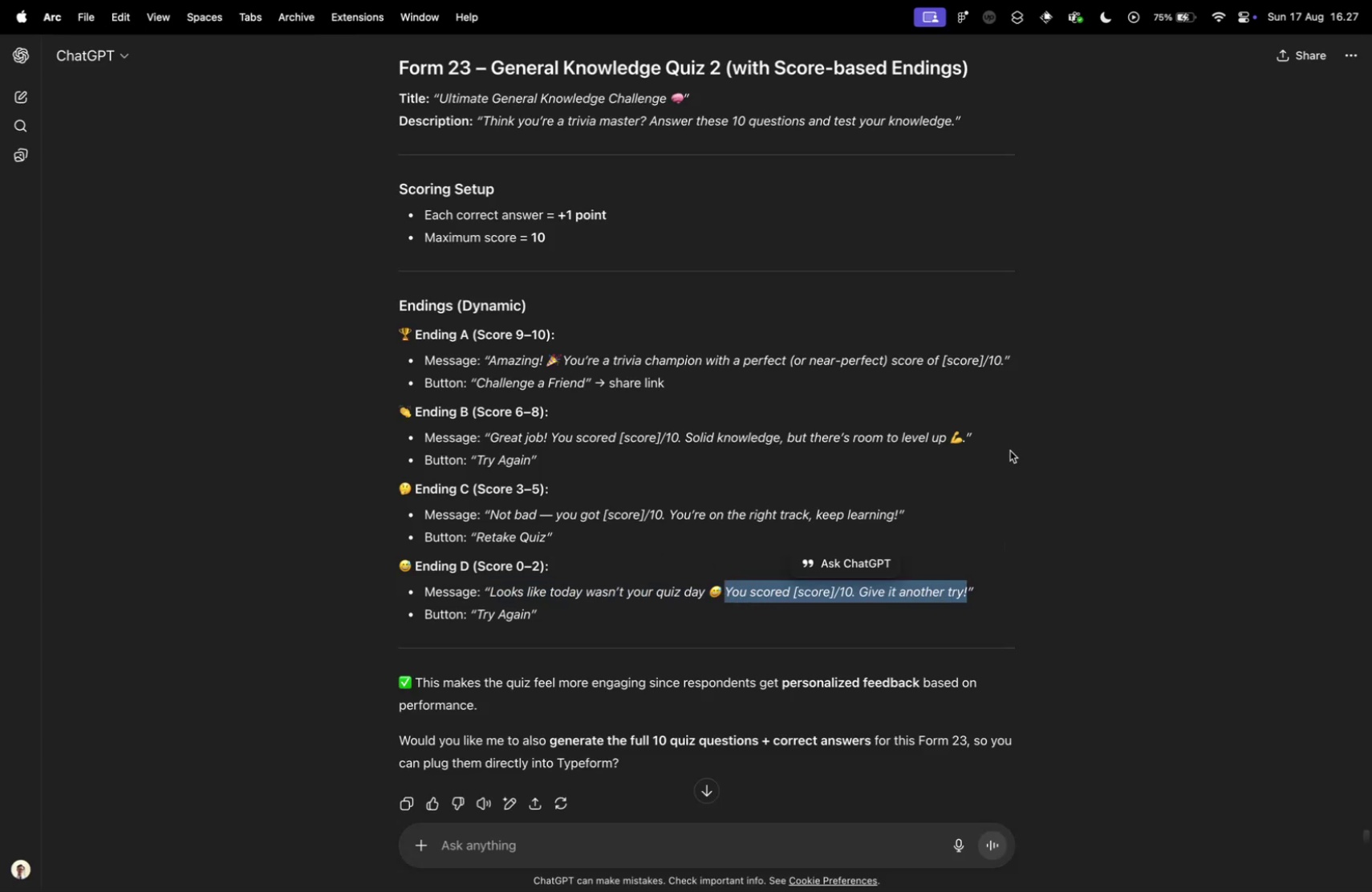 
key(Control+ControlLeft)
 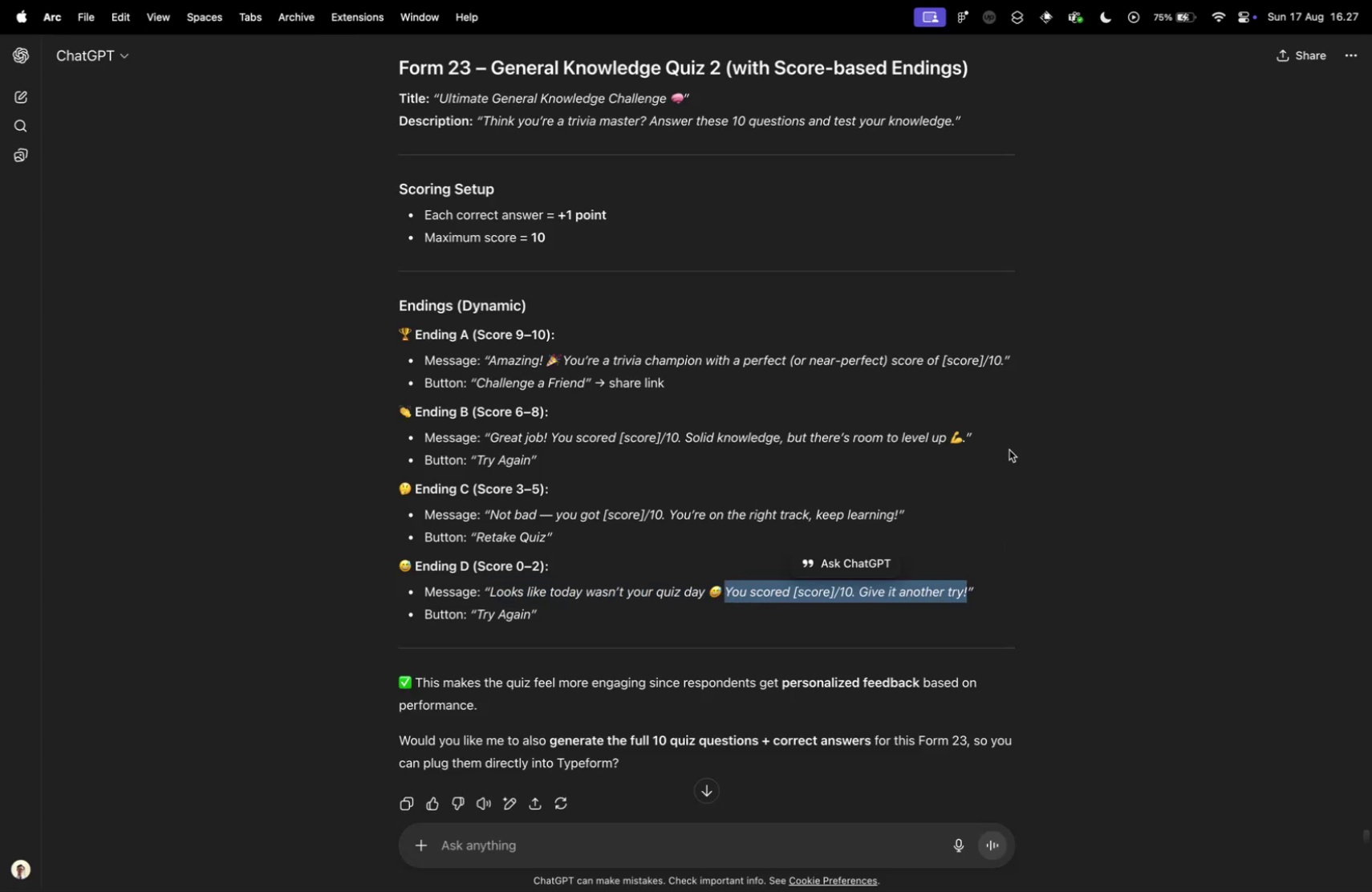 
key(Control+Tab)
 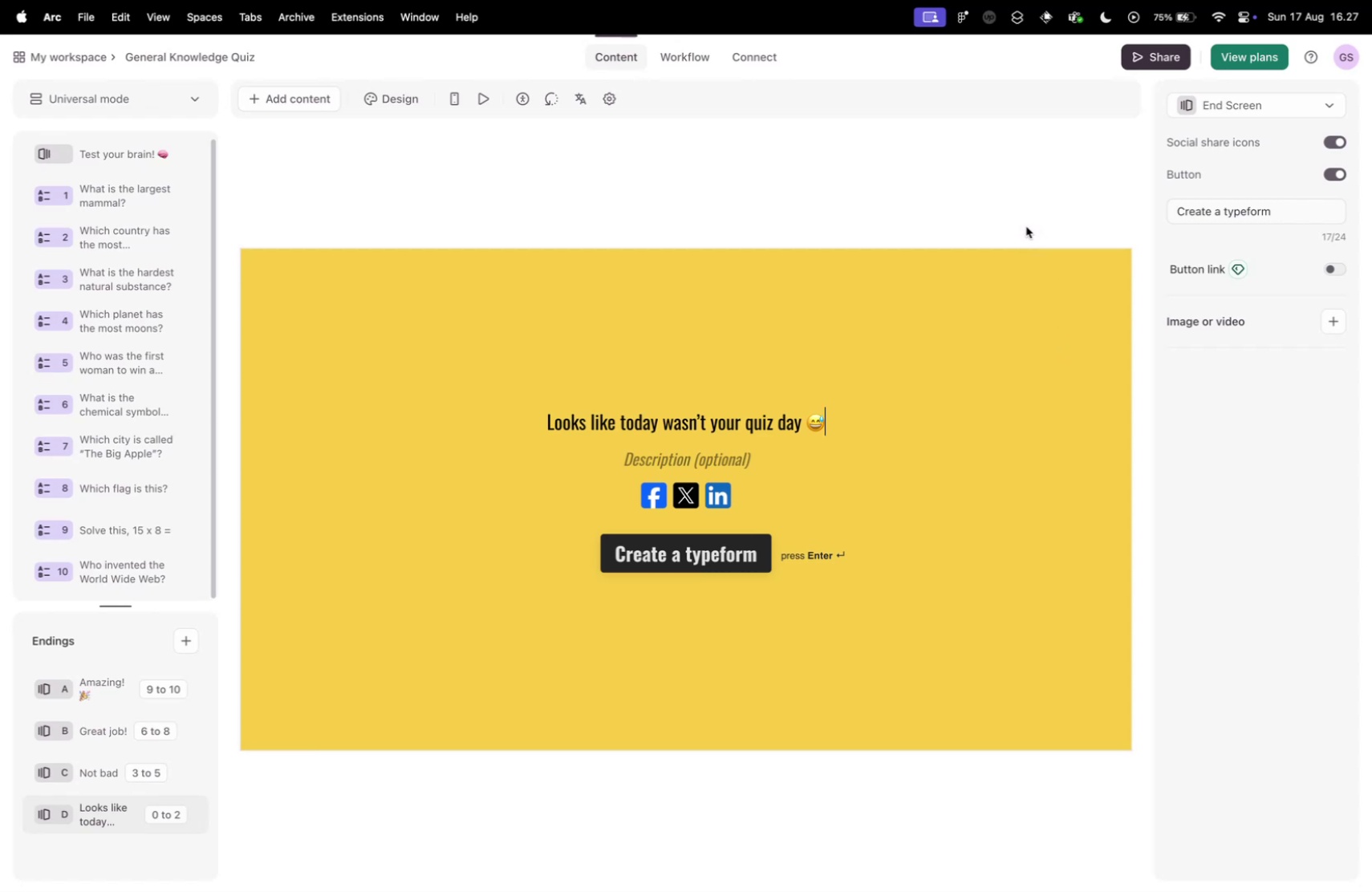 
wait(11.59)
 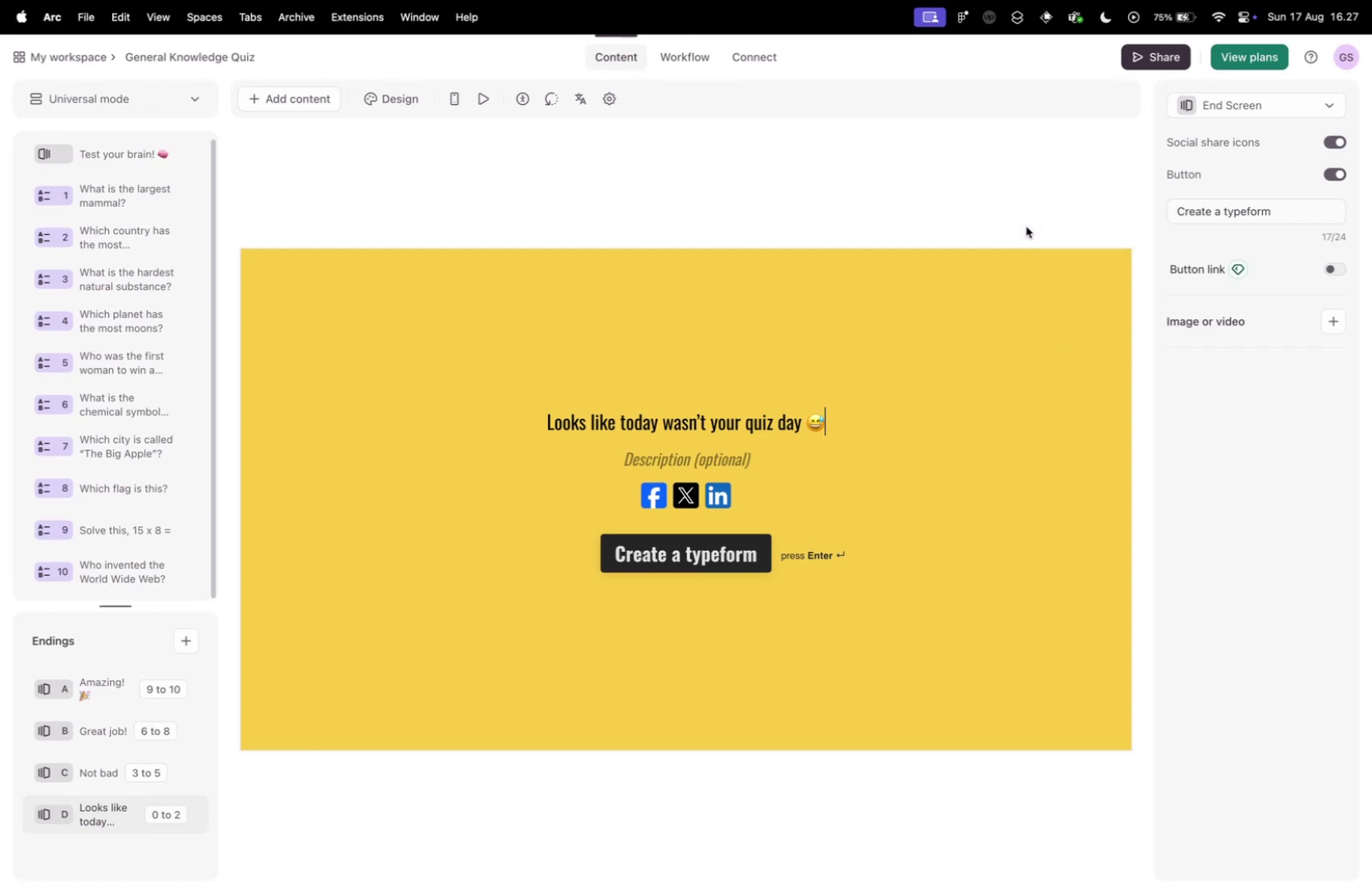 
key(Control+ControlLeft)
 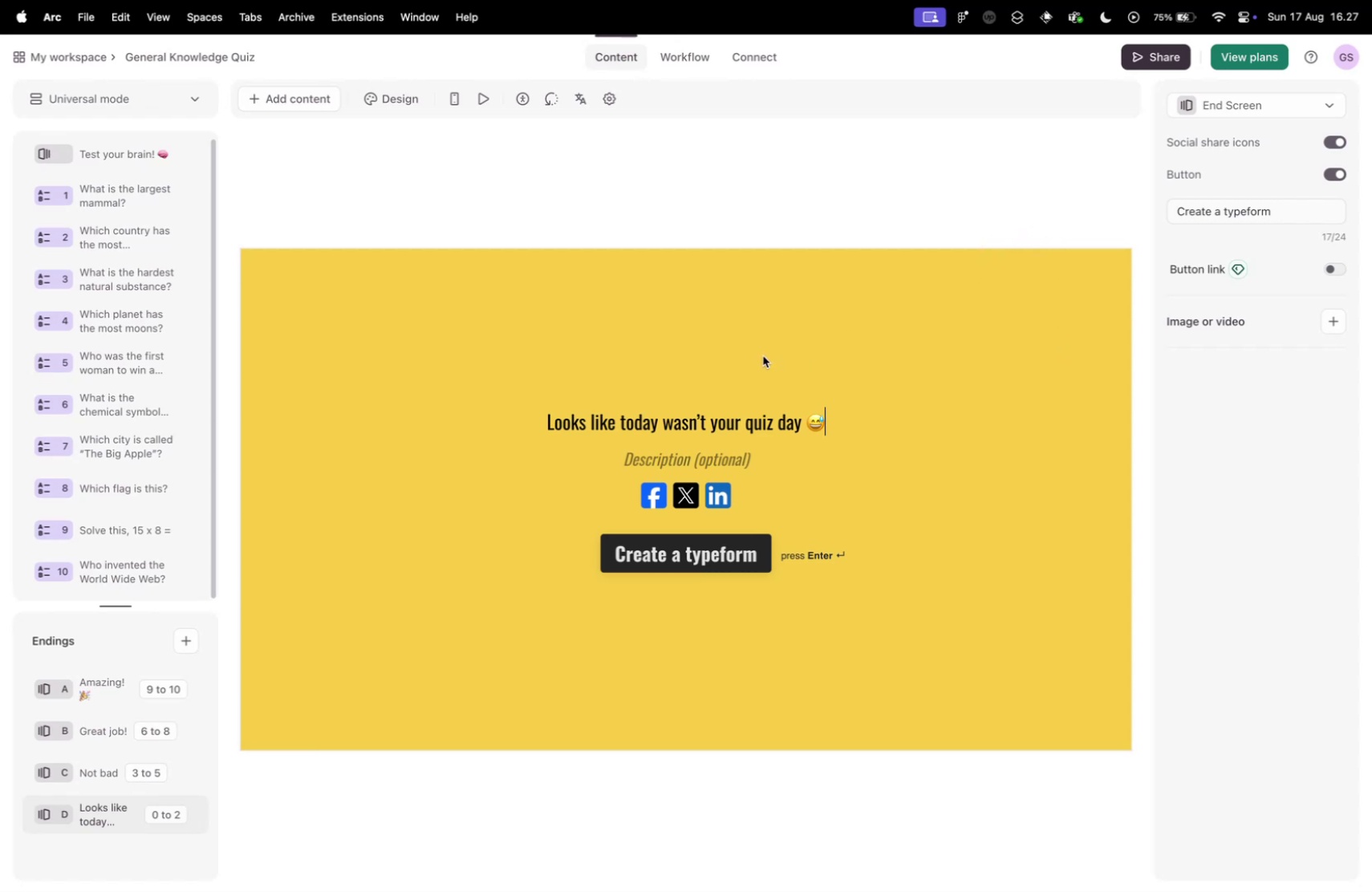 
key(Control+Tab)
 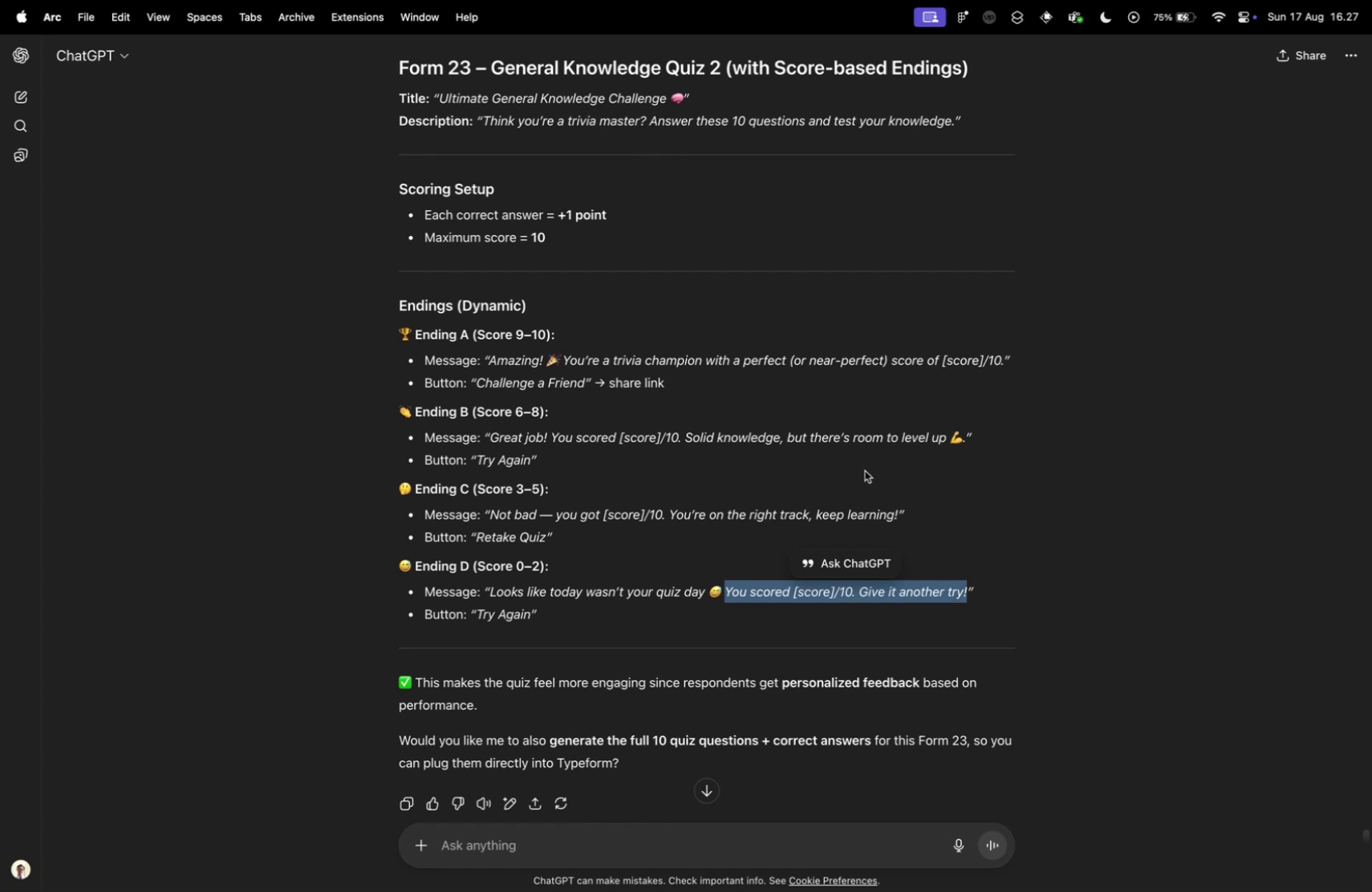 
key(Meta+C)
 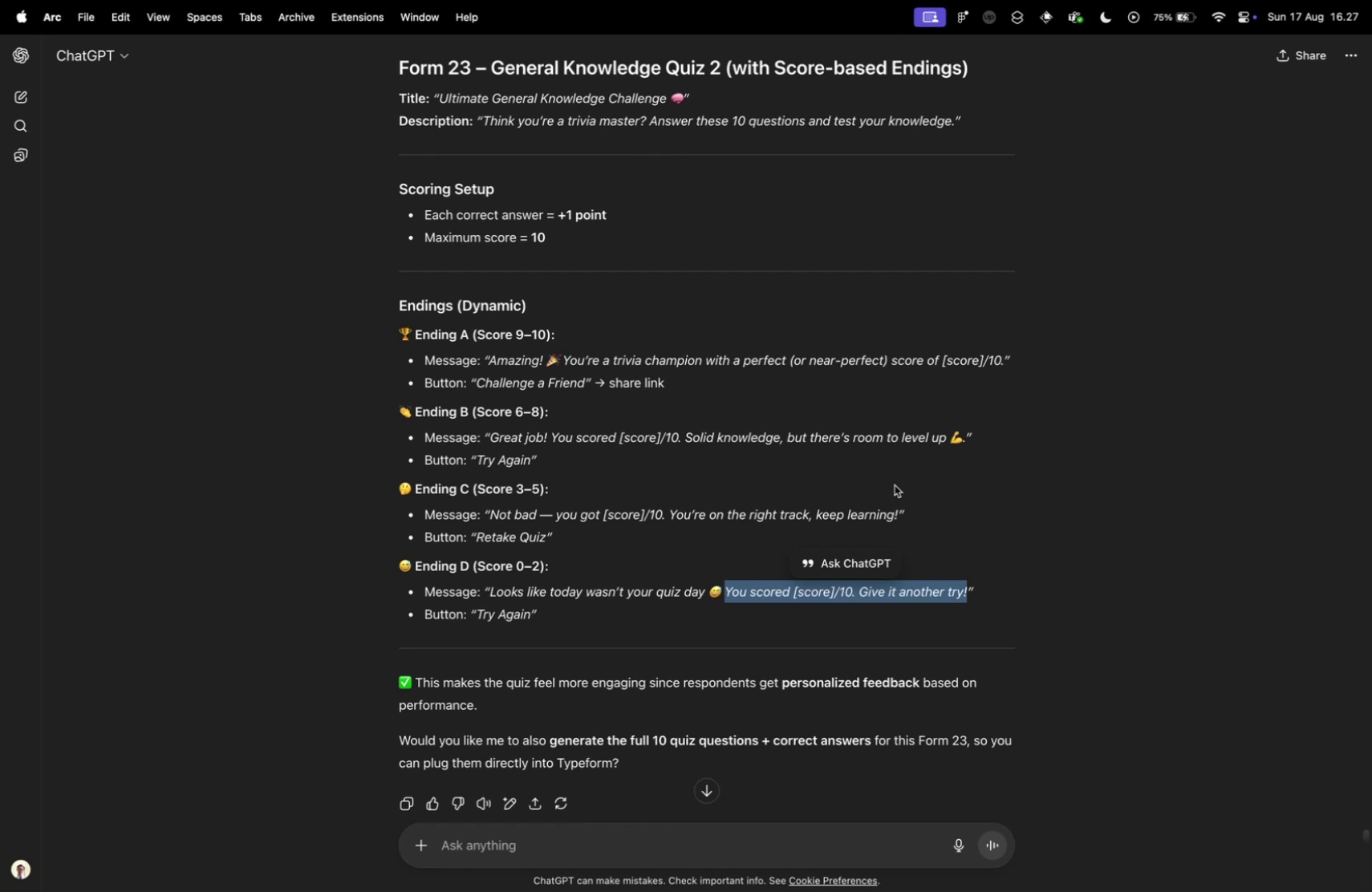 
key(Control+ControlLeft)
 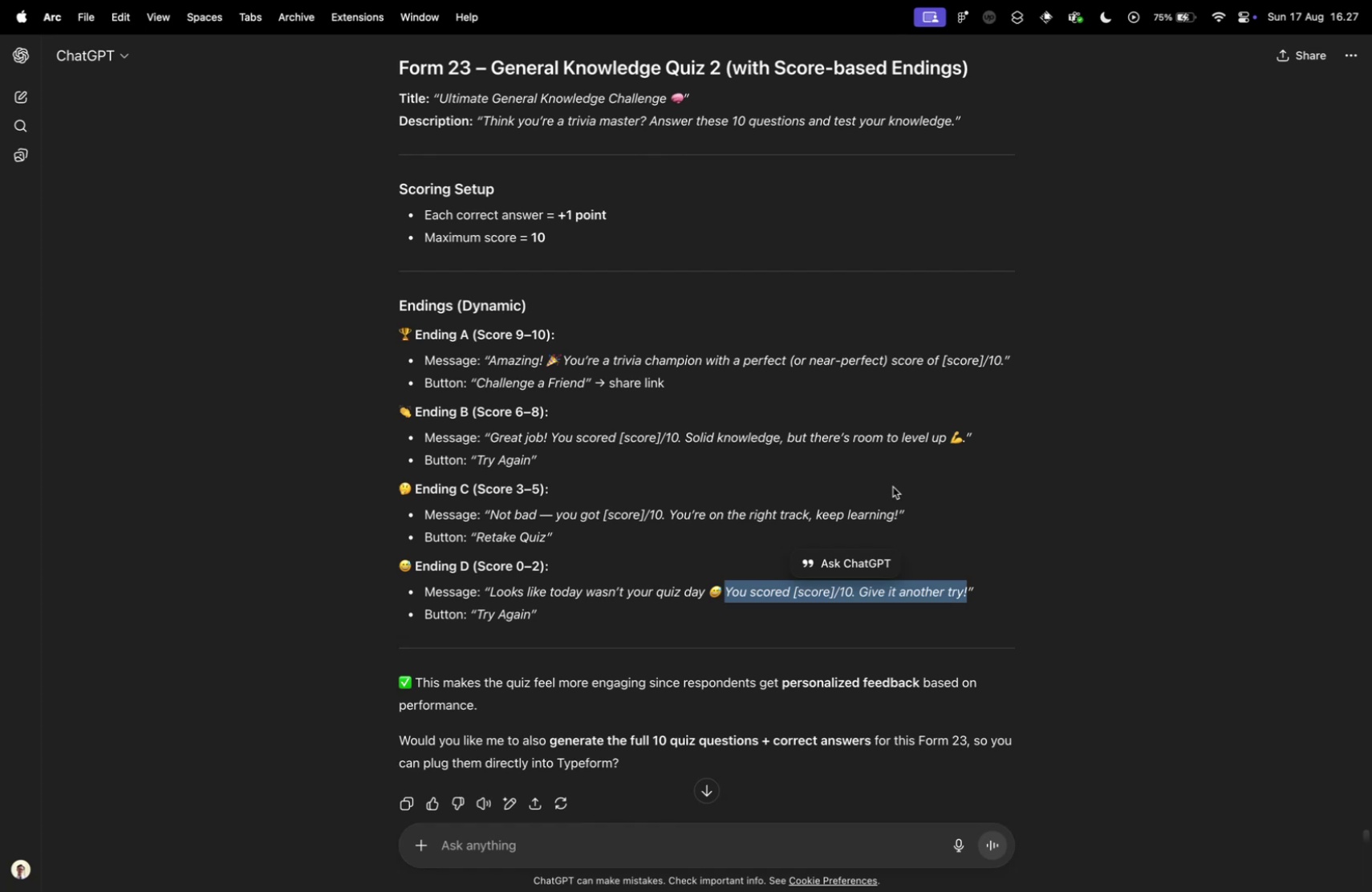 
key(Control+Tab)
 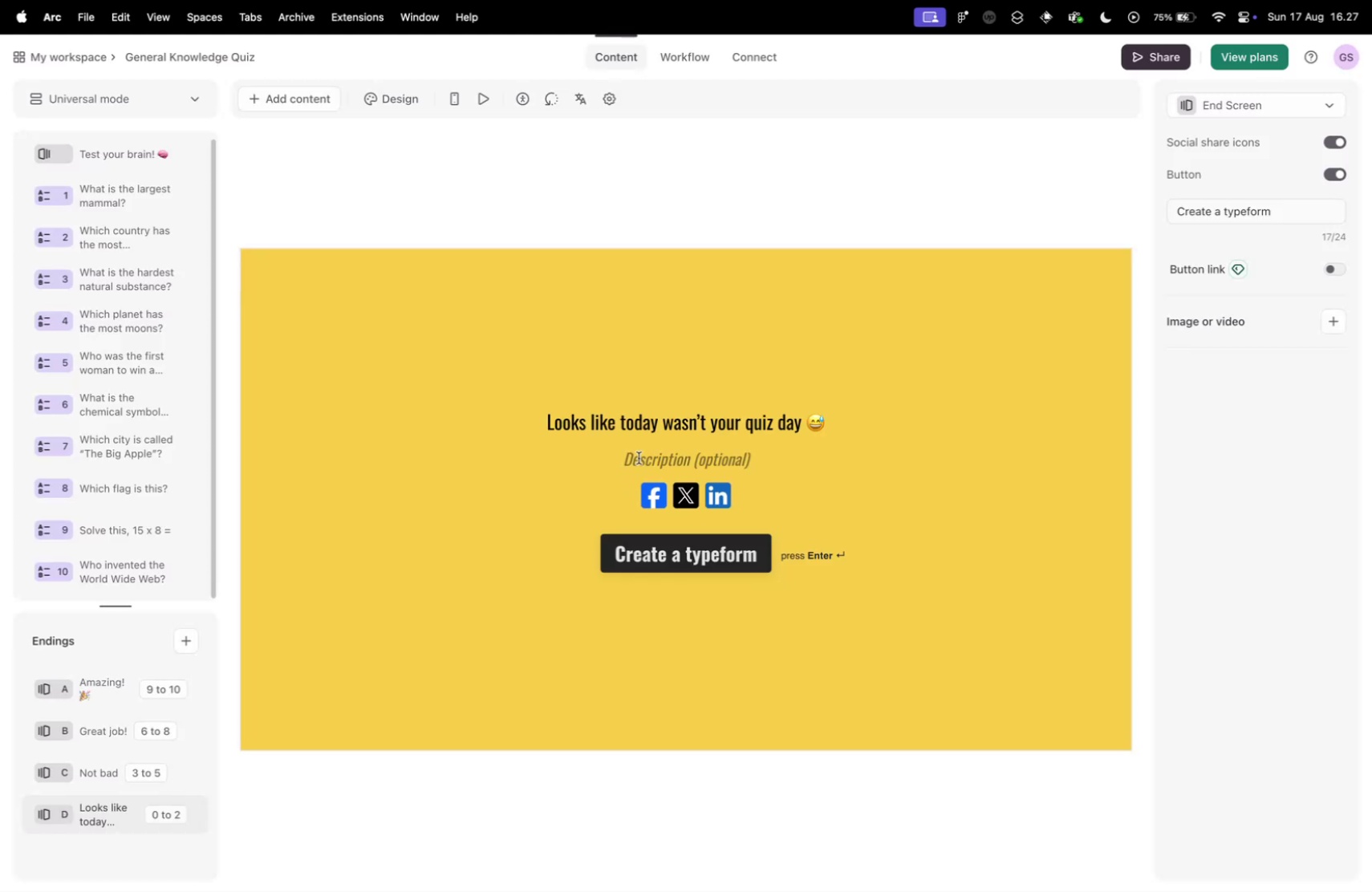 
left_click([639, 456])
 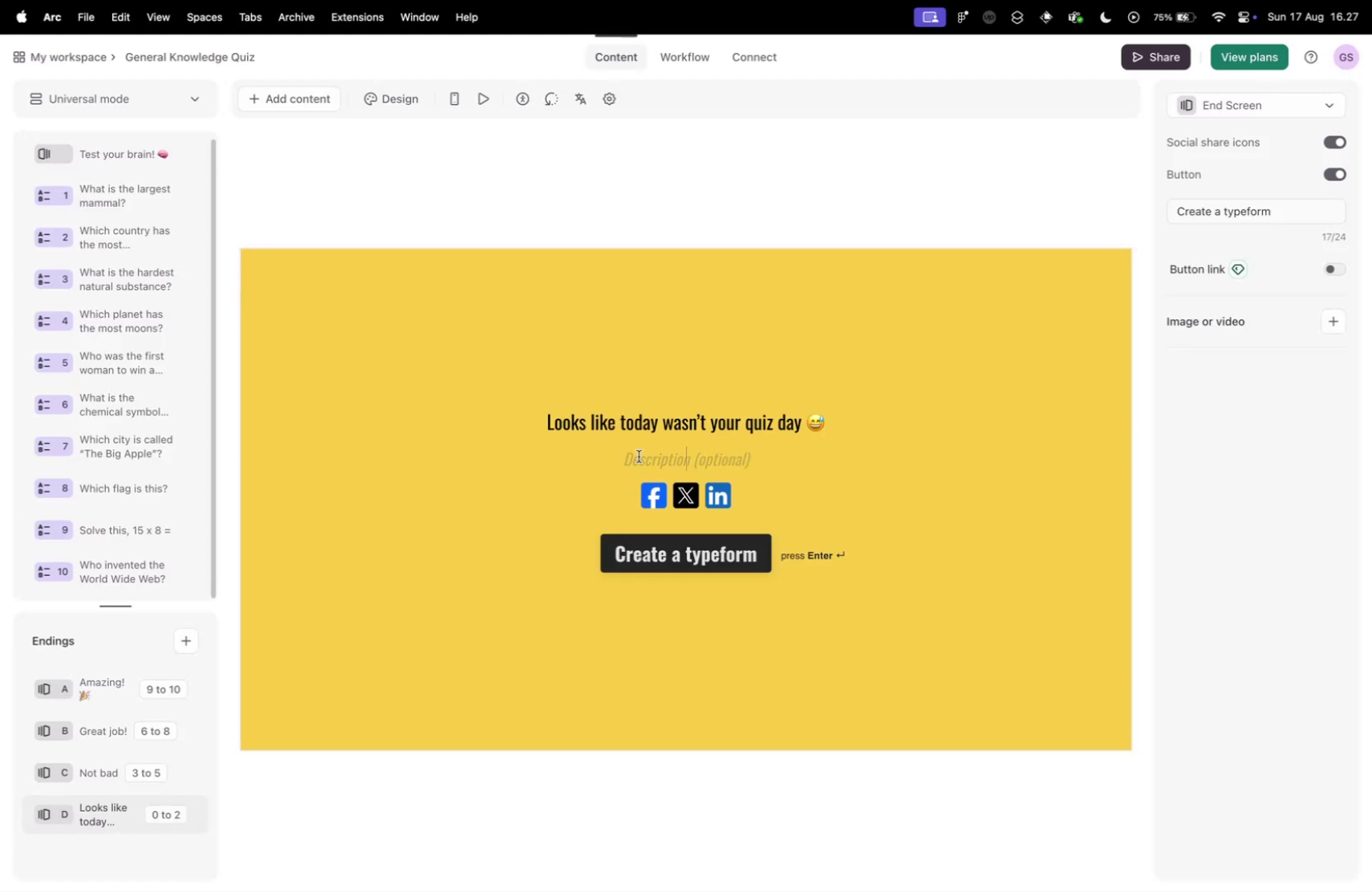 
key(Meta+CommandLeft)
 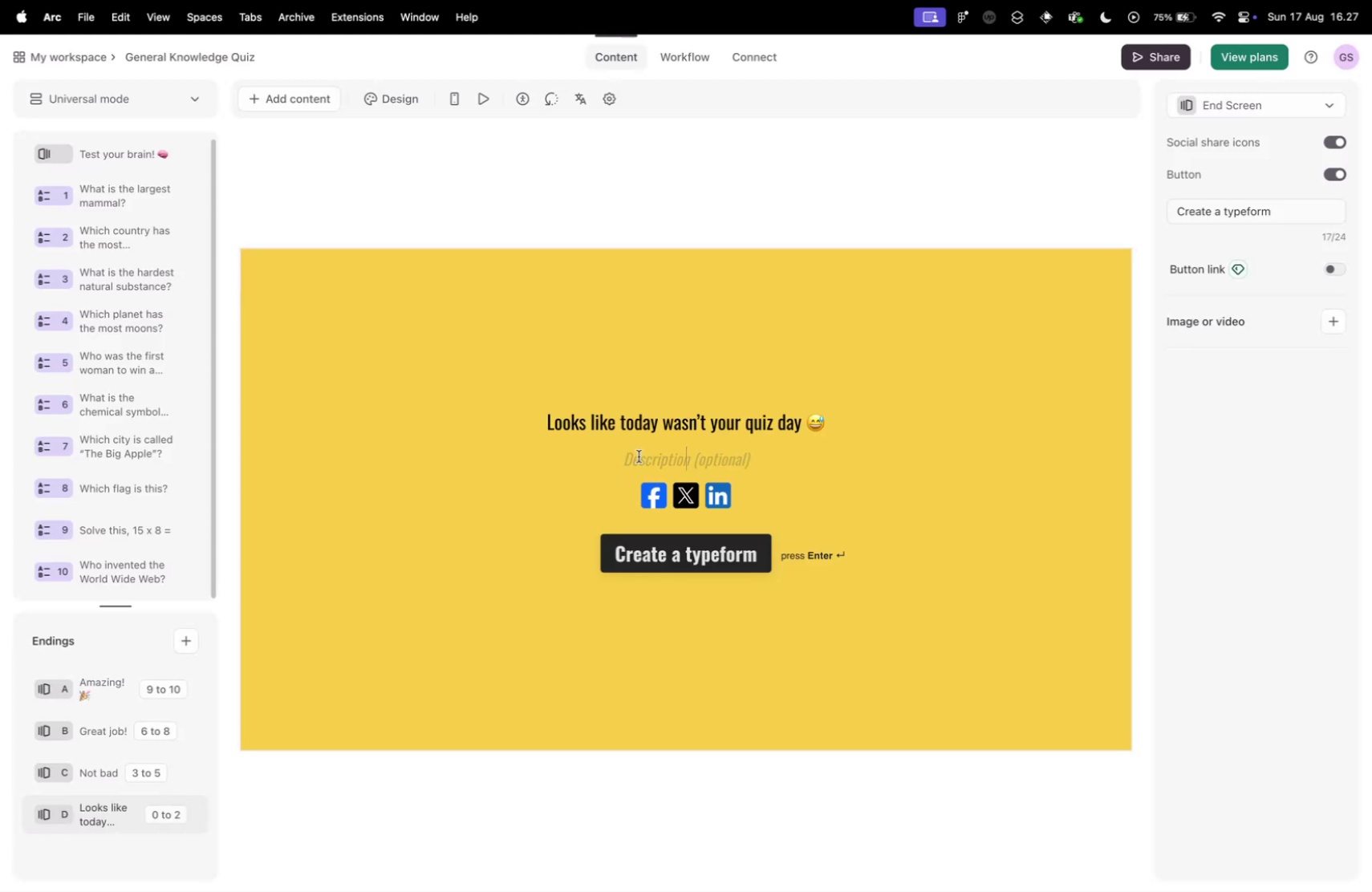 
key(Meta+V)
 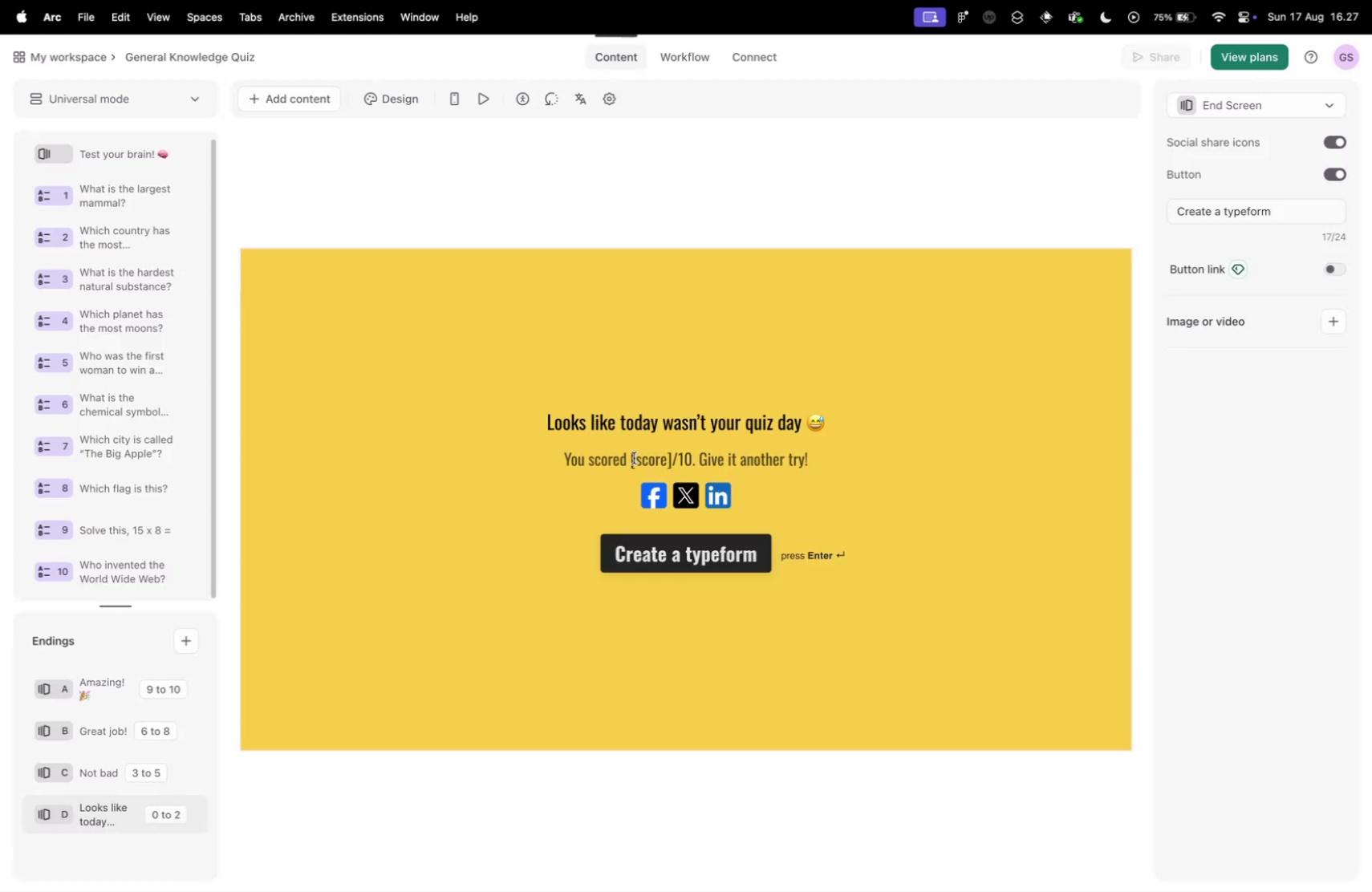 
left_click_drag(start_coordinate=[631, 457], to_coordinate=[673, 457])
 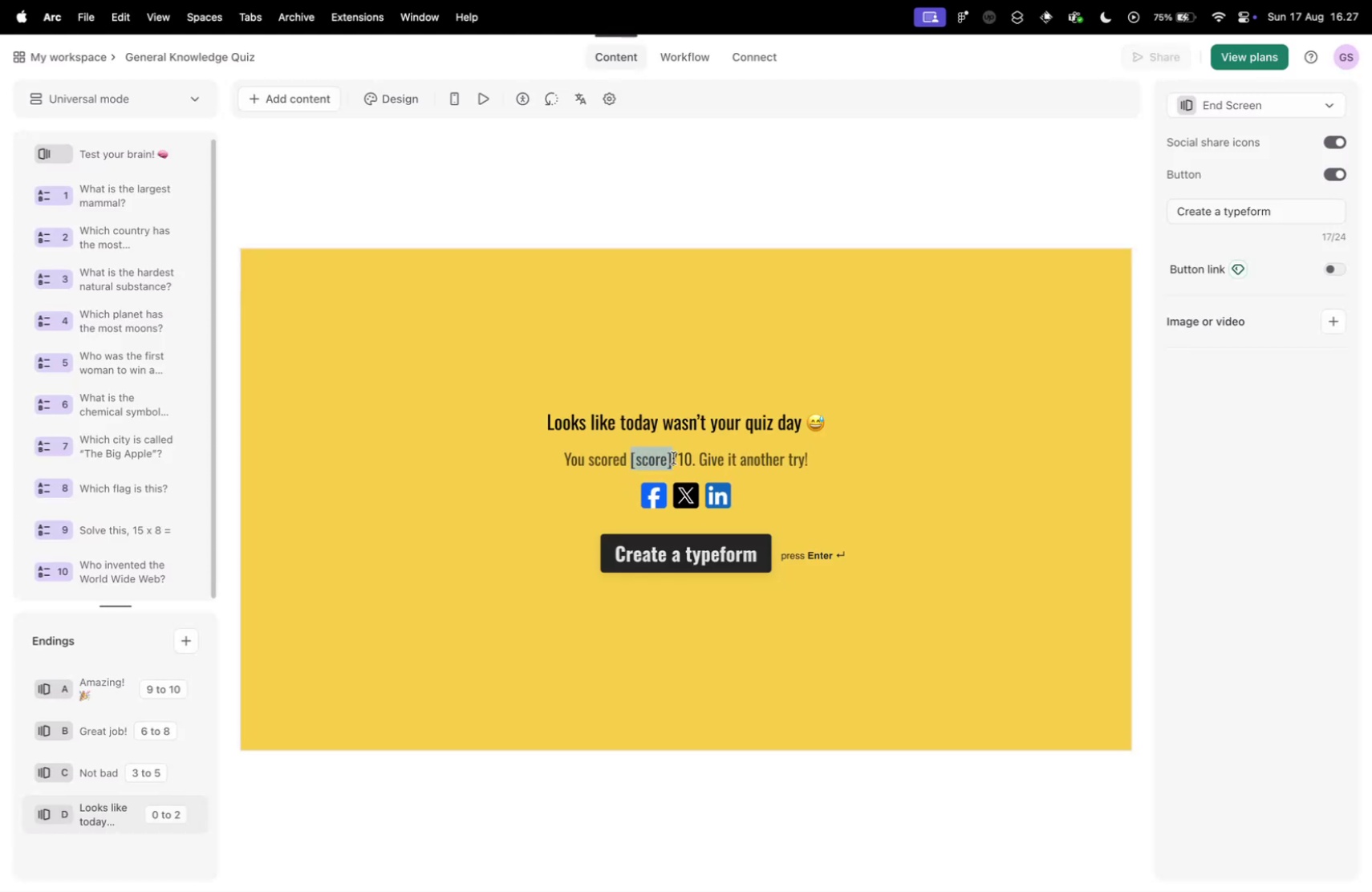 
key(Shift+2)
 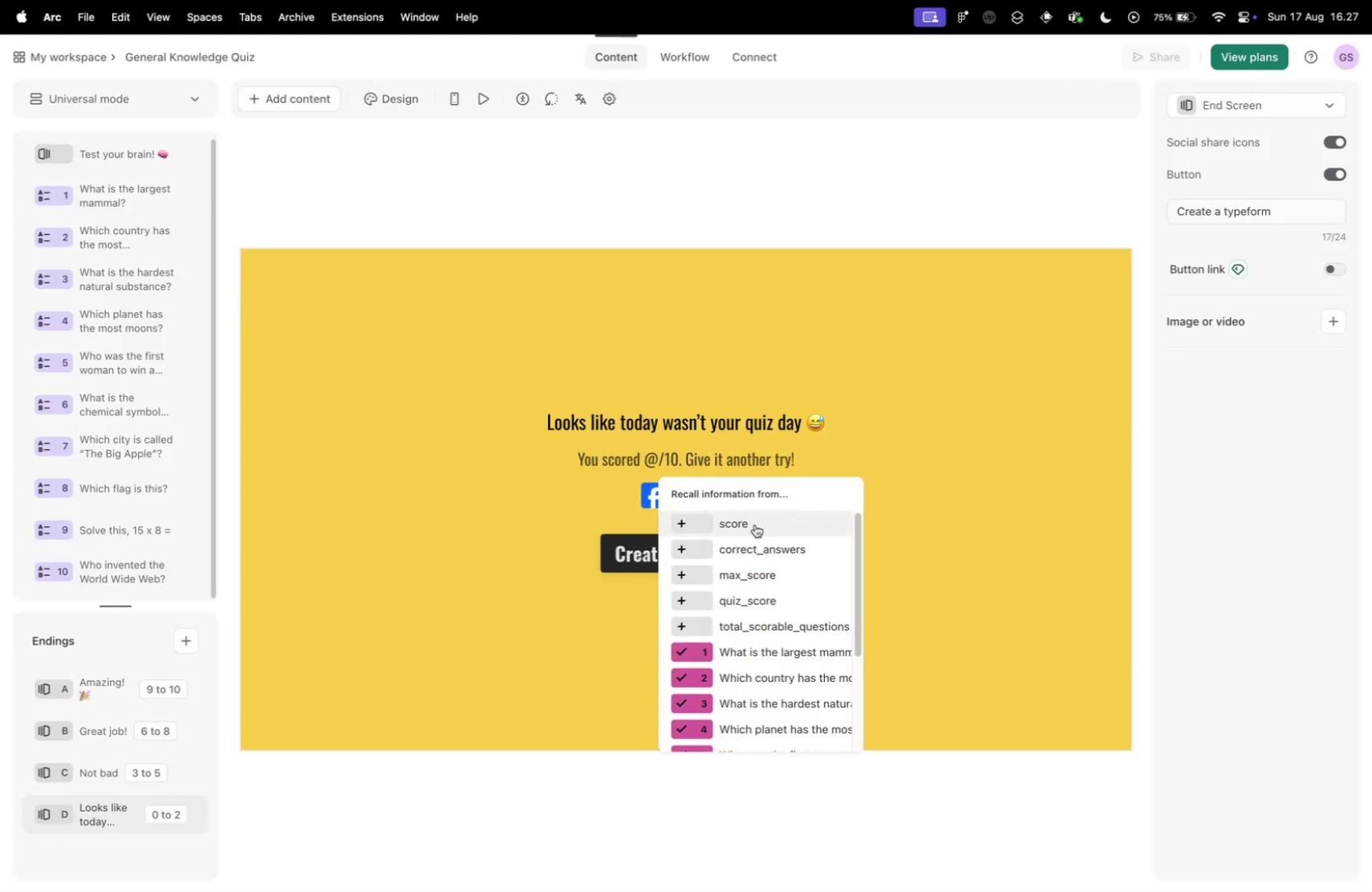 
left_click([750, 517])
 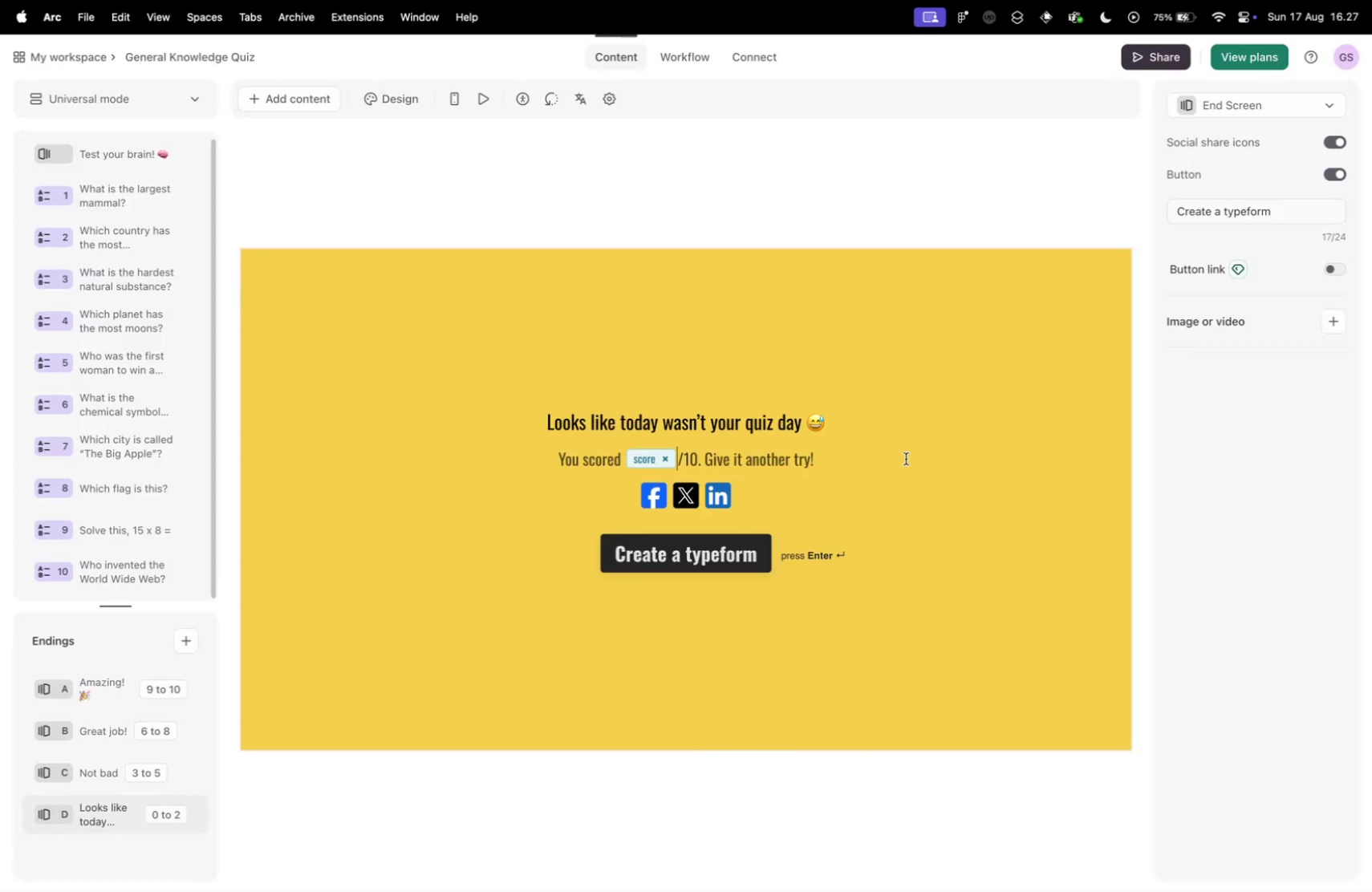 
key(Control+ControlLeft)
 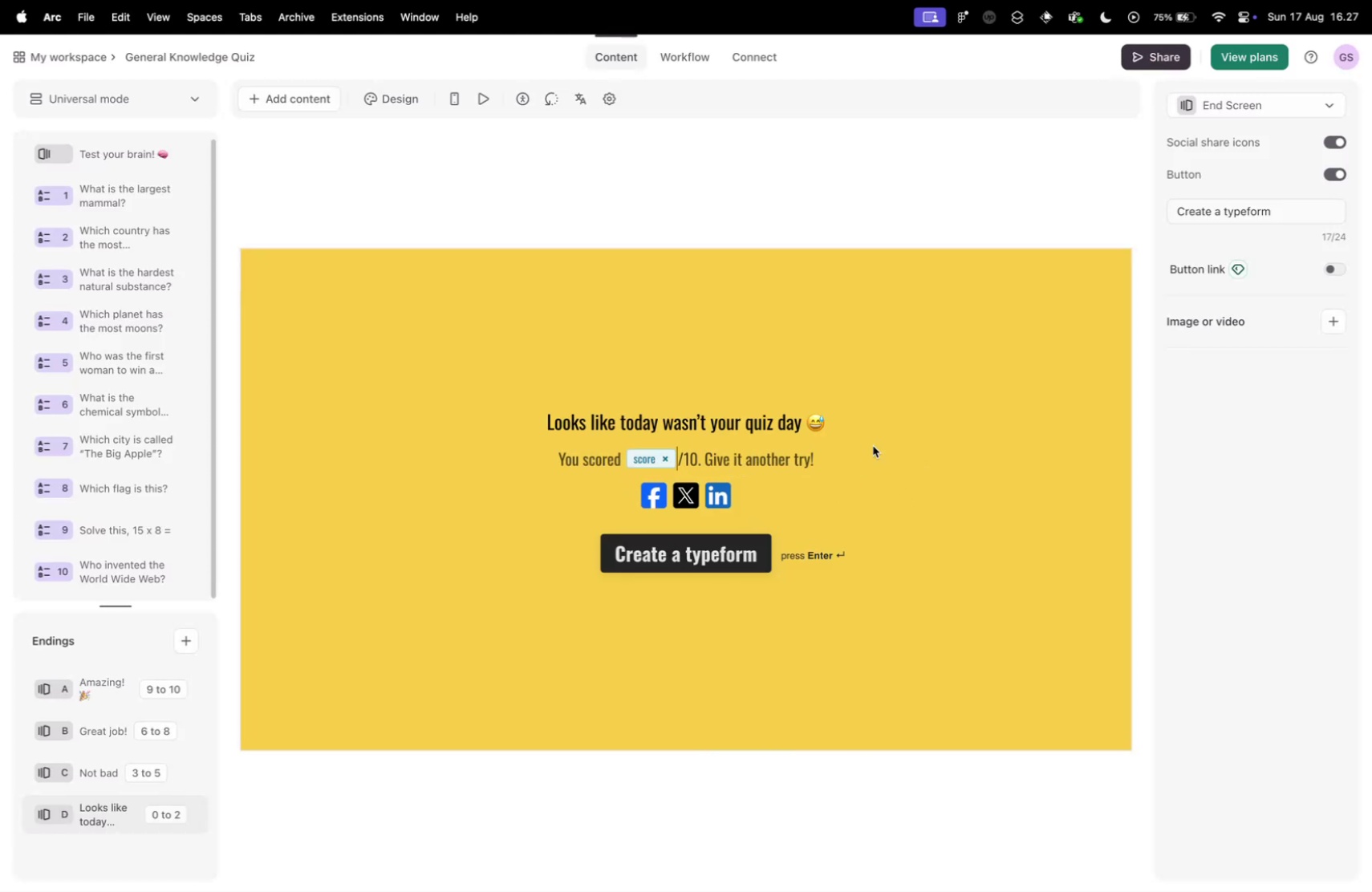 
key(Control+Tab)
 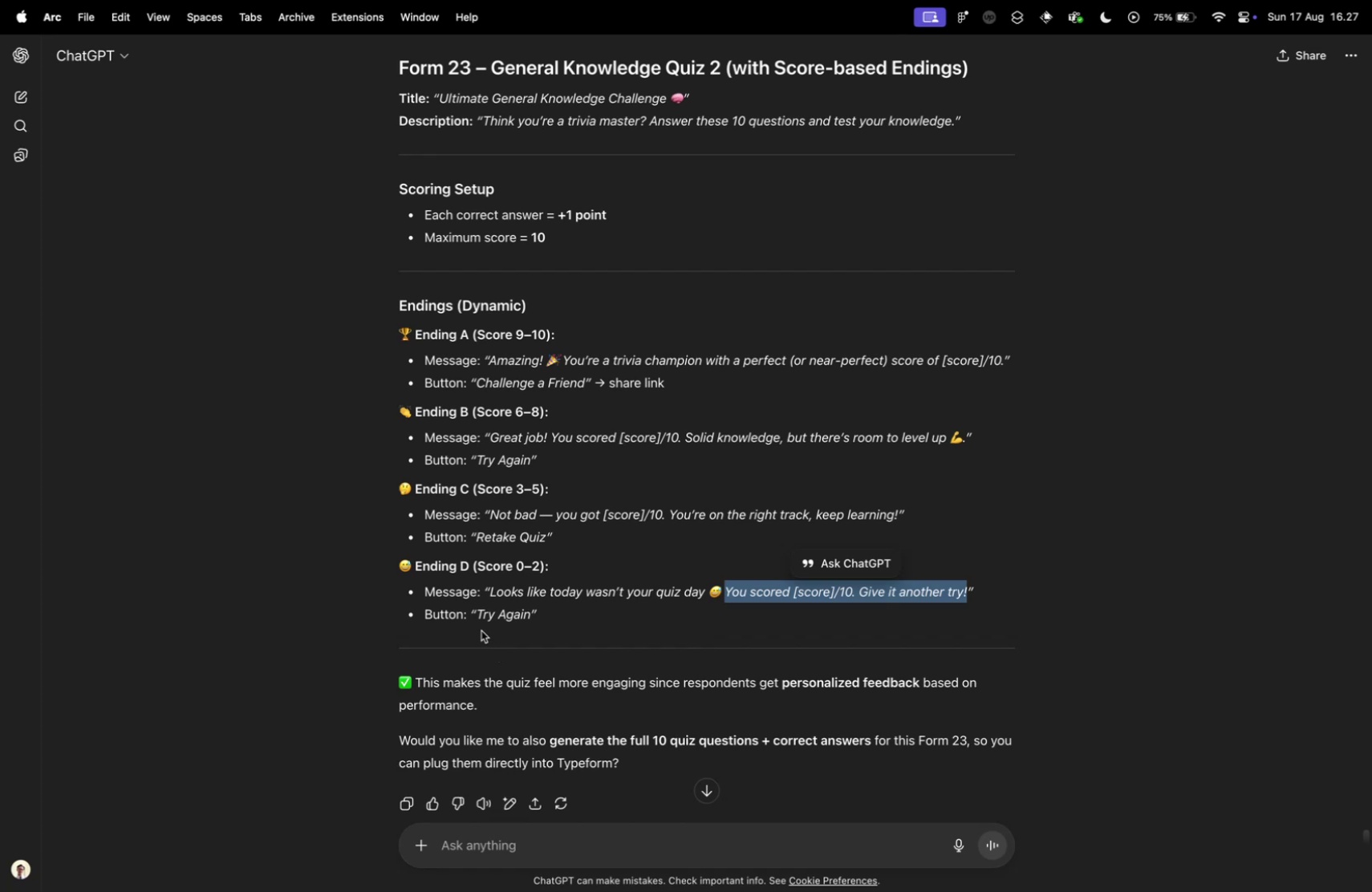 
key(Control+ControlLeft)
 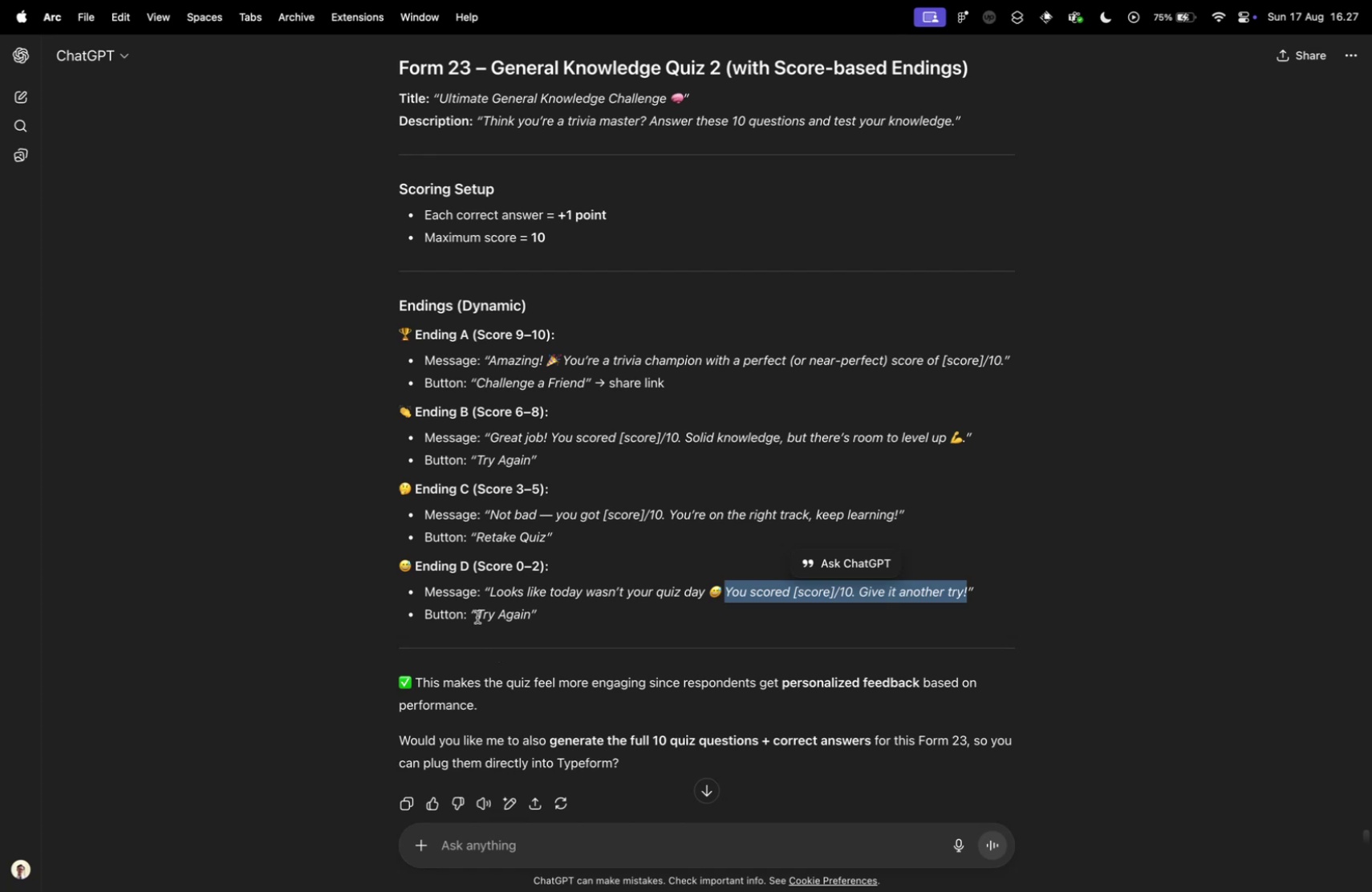 
key(Control+Tab)
 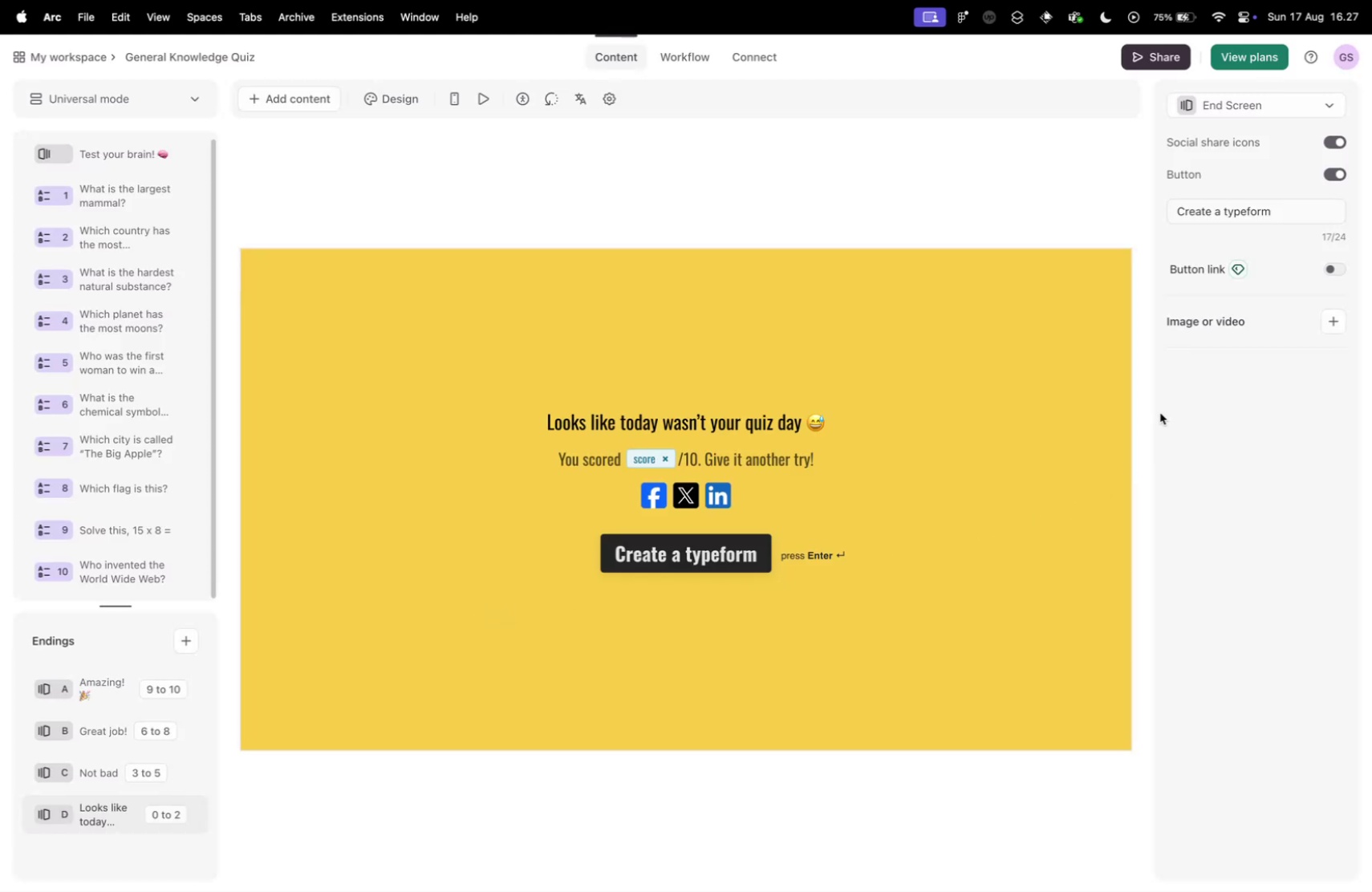 
left_click([1062, 204])
 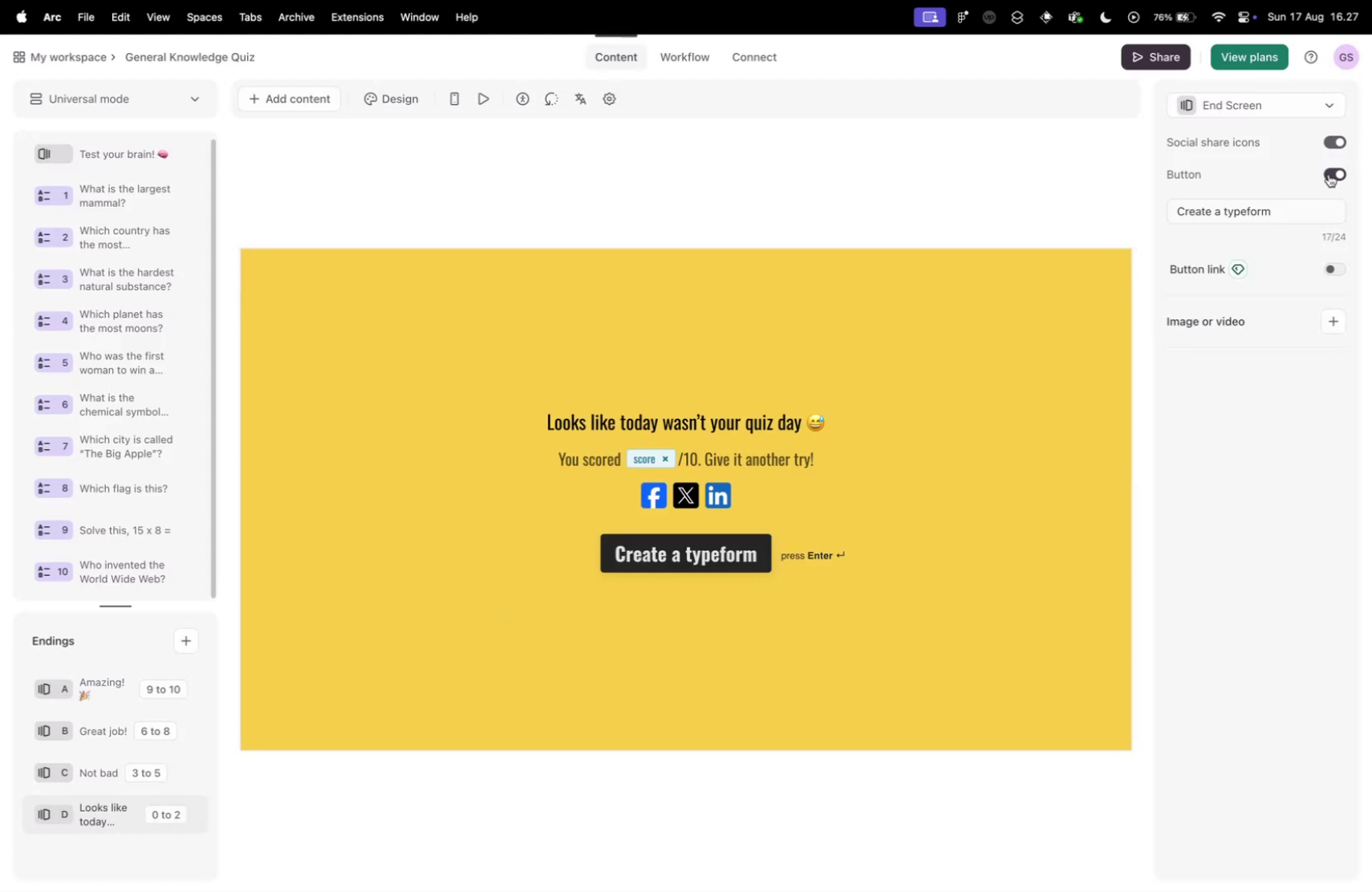 
left_click([1332, 174])
 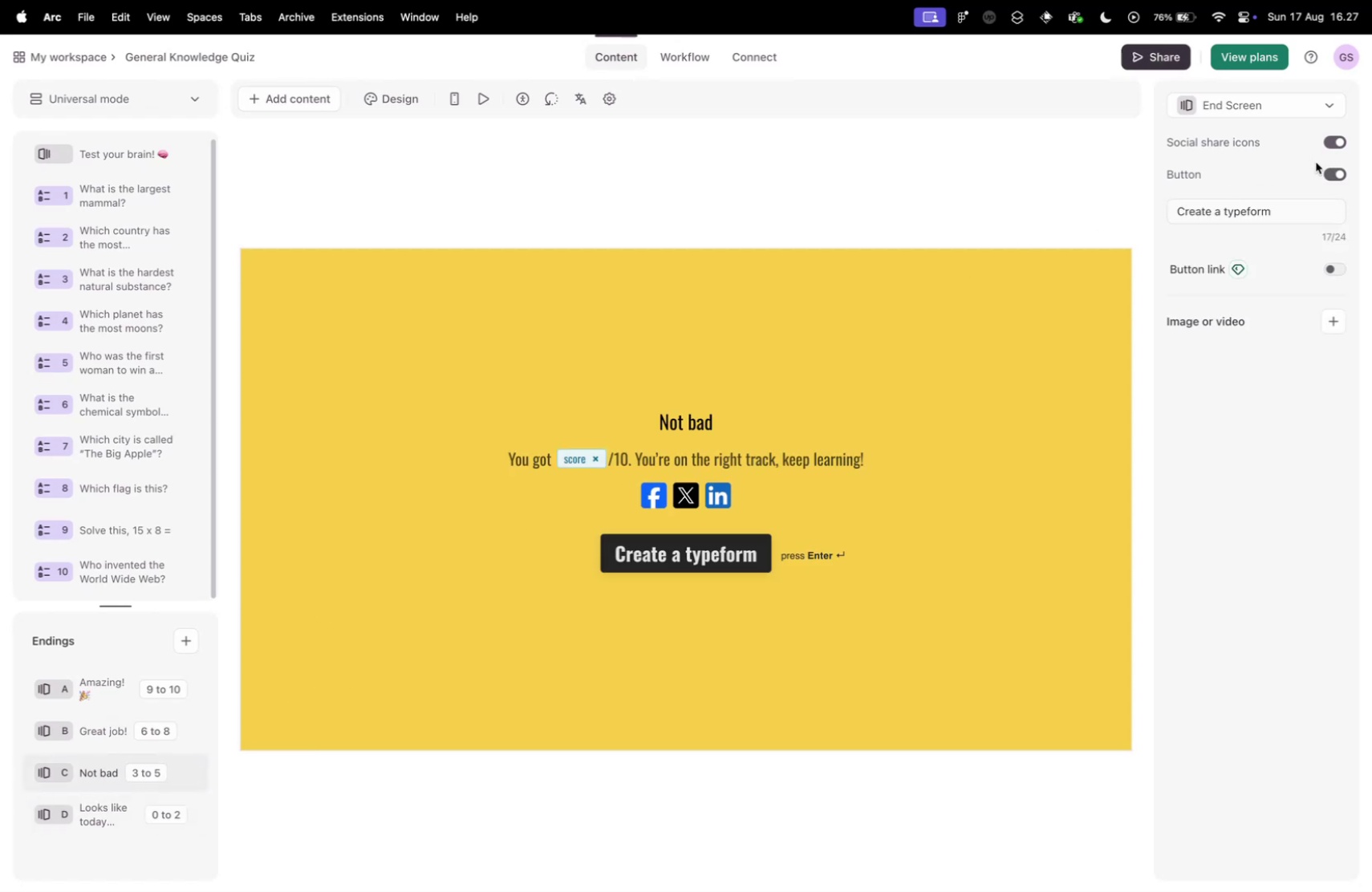 
wait(7.36)
 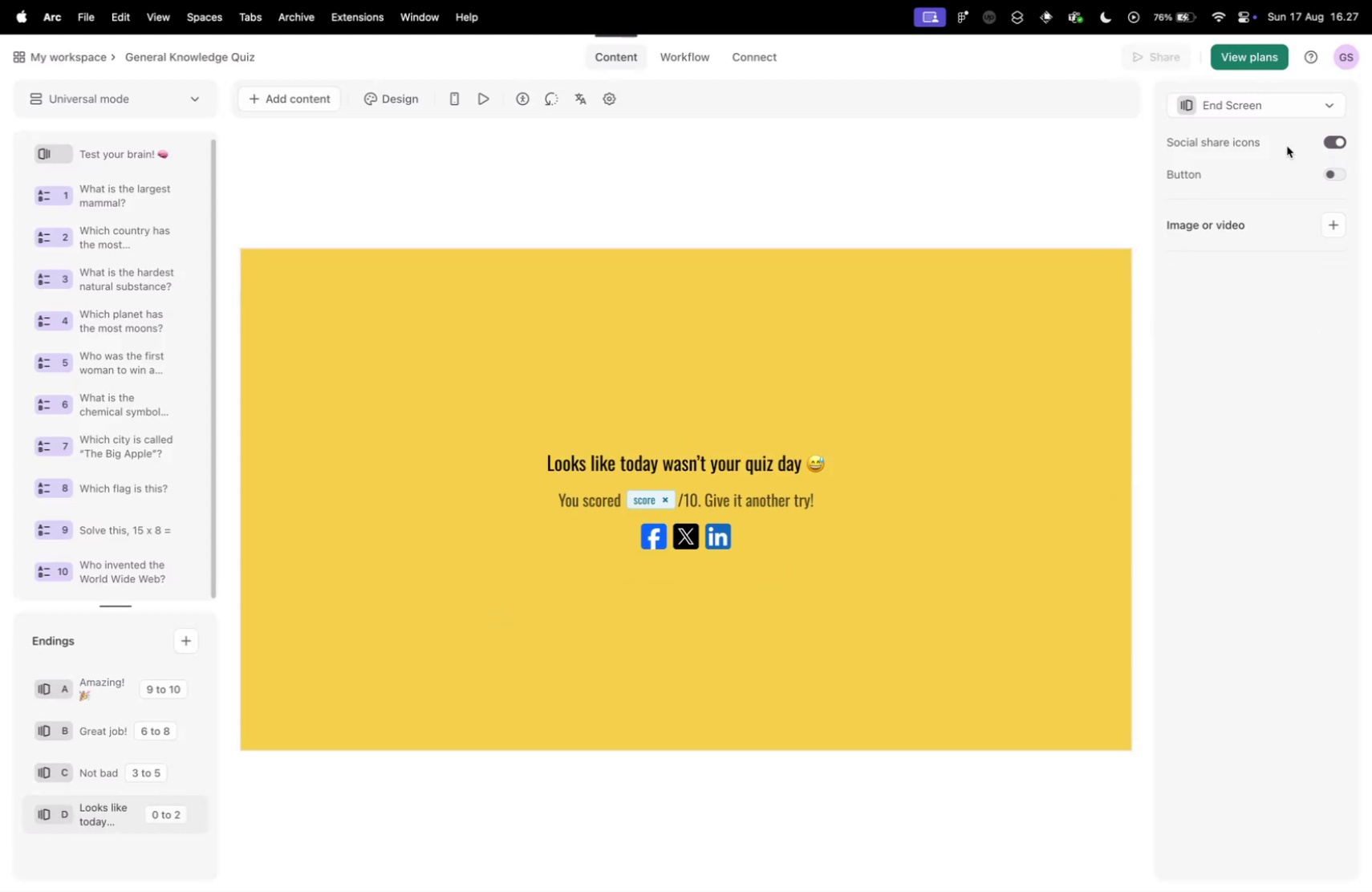 
left_click([71, 725])
 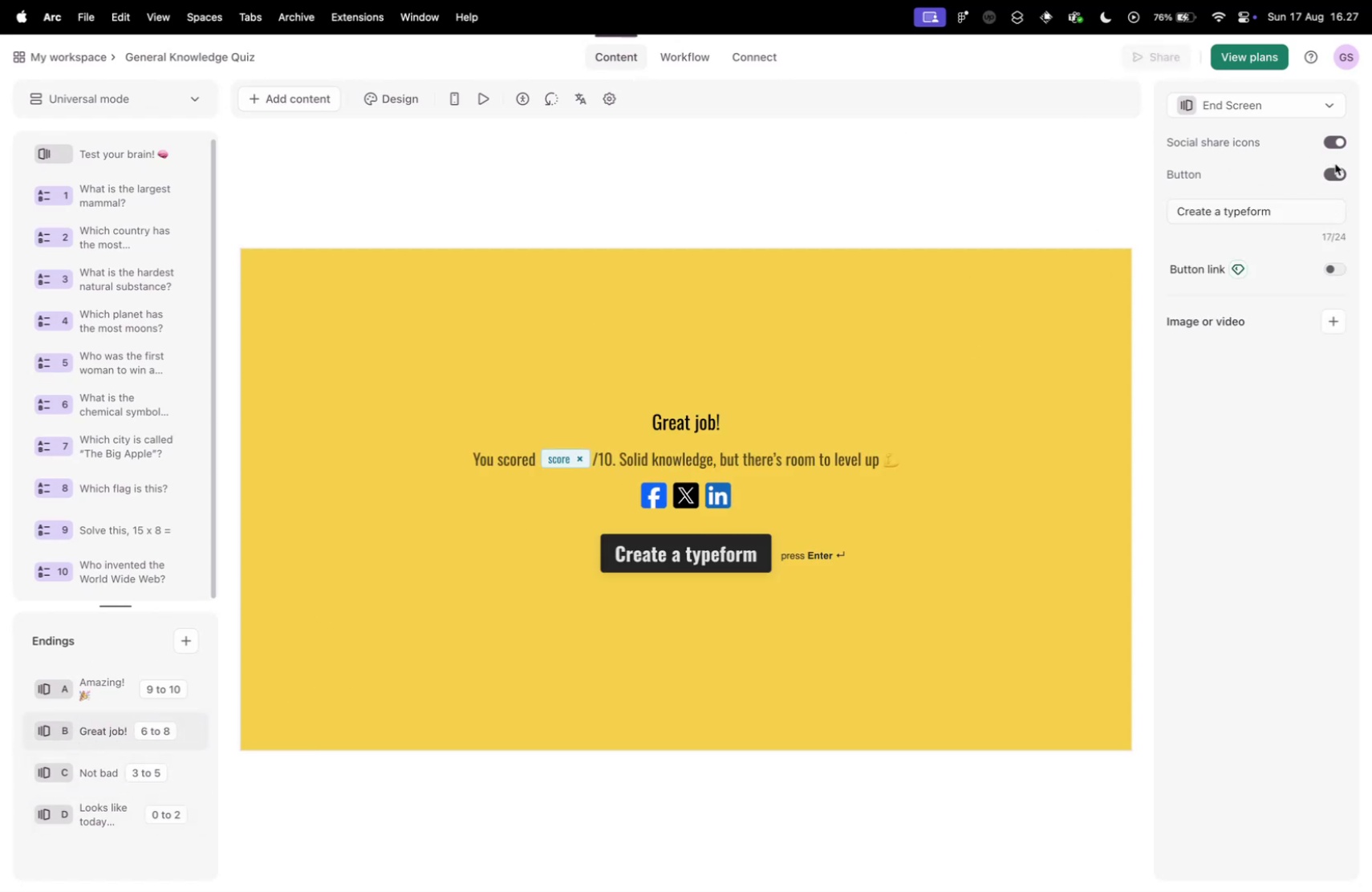 
left_click([1337, 171])
 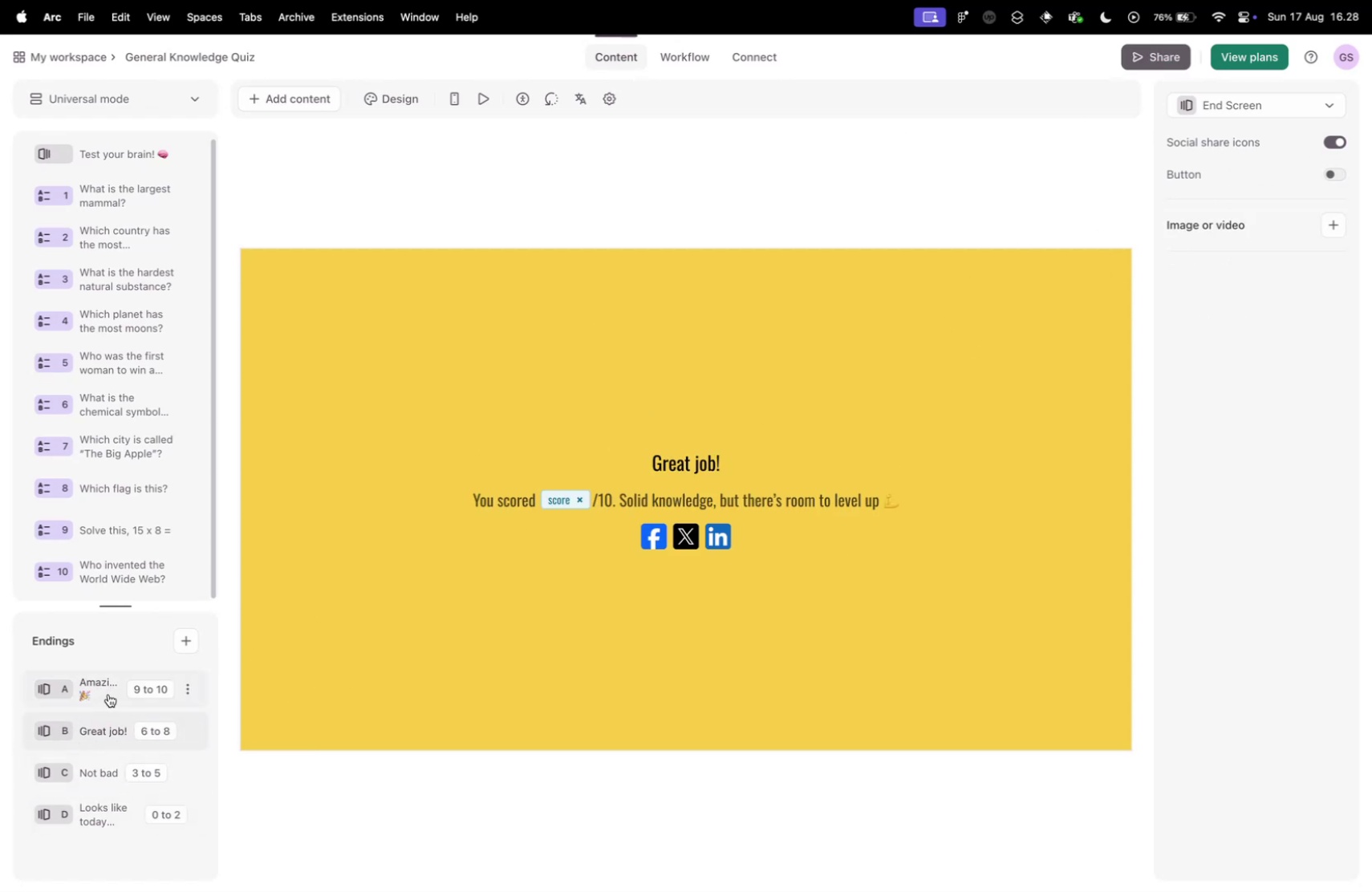 
left_click([111, 693])
 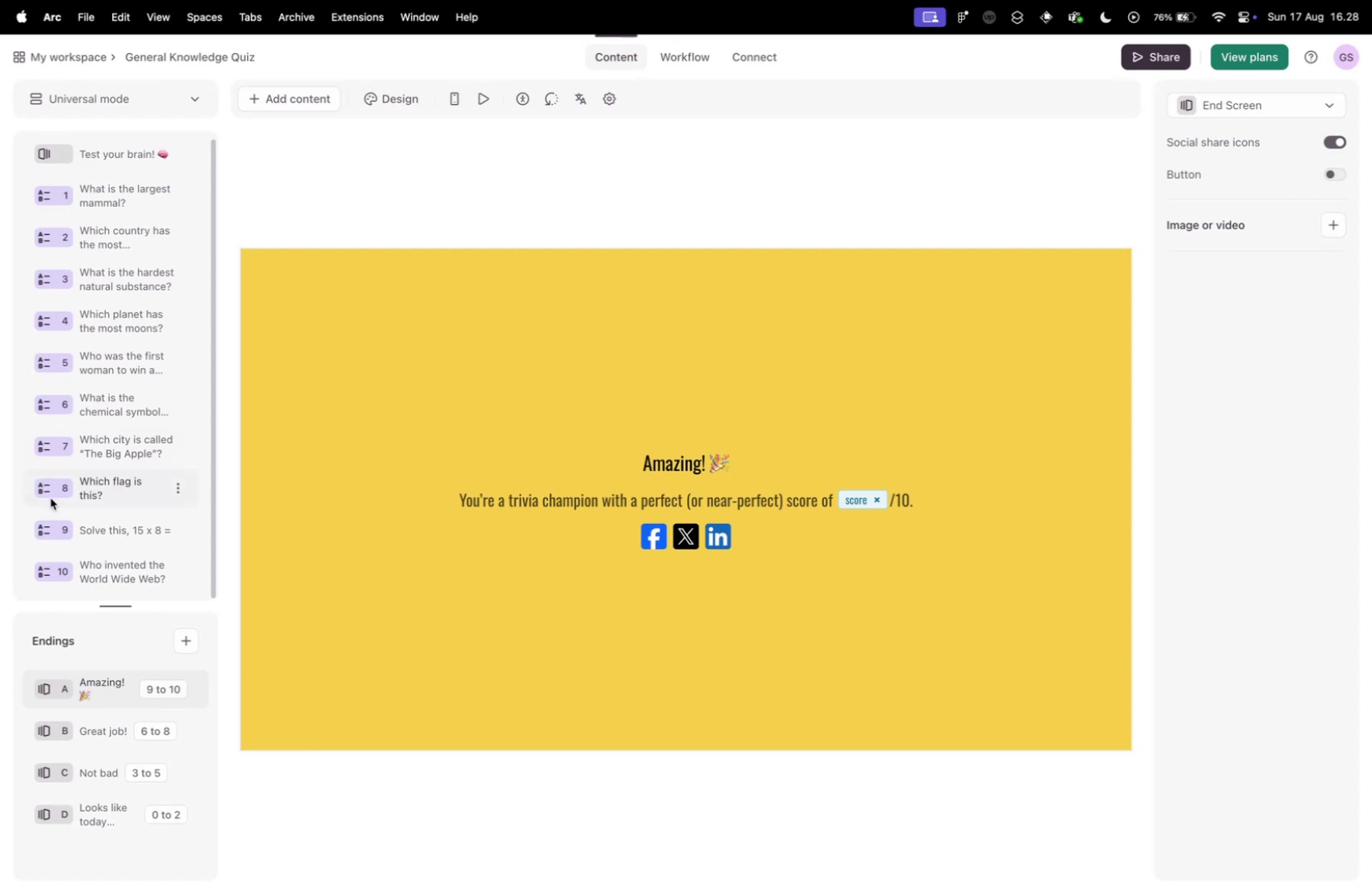 
wait(5.16)
 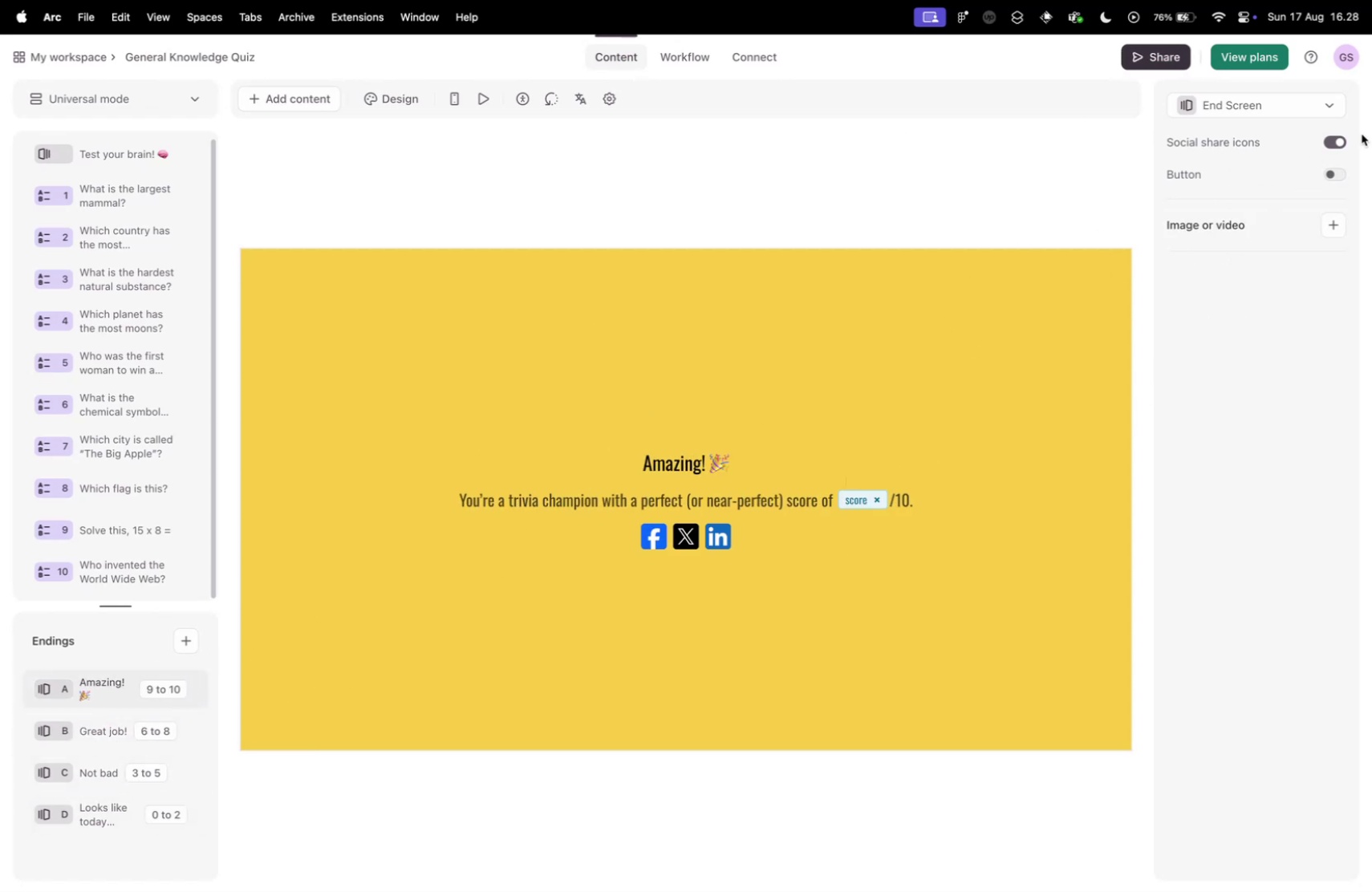 
left_click([1335, 229])
 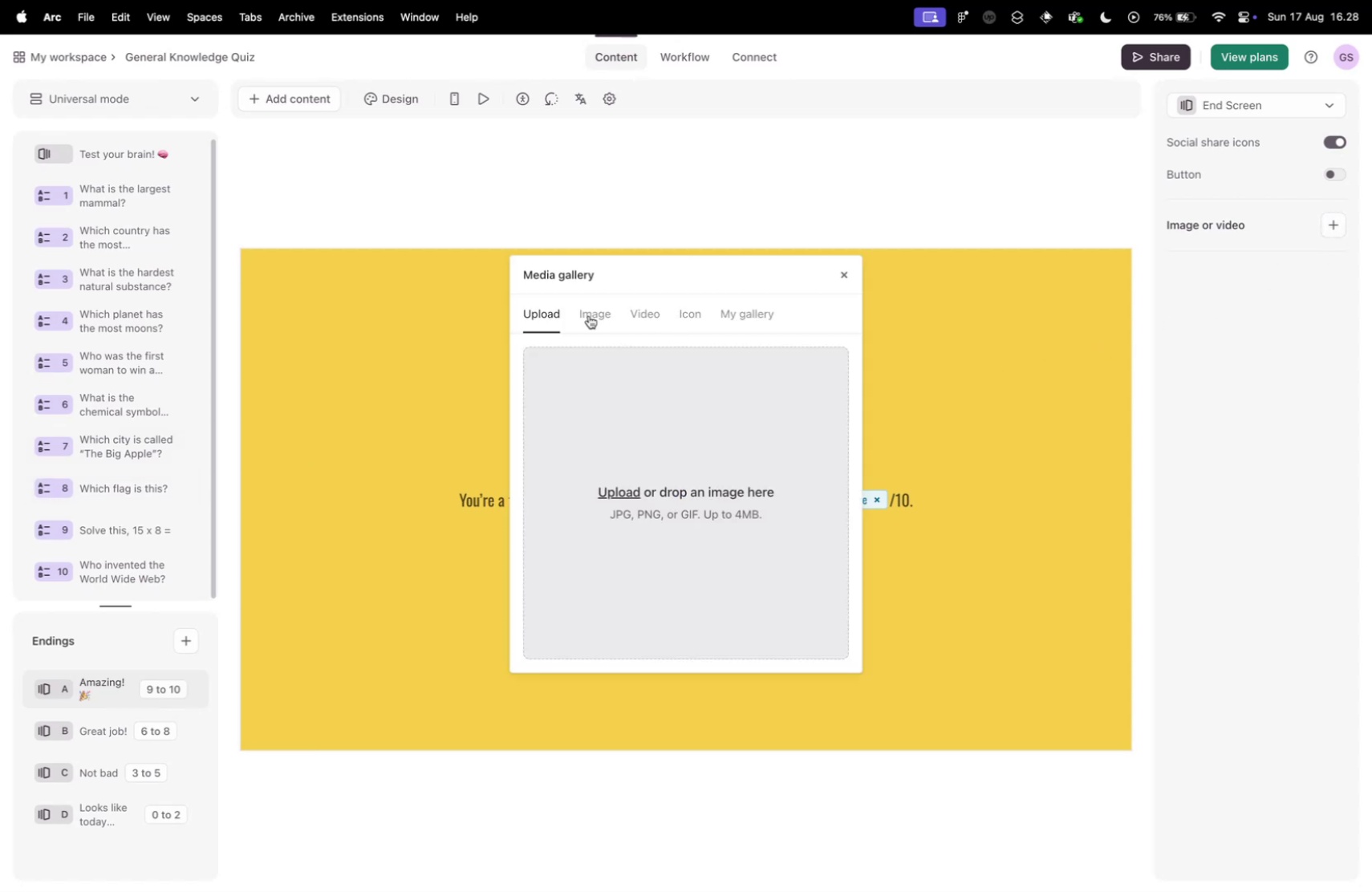 
left_click([587, 309])
 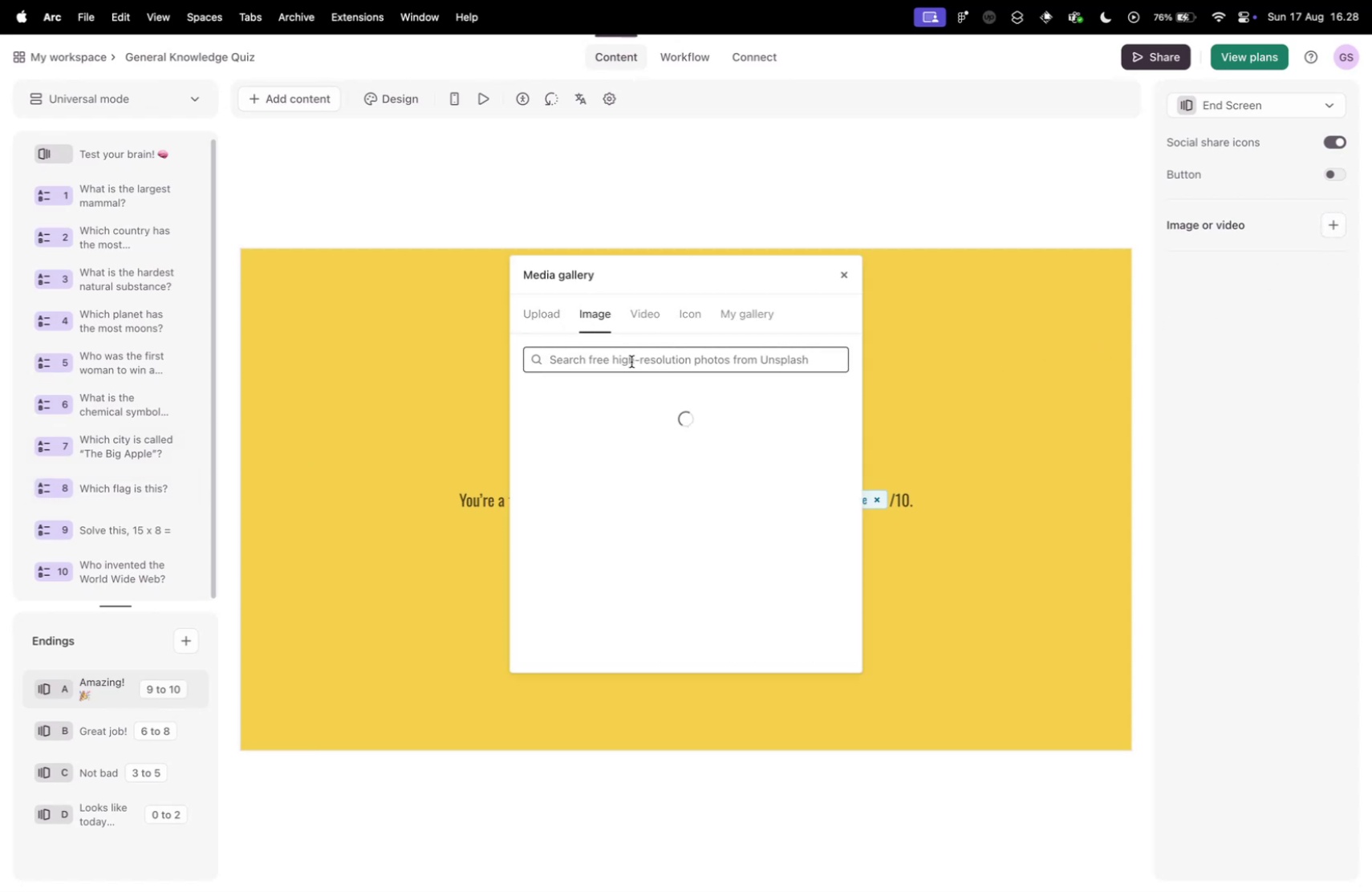 
left_click([630, 361])
 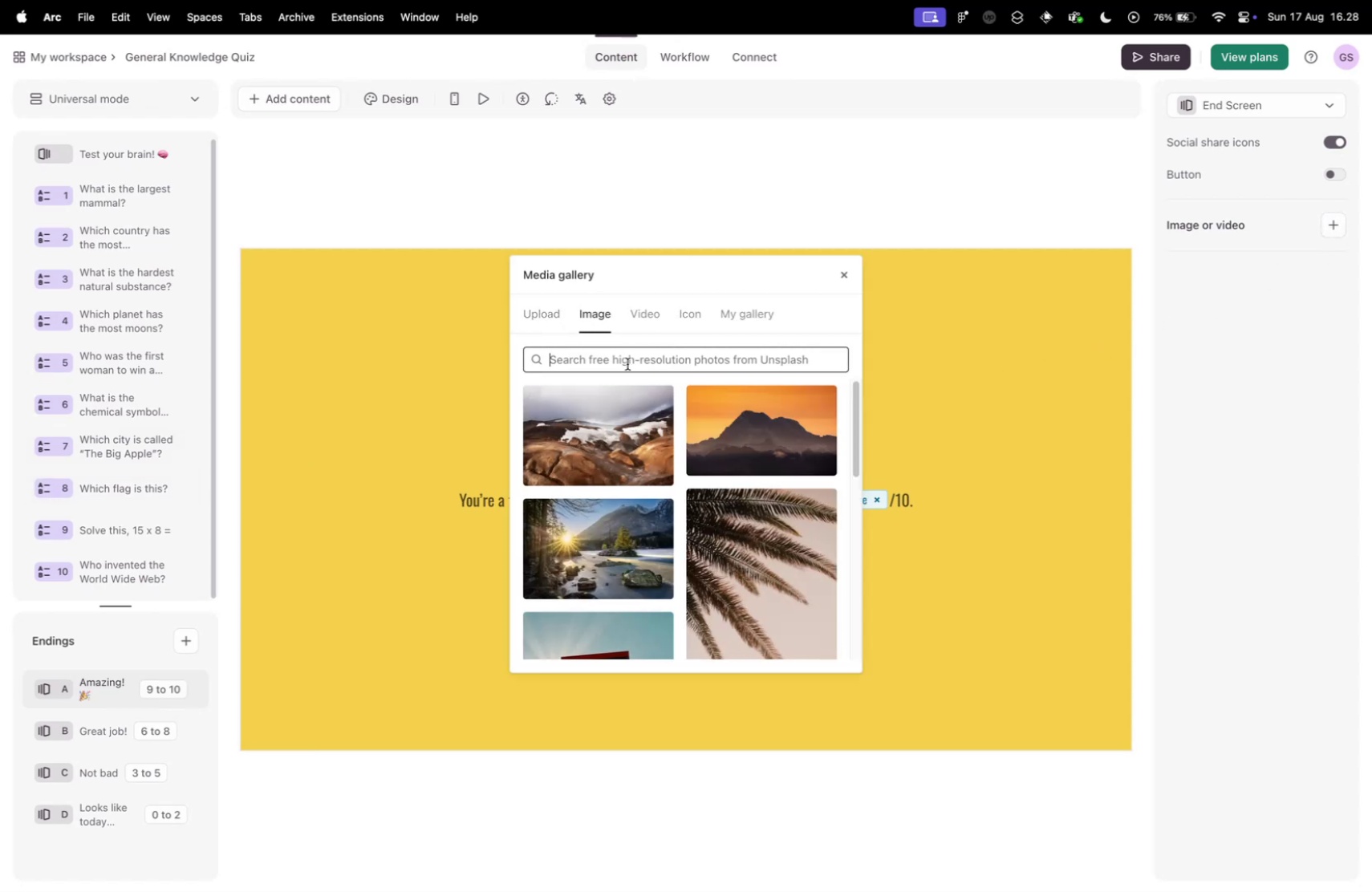 
type(amazing)
 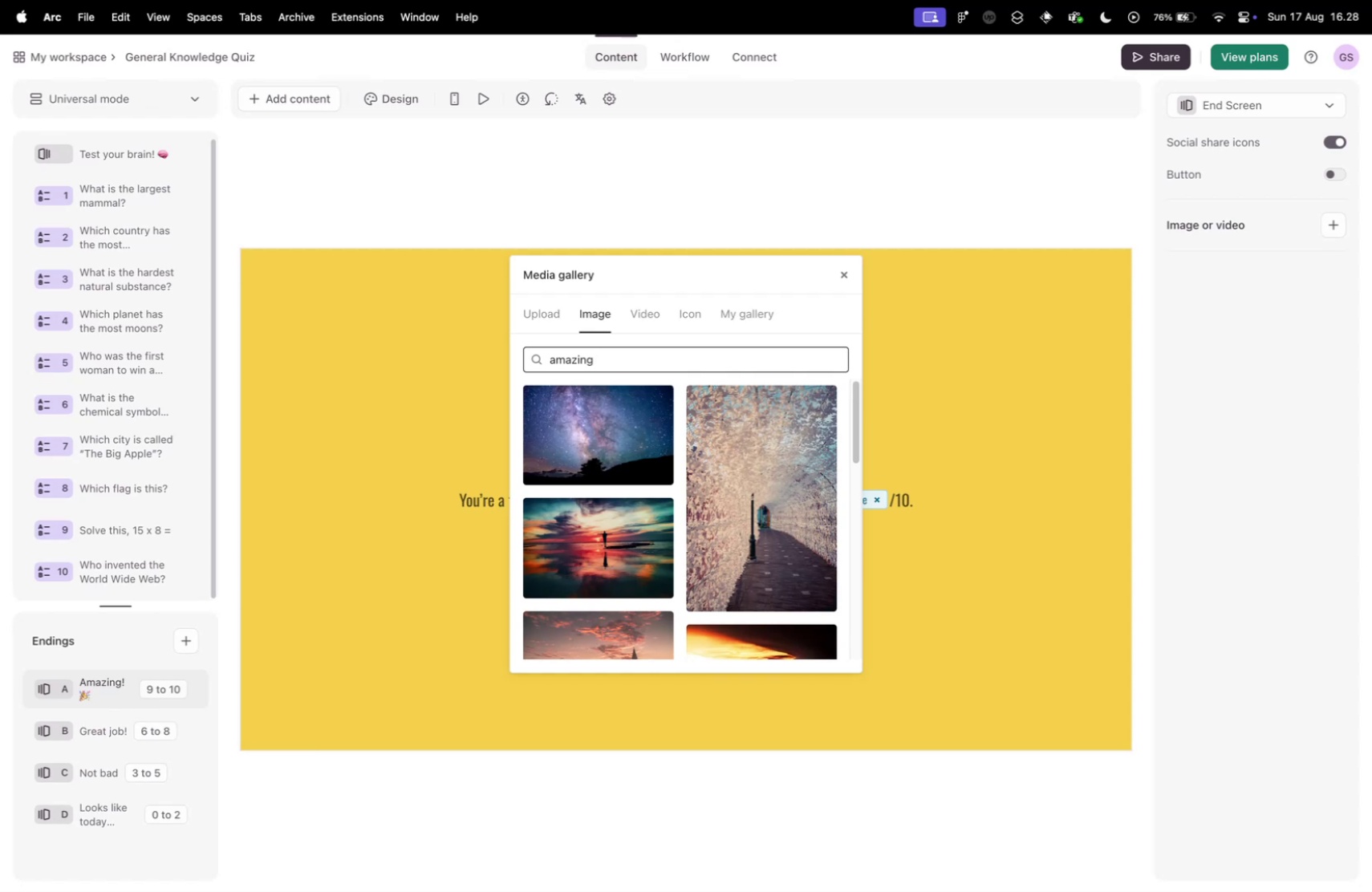 
wait(12.8)
 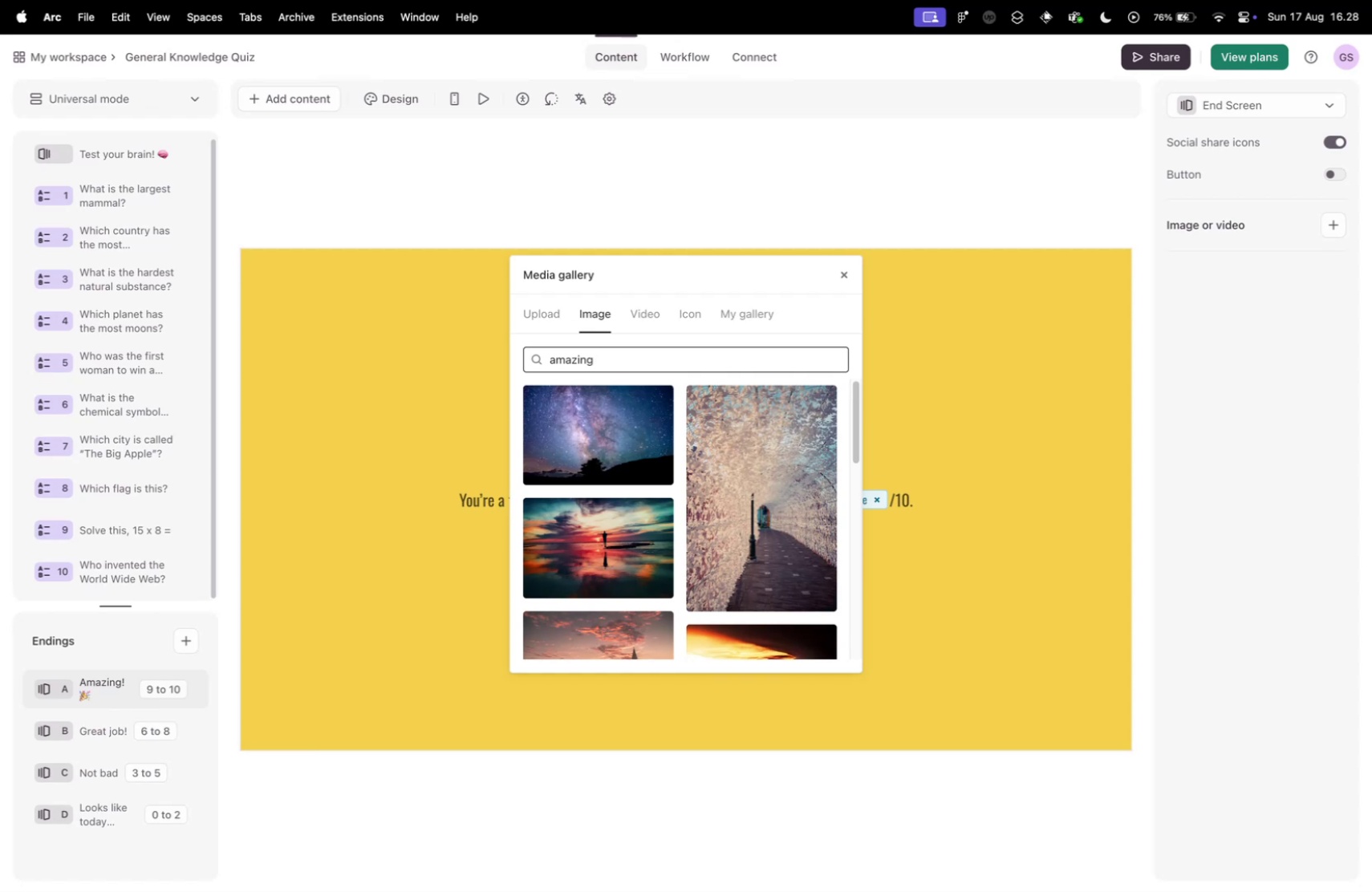 
scroll: coordinate [706, 477], scroll_direction: down, amount: 21.0
 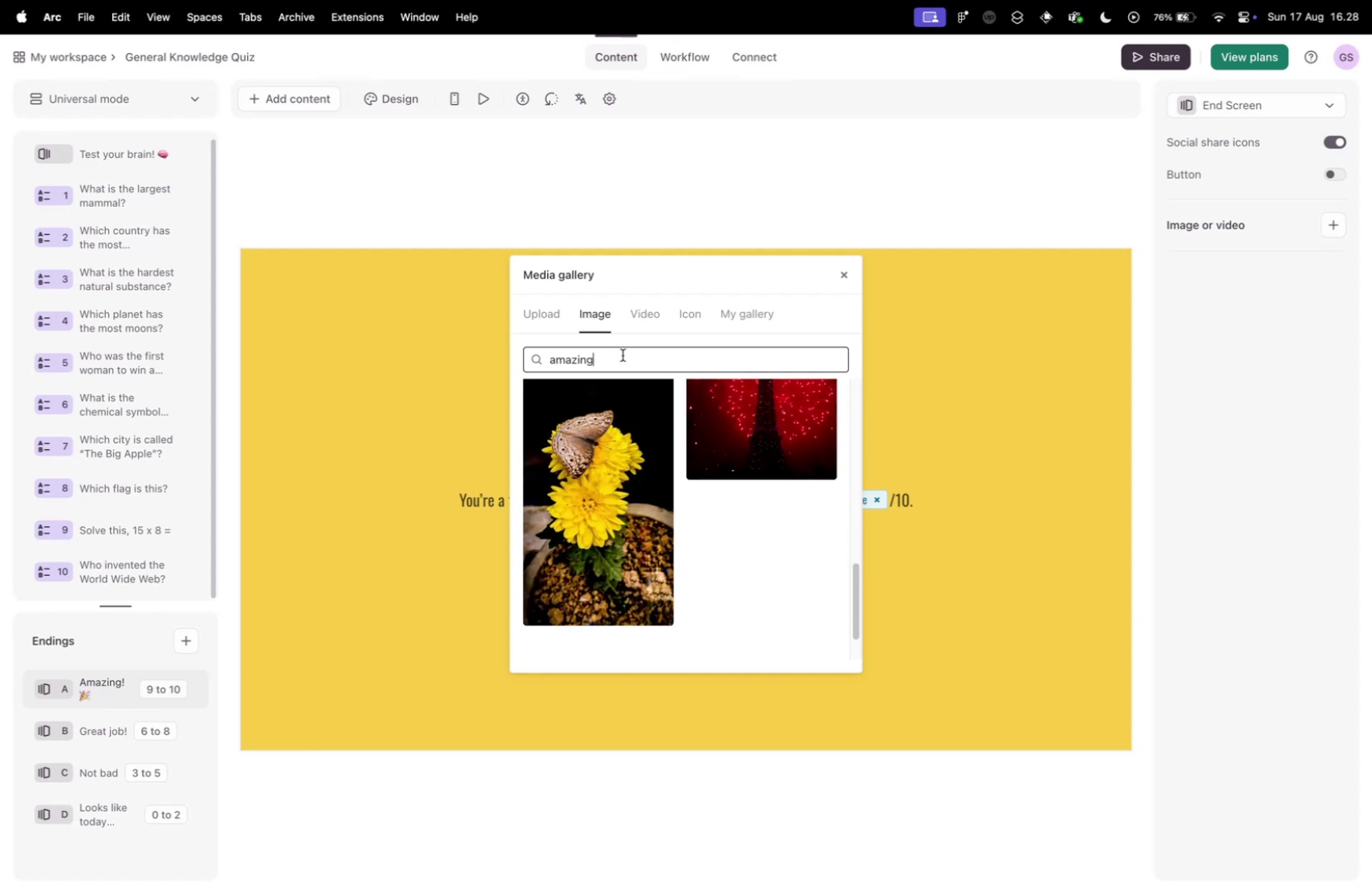 
double_click([623, 355])
 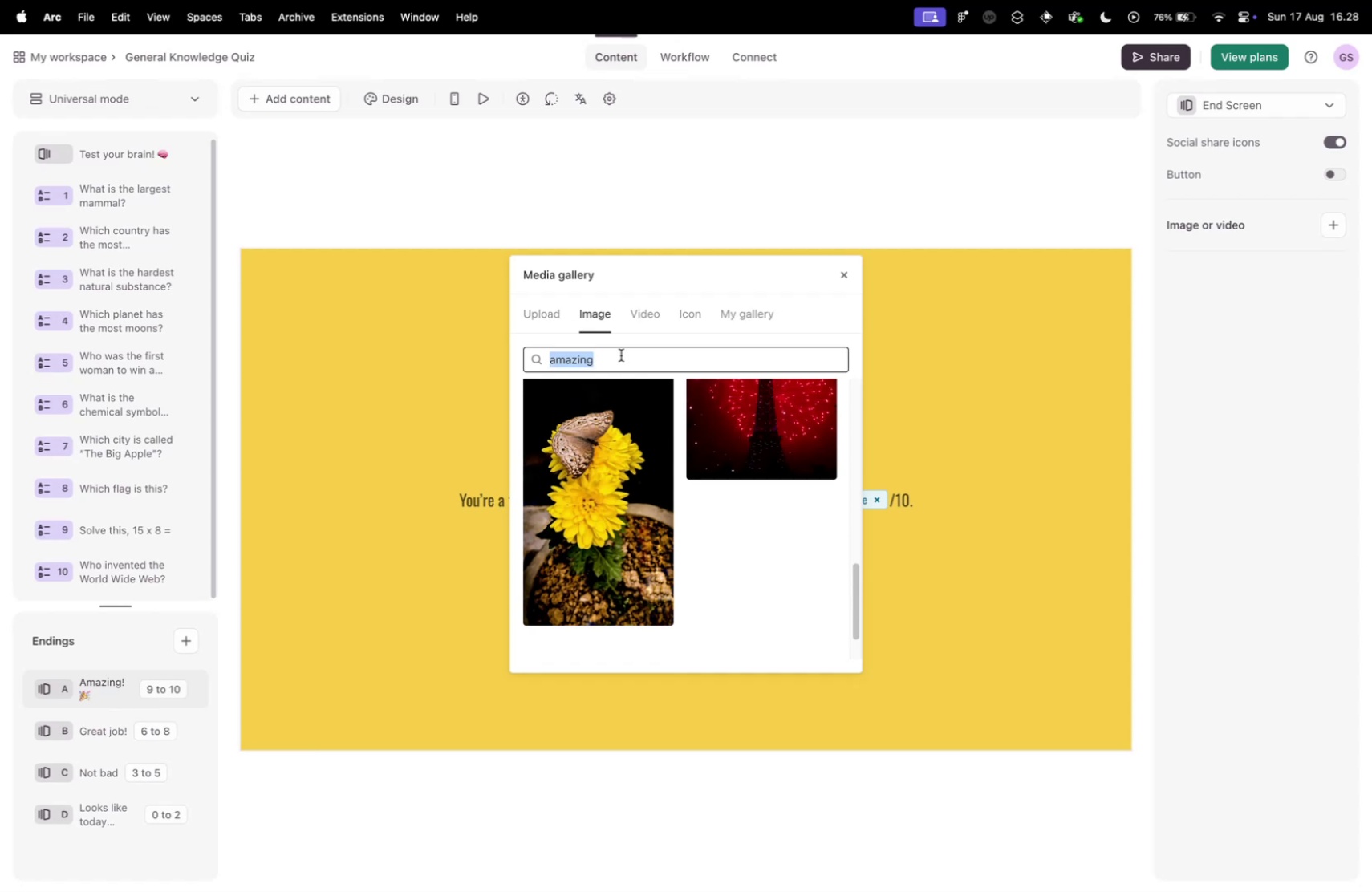 
triple_click([621, 355])
 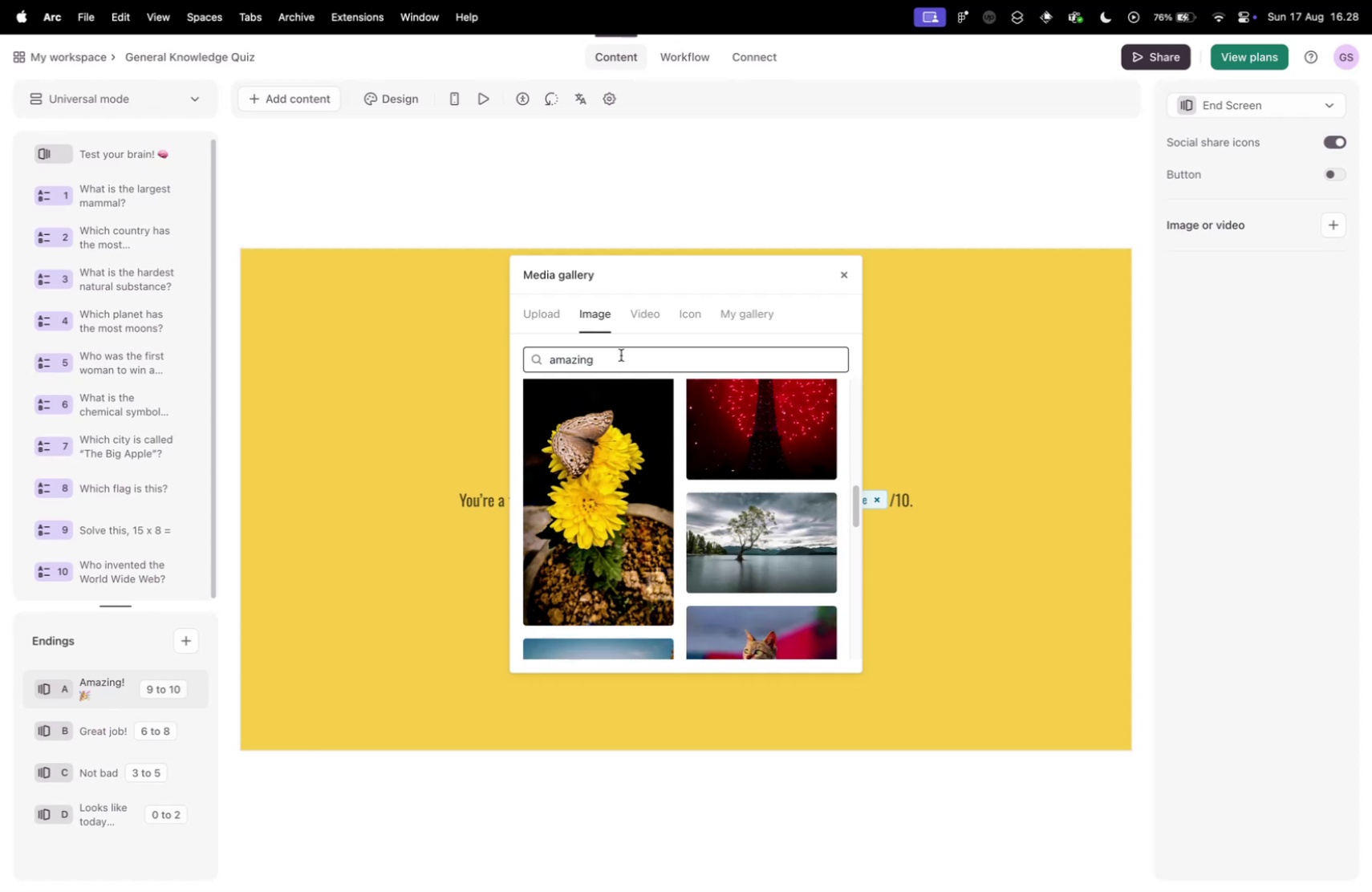 
key(Meta+CommandLeft)
 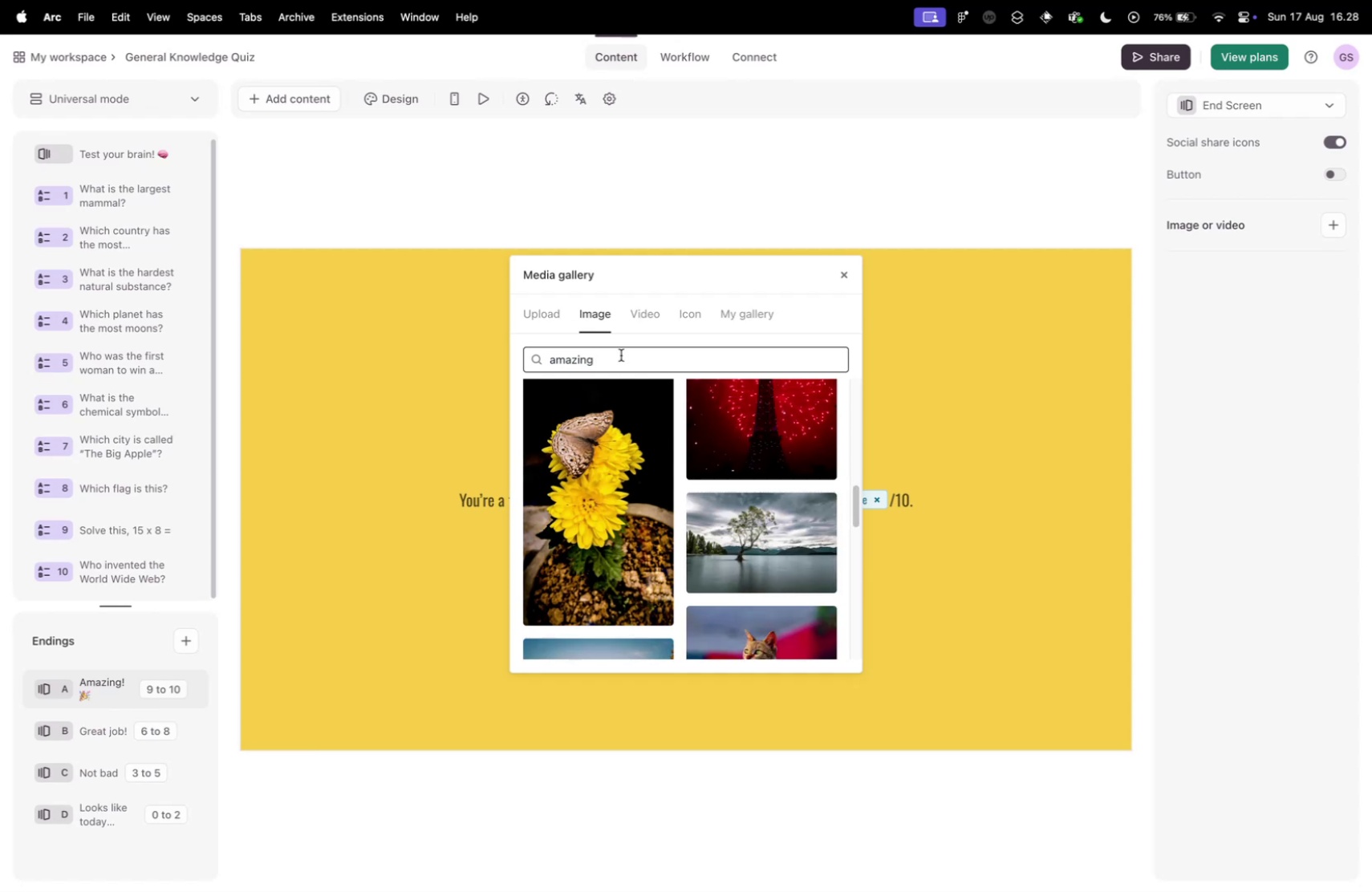 
key(Meta+A)
 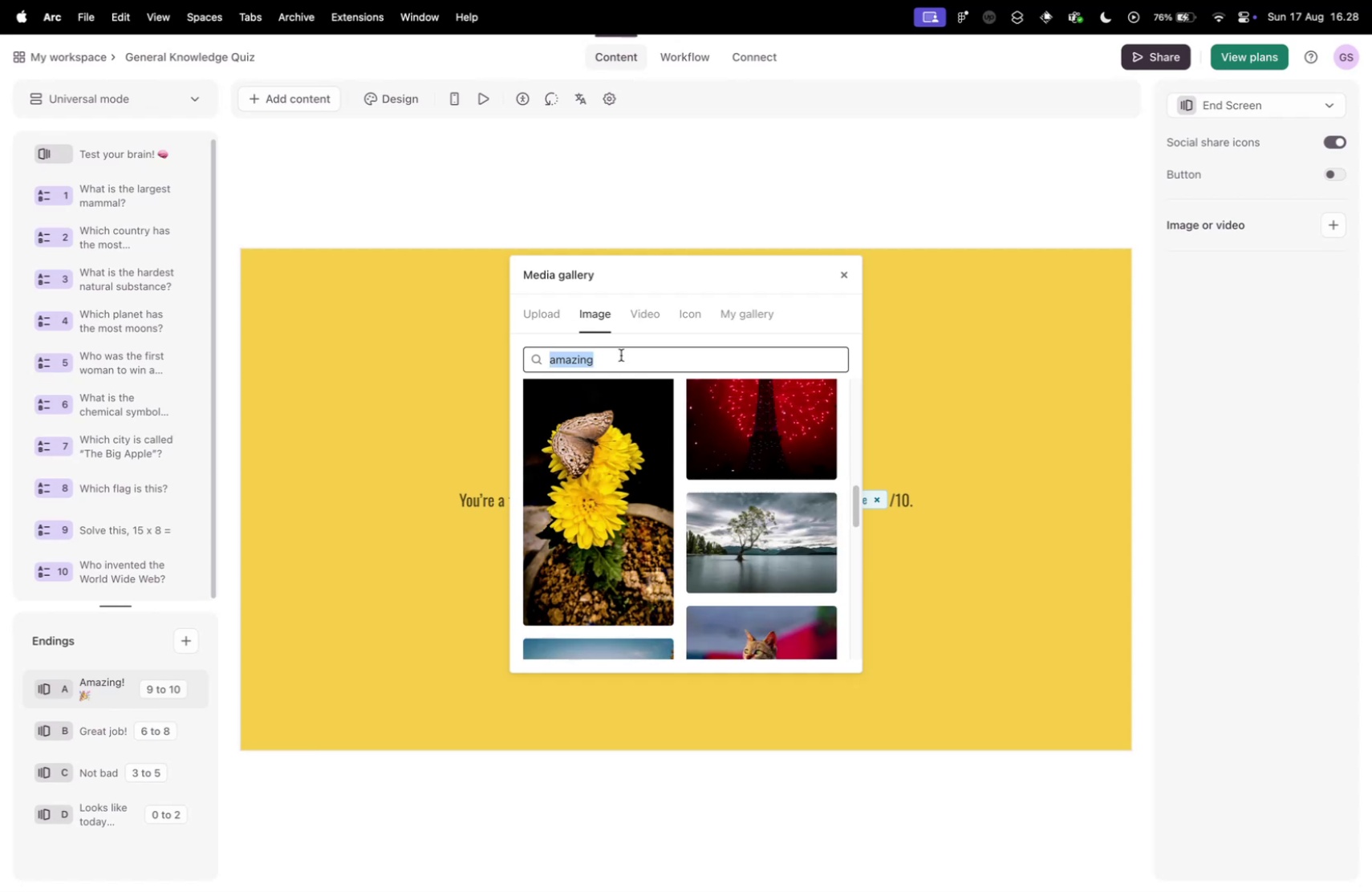 
type(good job)
 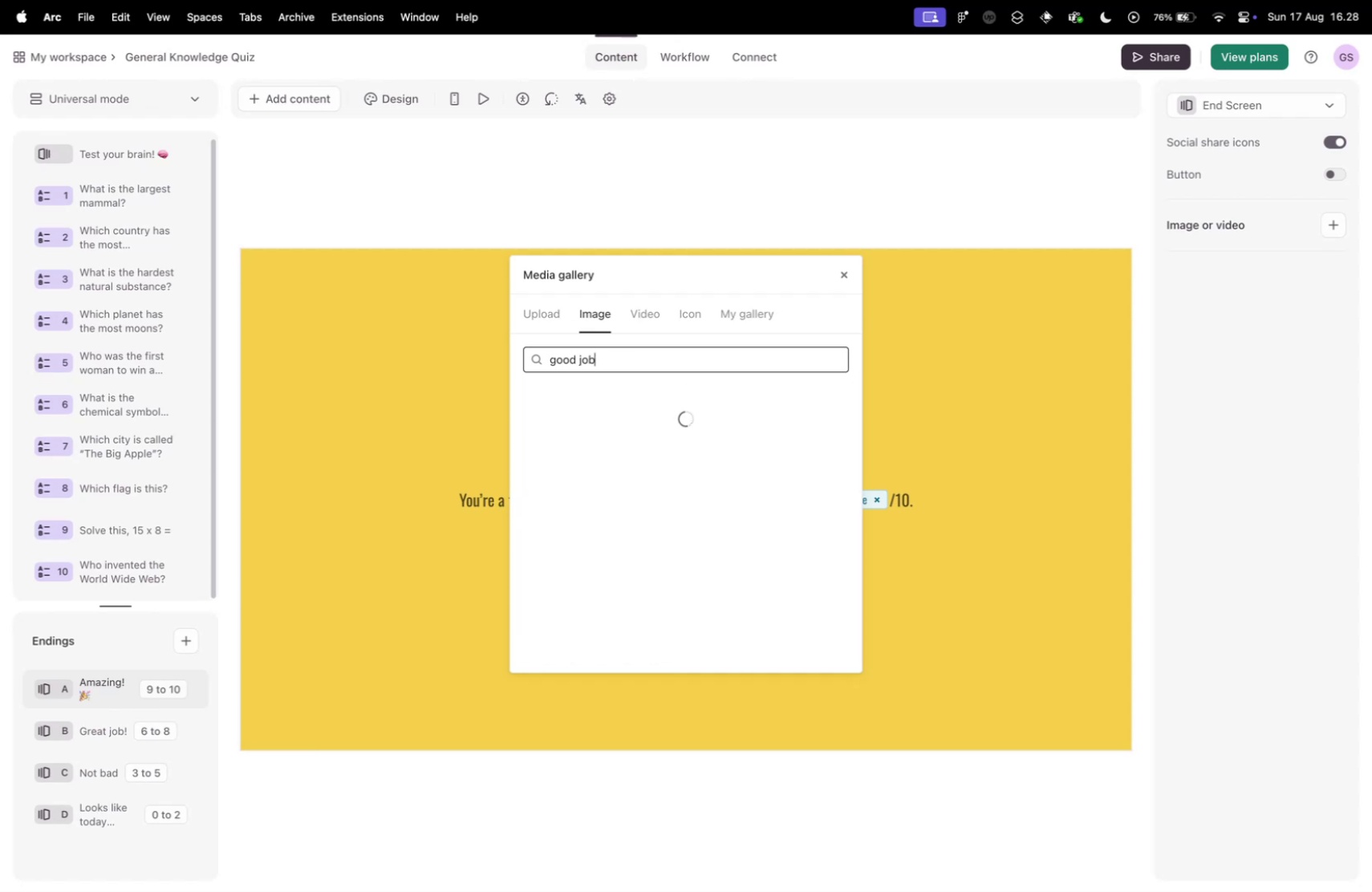 
key(Meta+CommandLeft)
 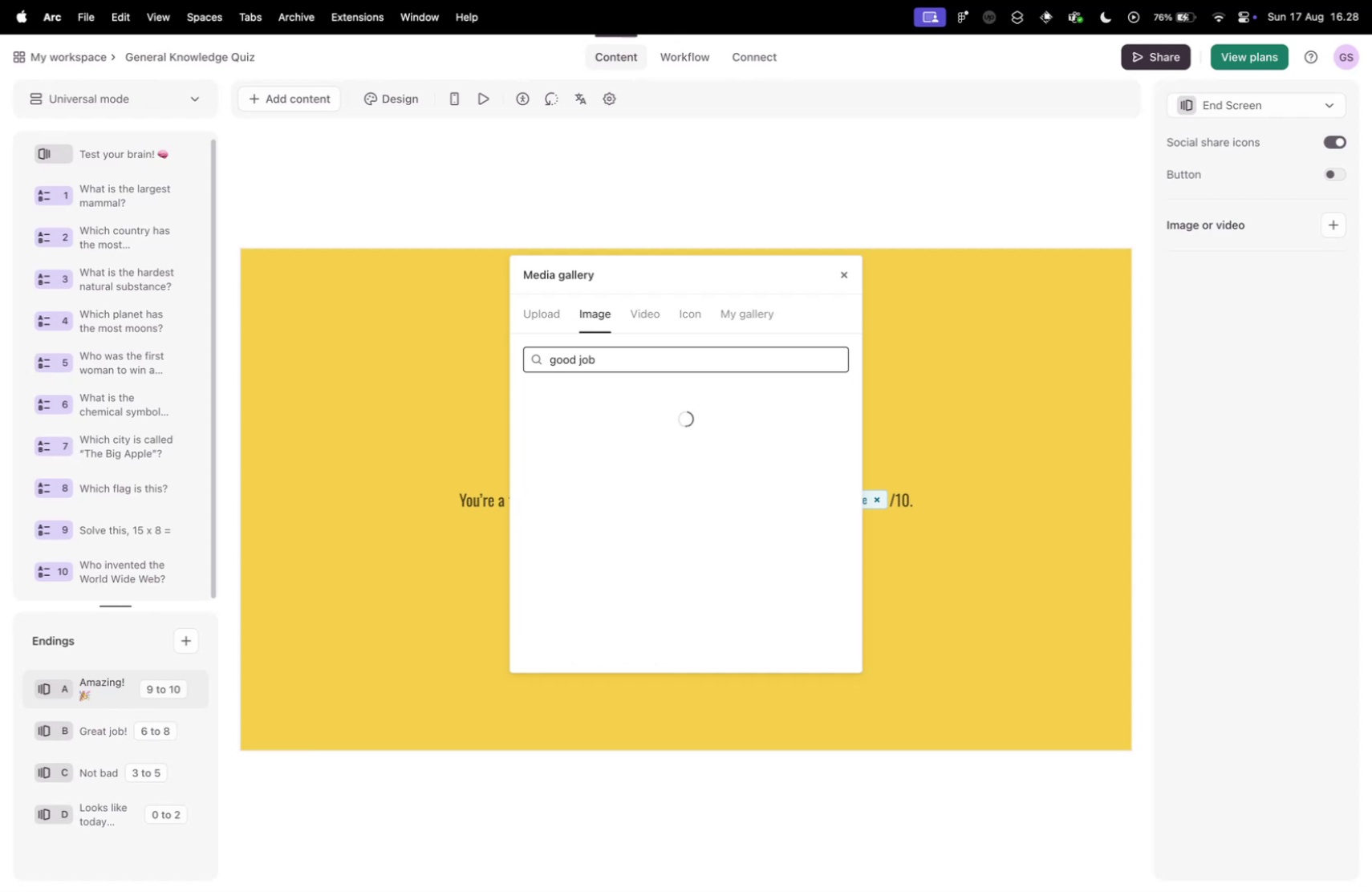 
key(Meta+Tab)
 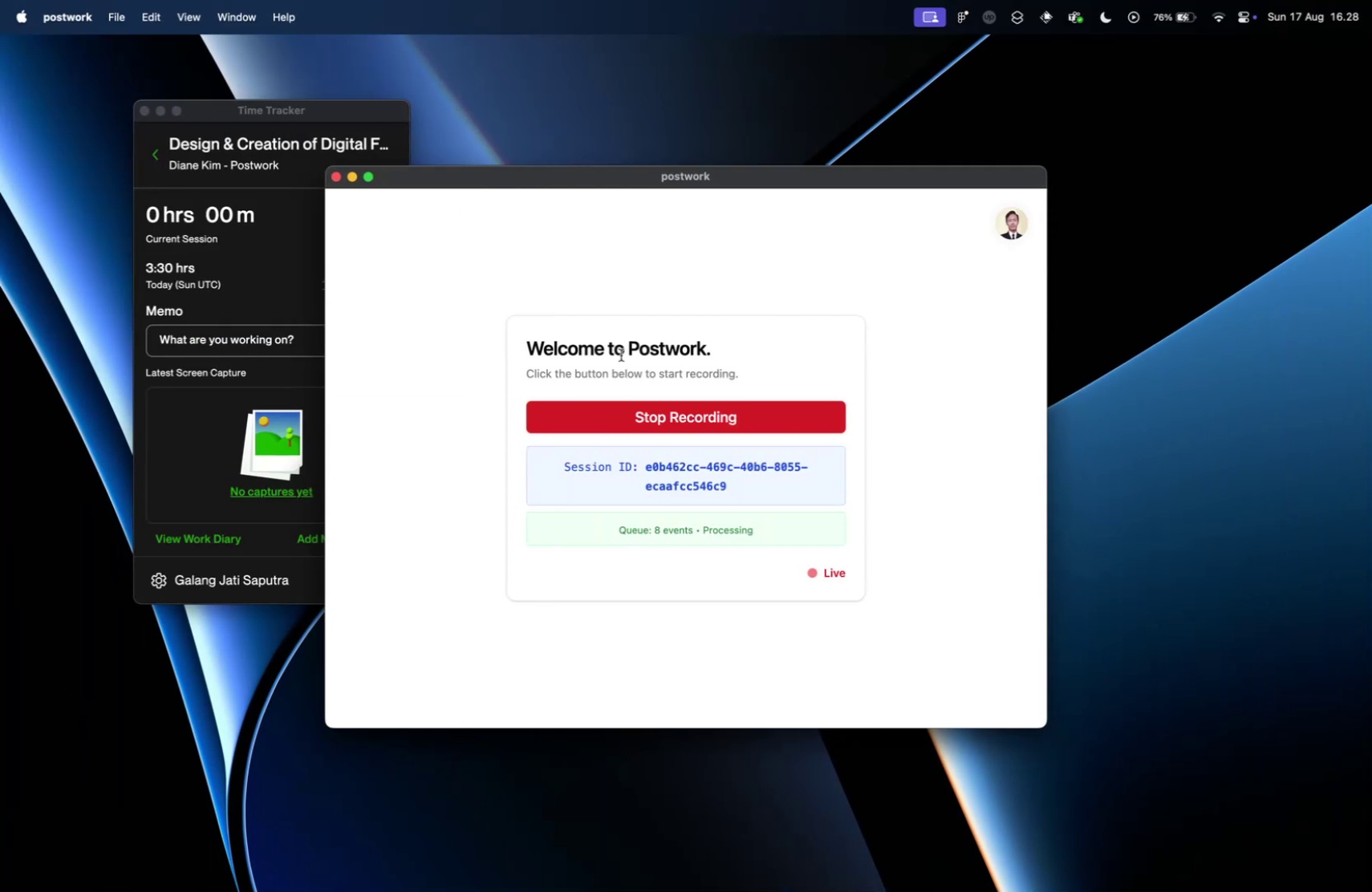 
key(Meta+CommandLeft)
 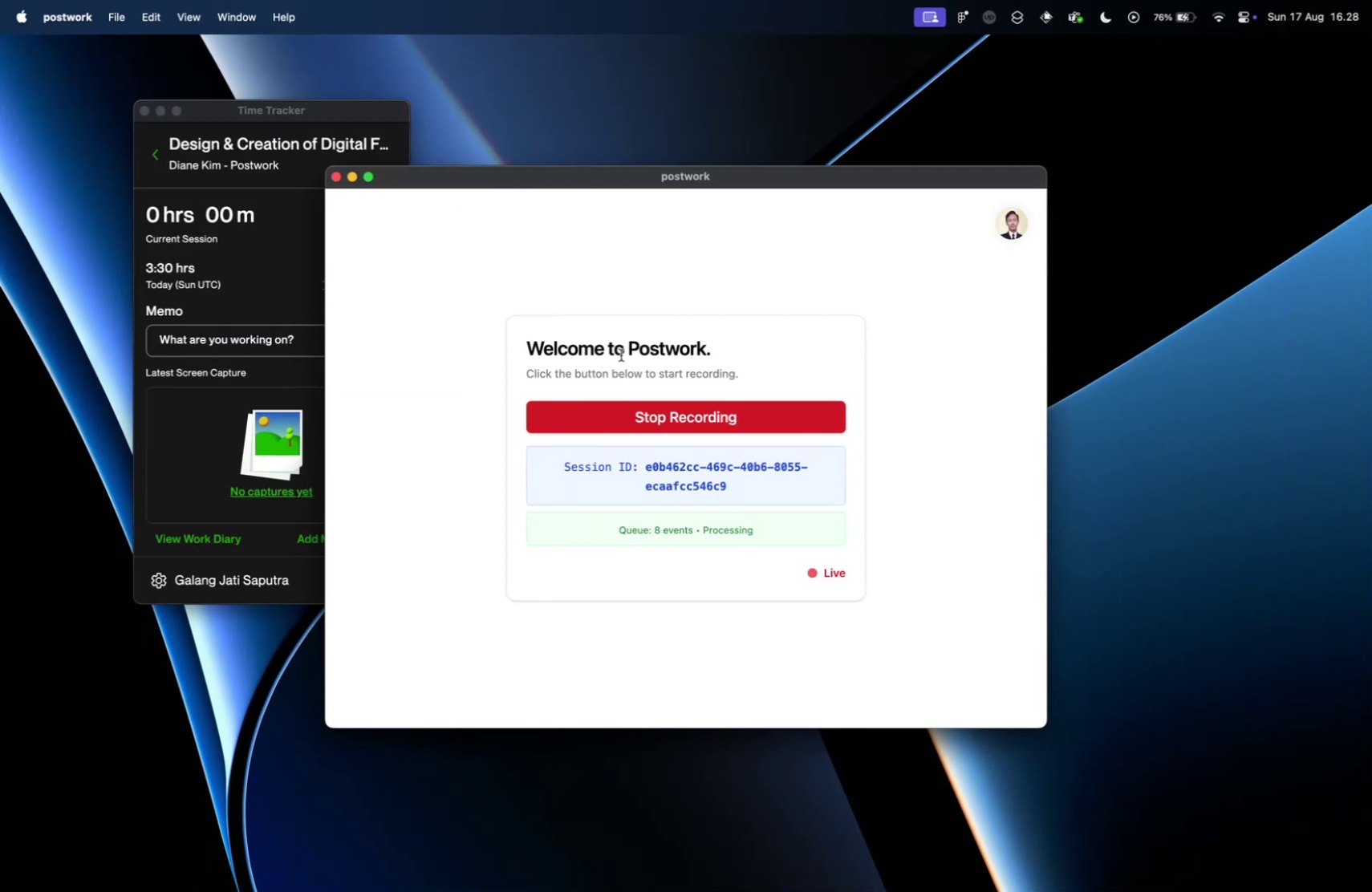 
key(Meta+Tab)
 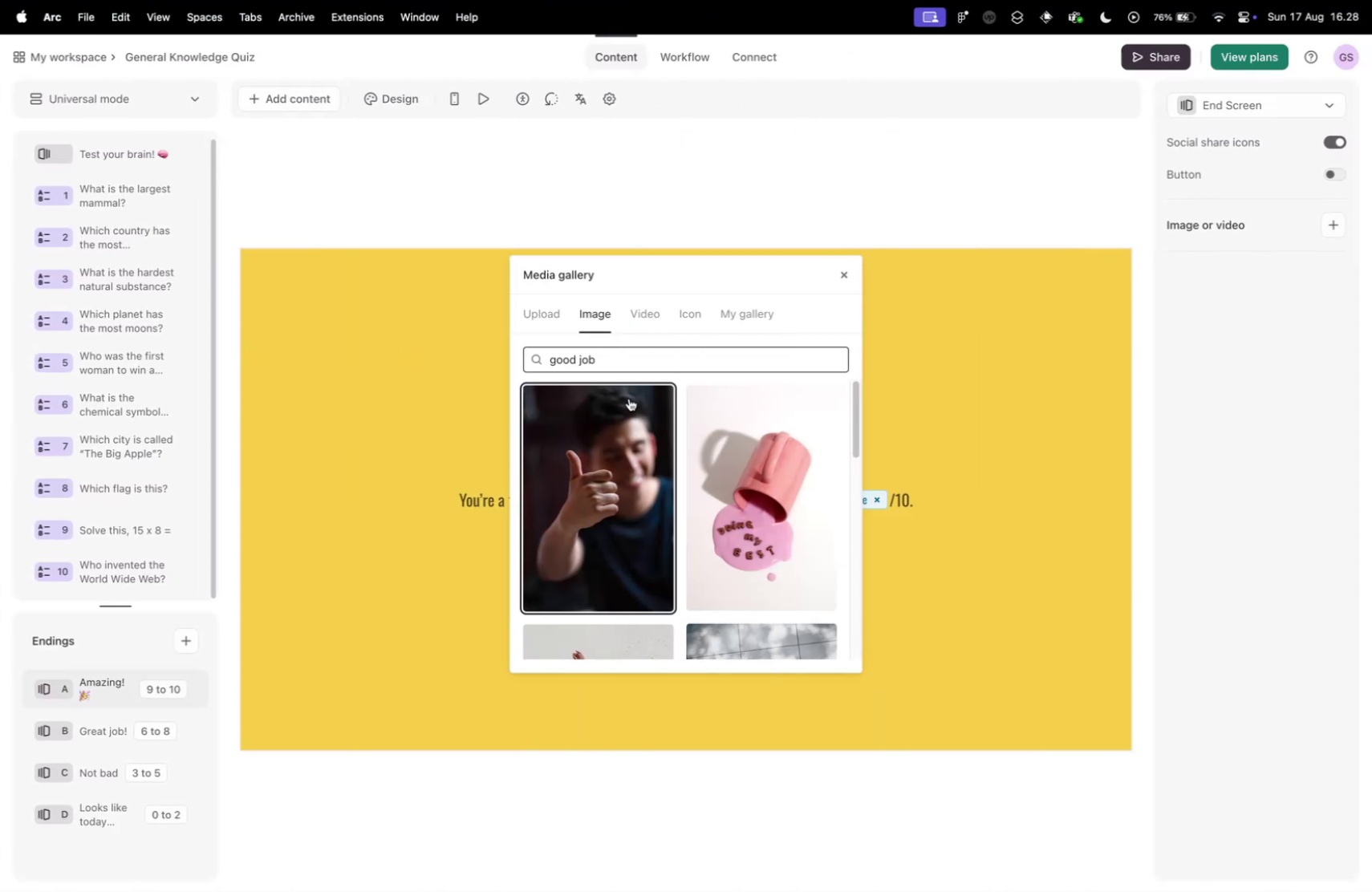 
scroll: coordinate [721, 466], scroll_direction: down, amount: 17.0
 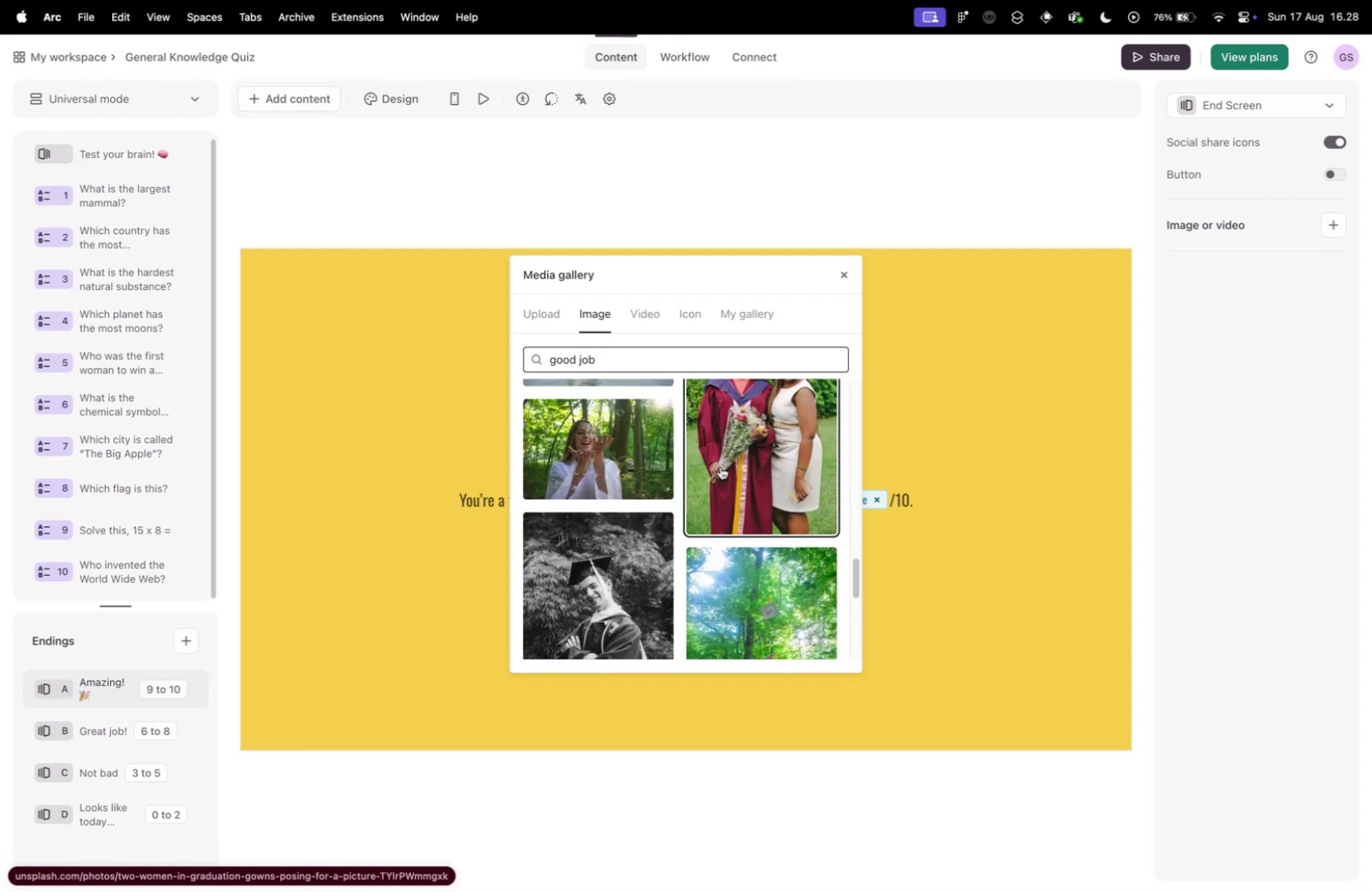 
scroll: coordinate [721, 466], scroll_direction: up, amount: 2.0
 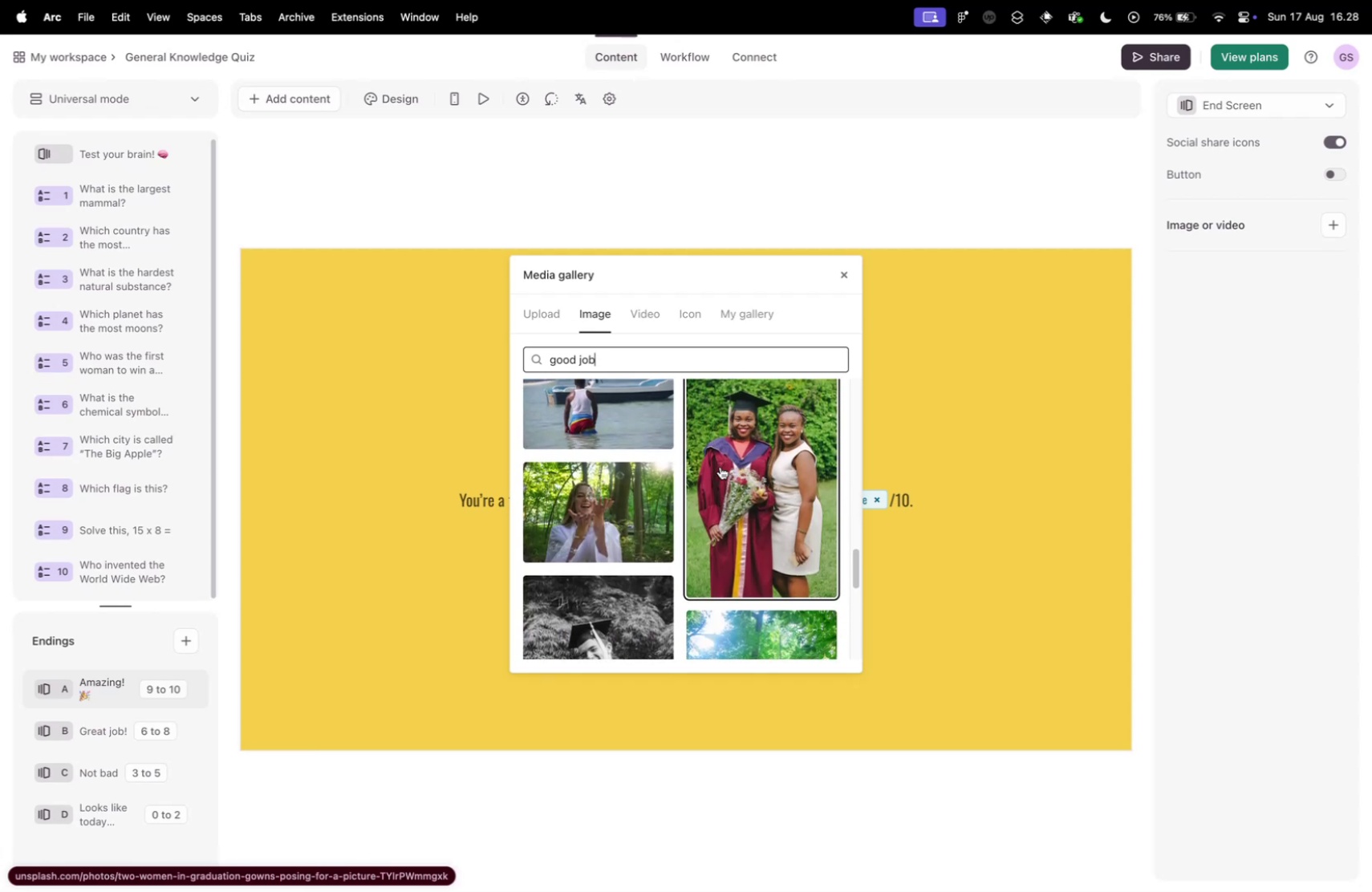 
scroll: coordinate [720, 466], scroll_direction: down, amount: 34.0
 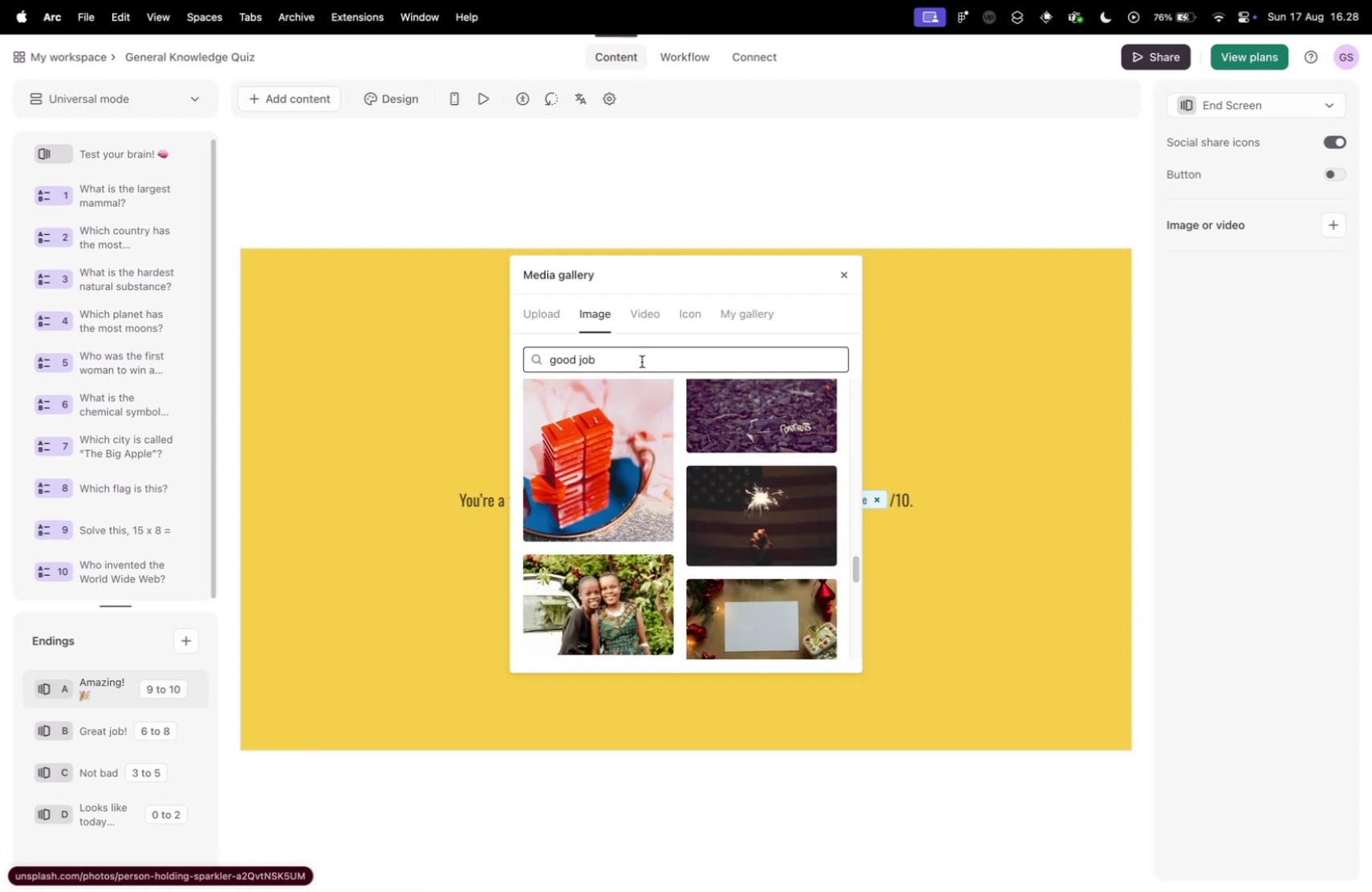 
double_click([642, 361])
 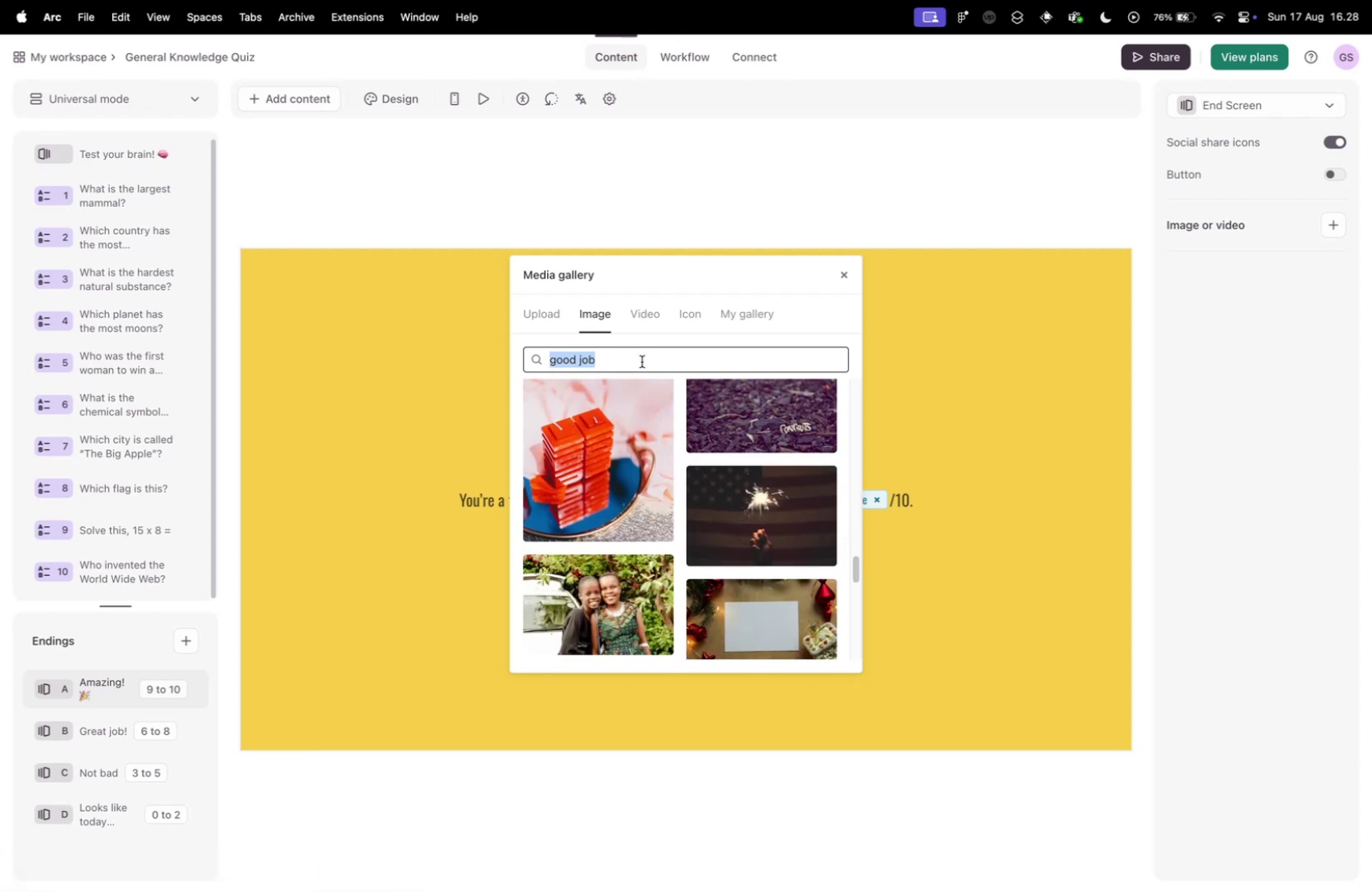 
triple_click([642, 361])
 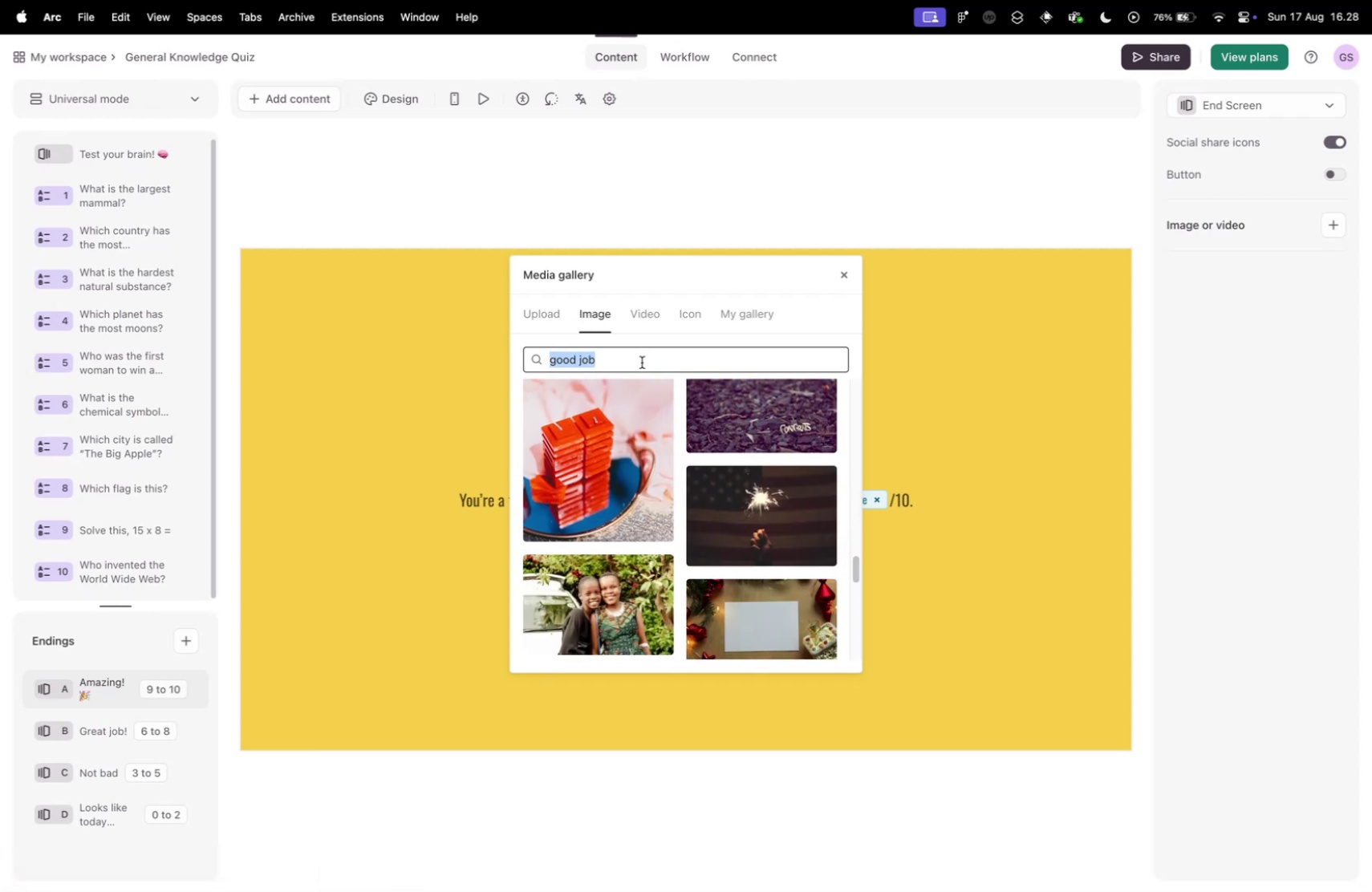 
type(cong)
key(Backspace)
key(Backspace)
key(Backspace)
key(Backspace)
type(saute)
 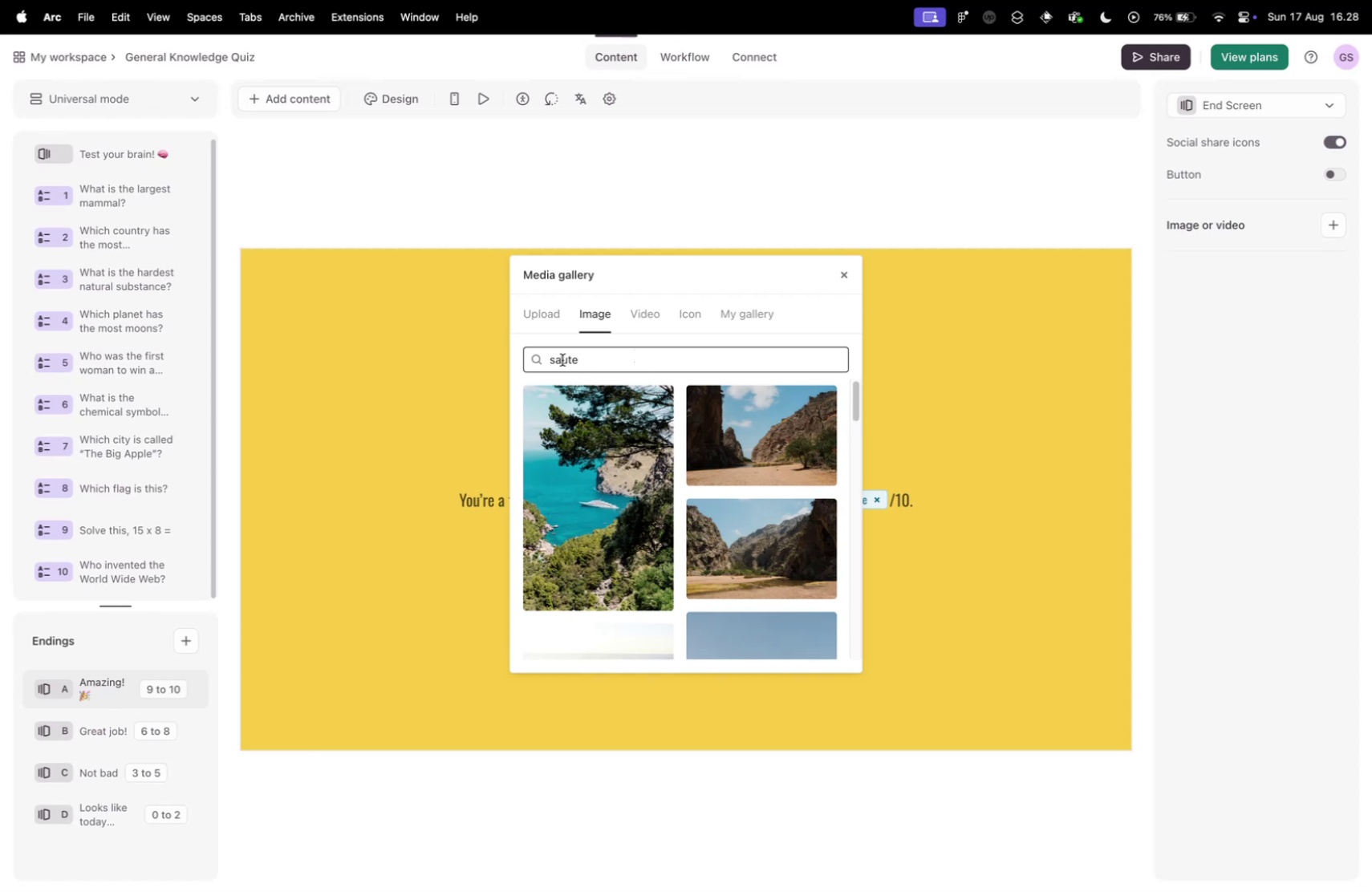 
key(L)
 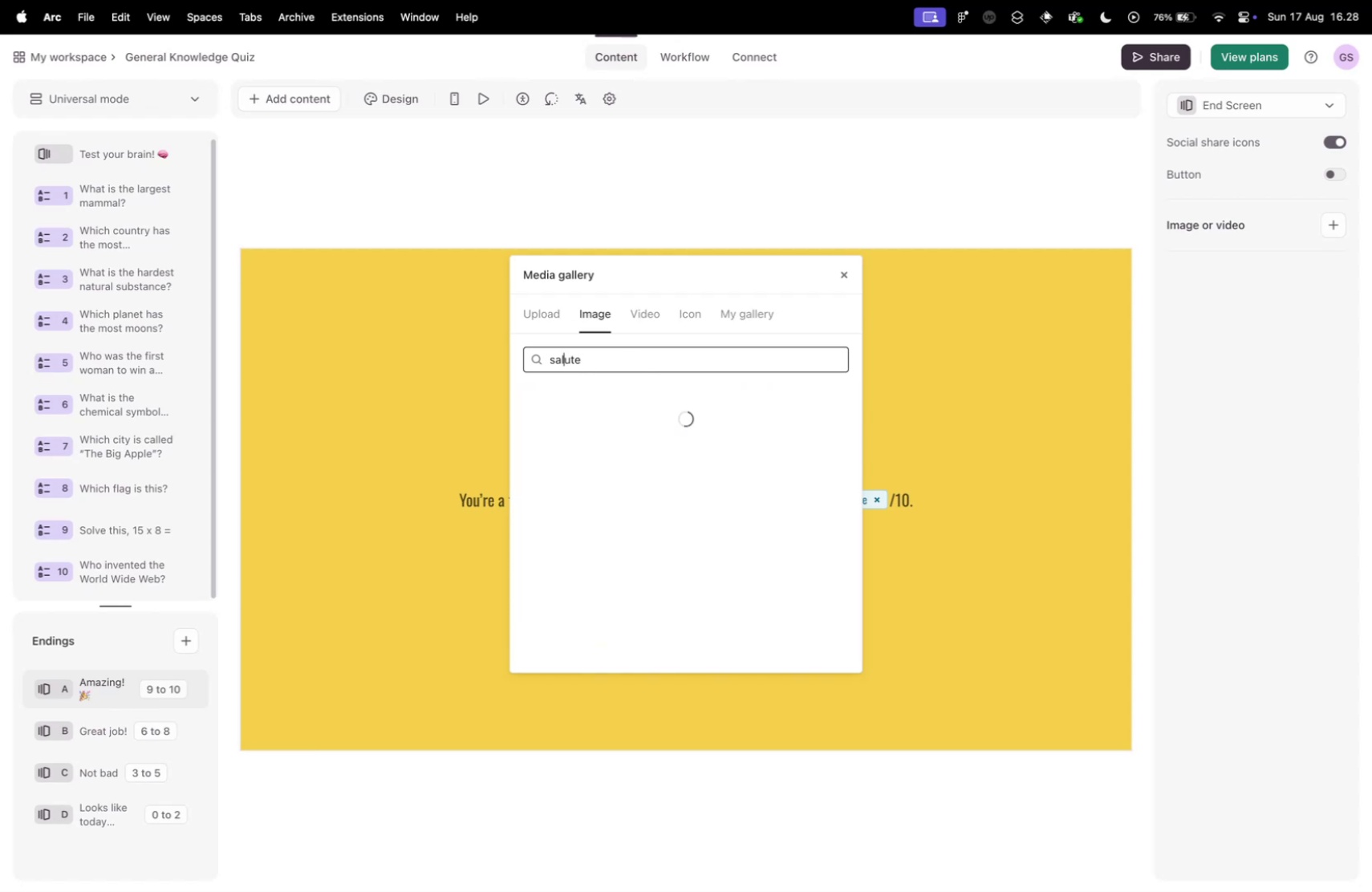 
key(Enter)
 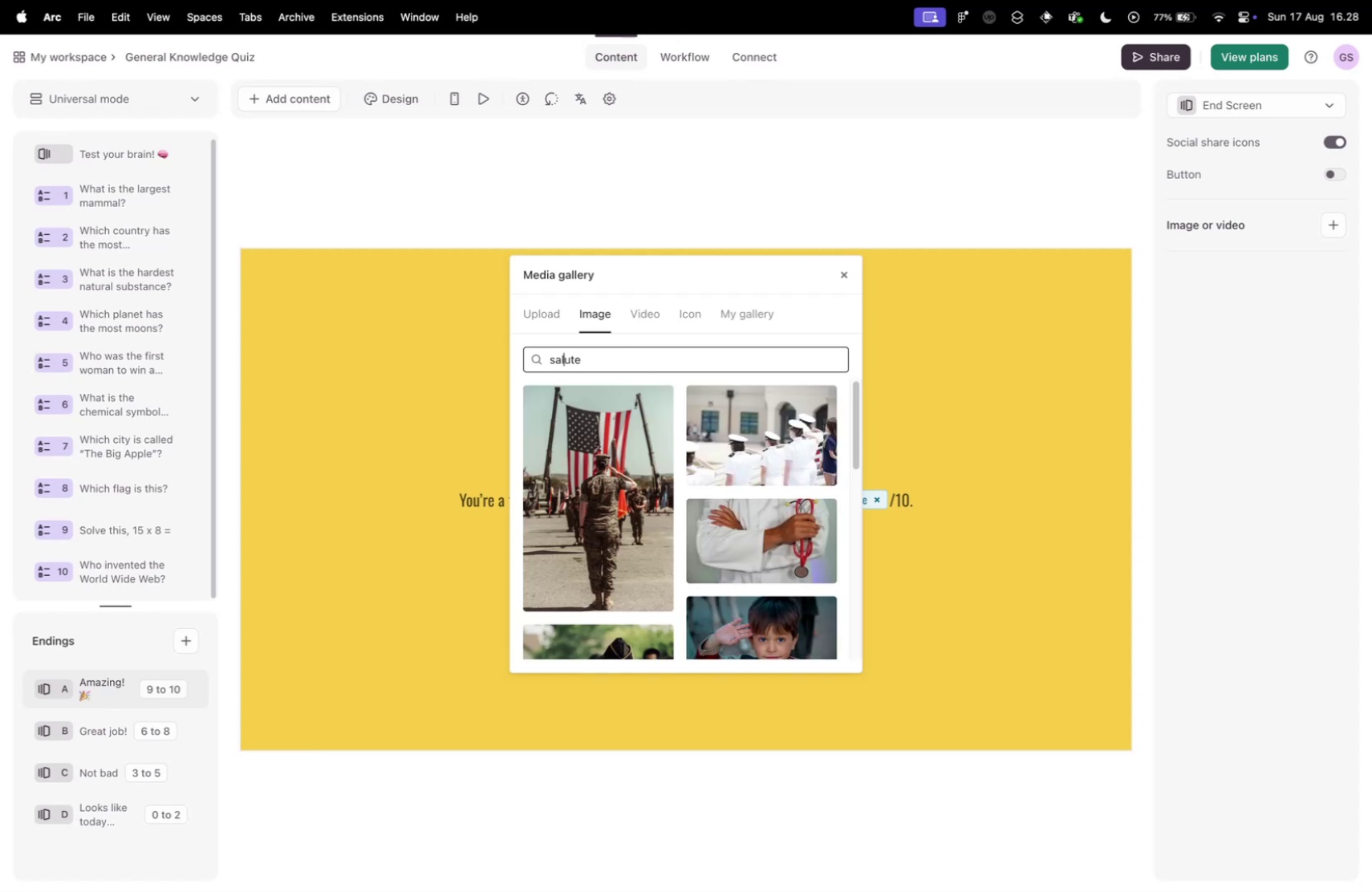 
scroll: coordinate [737, 477], scroll_direction: down, amount: 27.0
 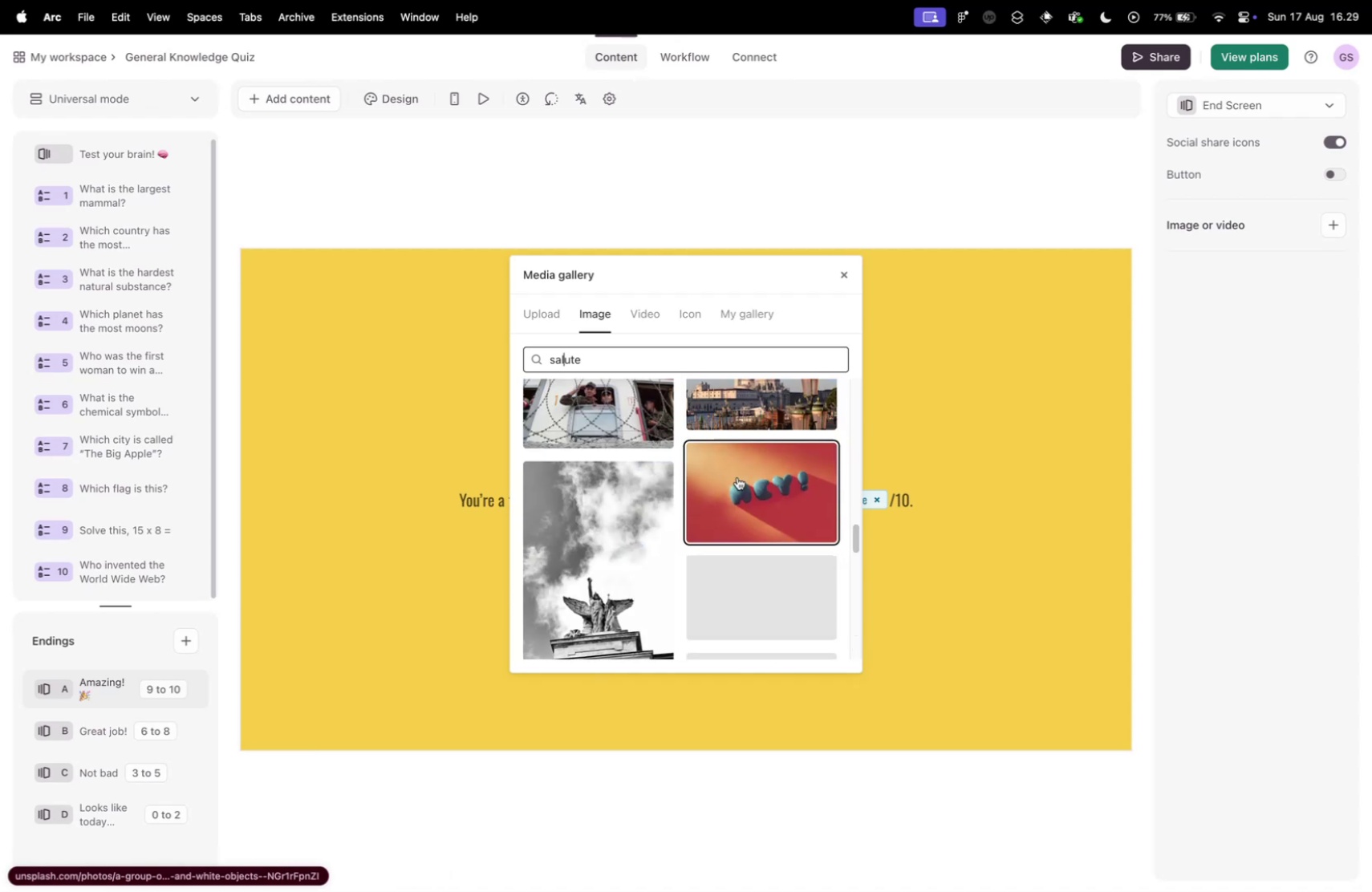 
scroll: coordinate [686, 484], scroll_direction: down, amount: 55.0
 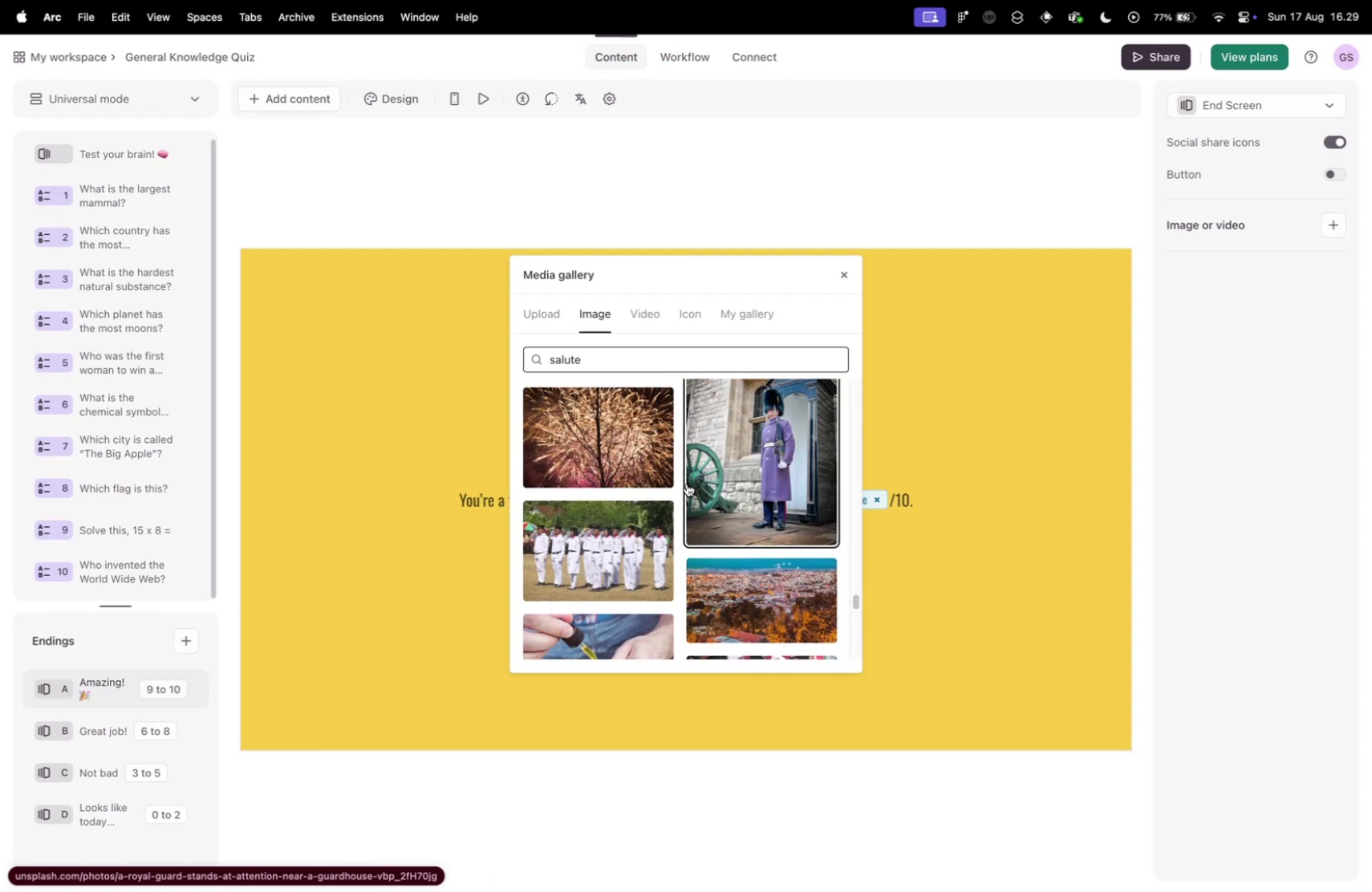 
scroll: coordinate [688, 483], scroll_direction: up, amount: 9.0
 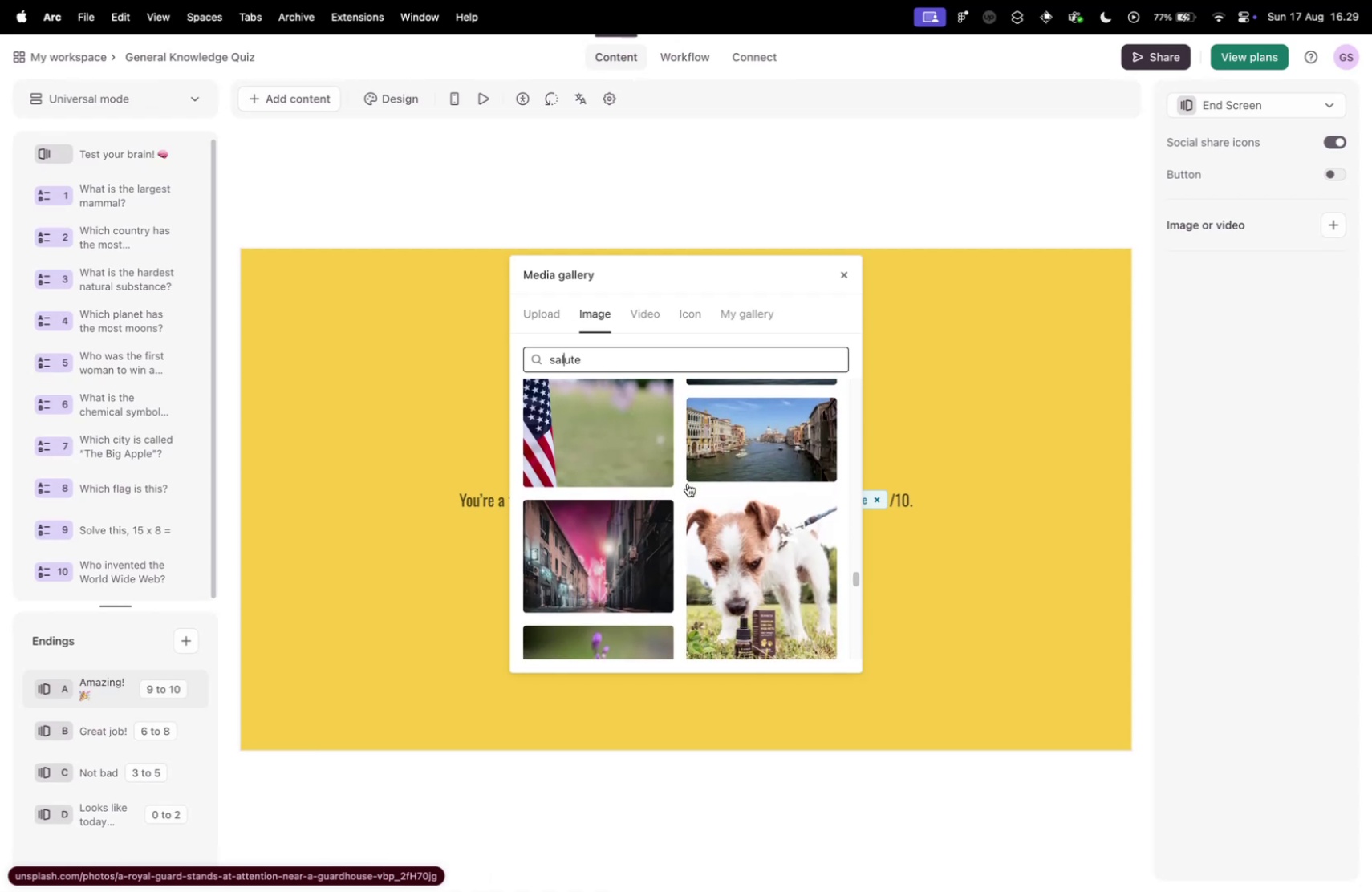 
scroll: coordinate [688, 479], scroll_direction: down, amount: 25.0
 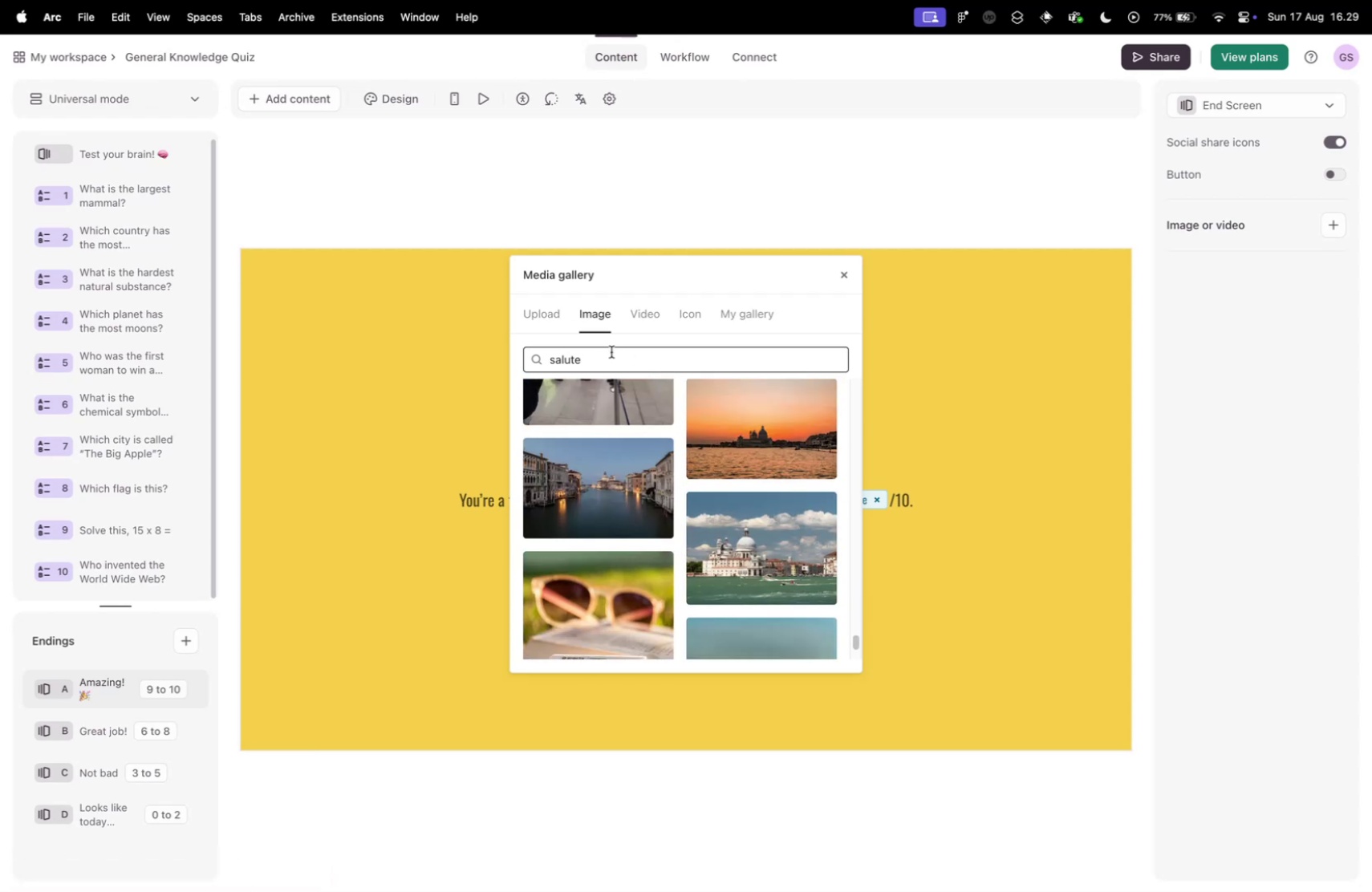 
double_click([612, 355])
 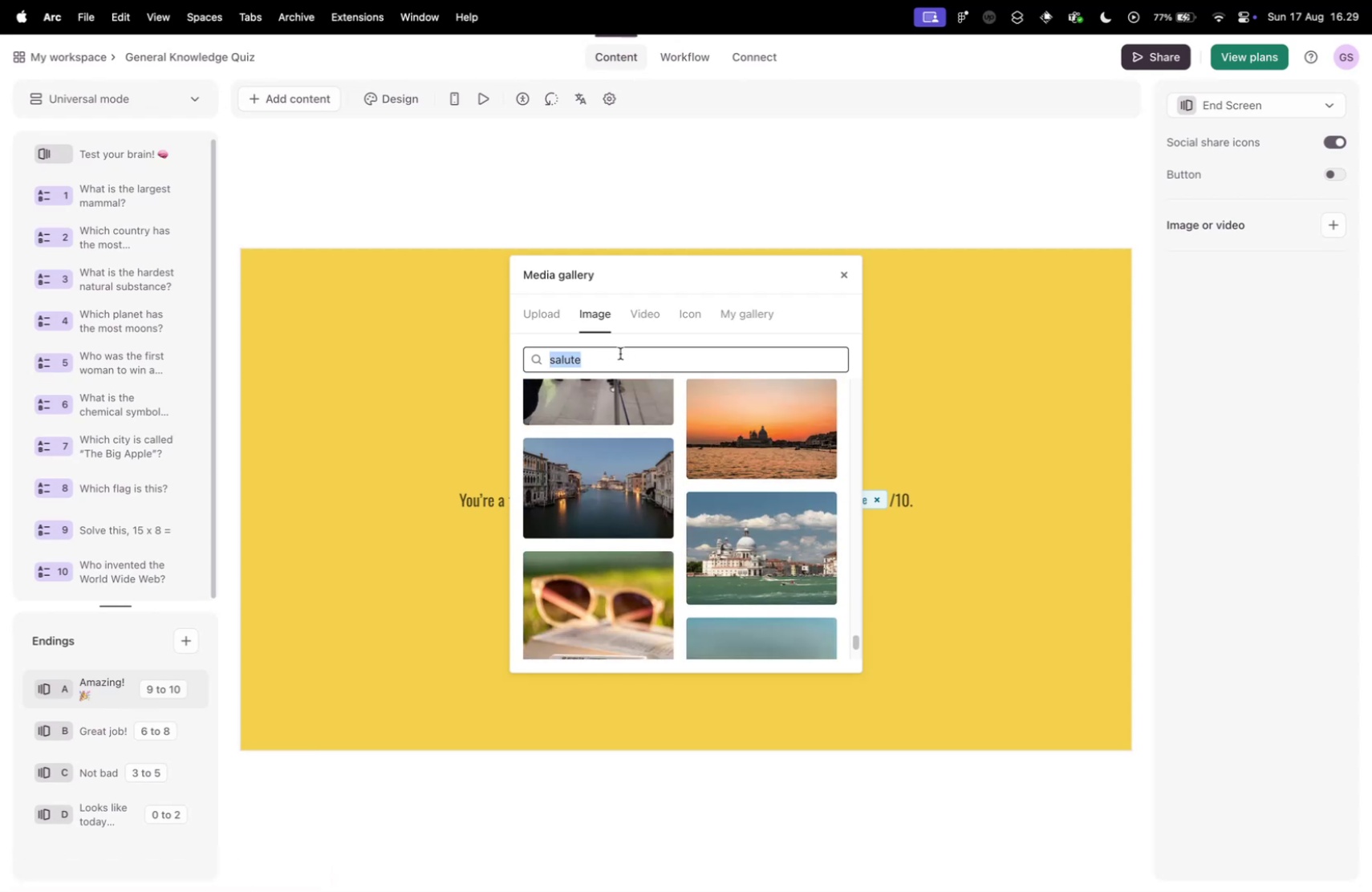 
type(congrats)
 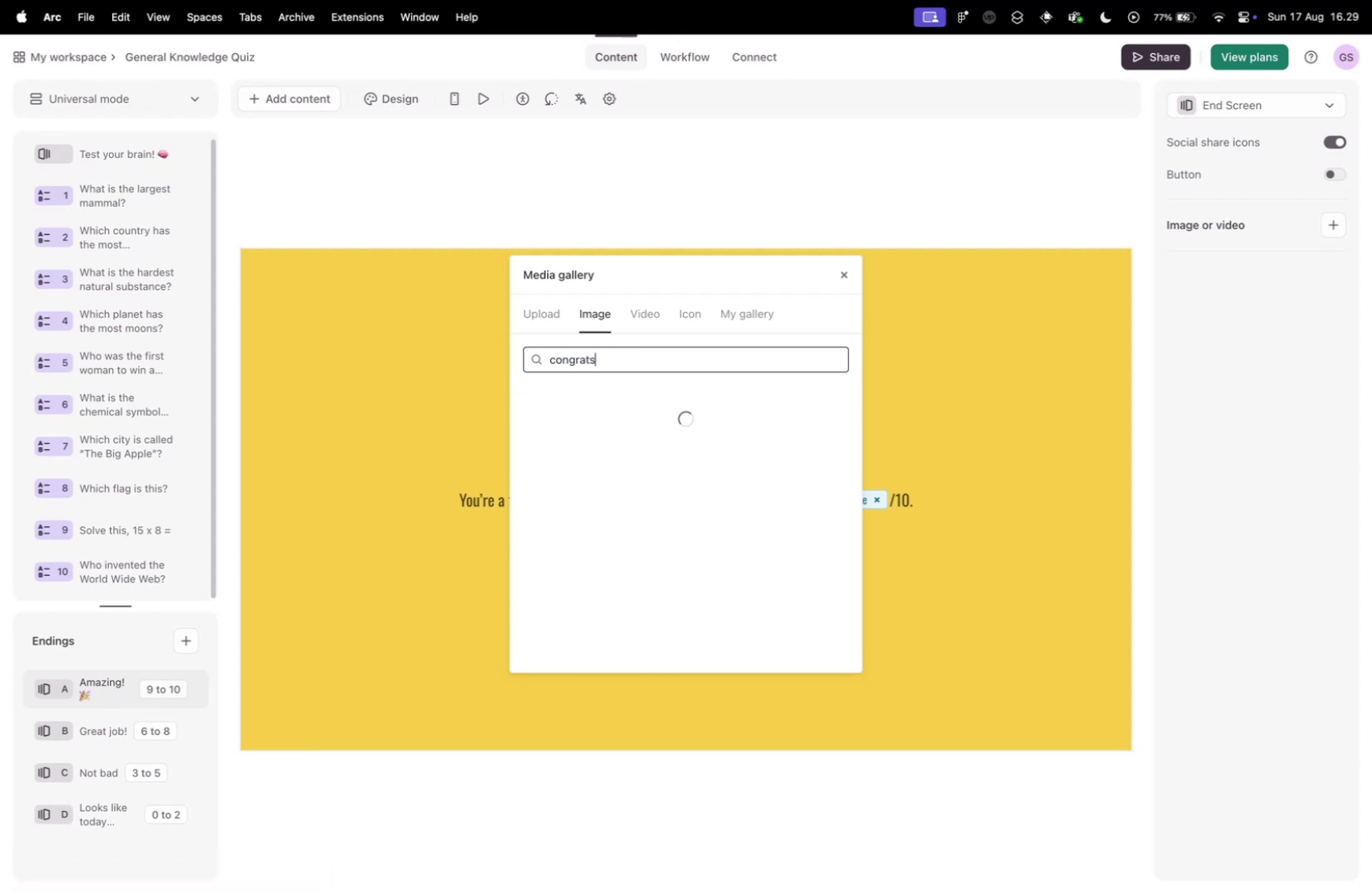 
key(Enter)
 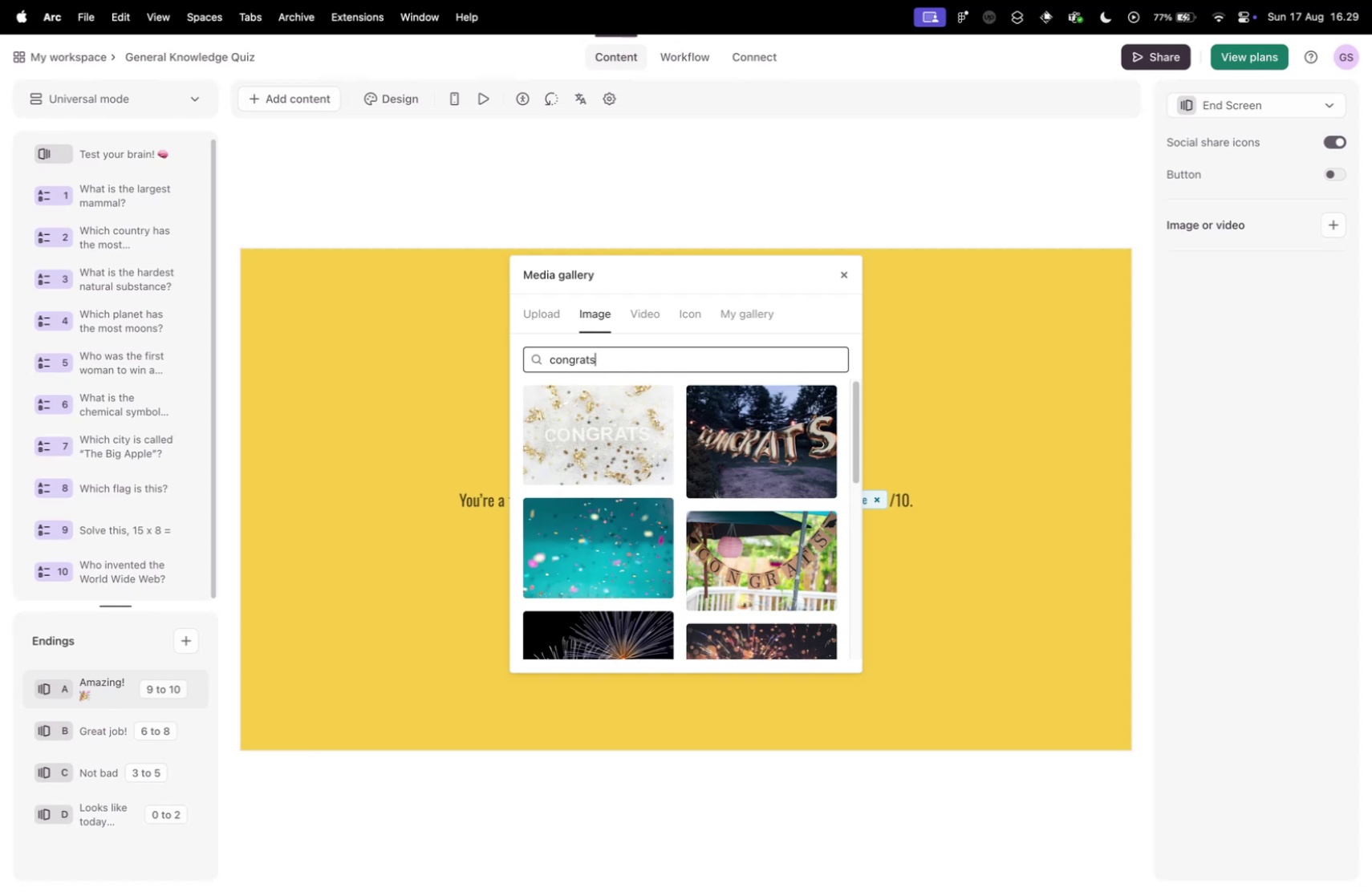 
wait(7.98)
 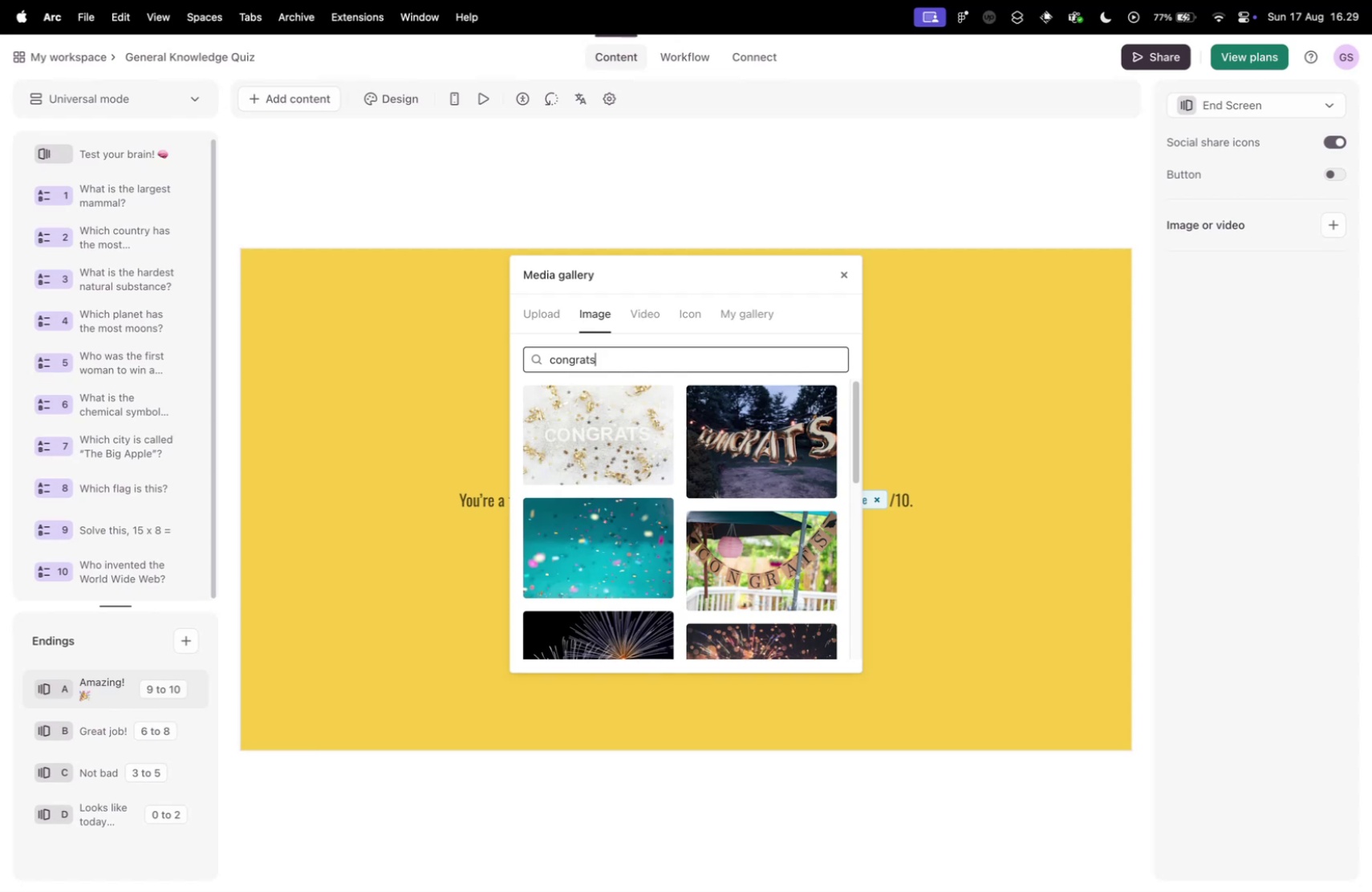 
scroll: coordinate [684, 442], scroll_direction: down, amount: 53.0
 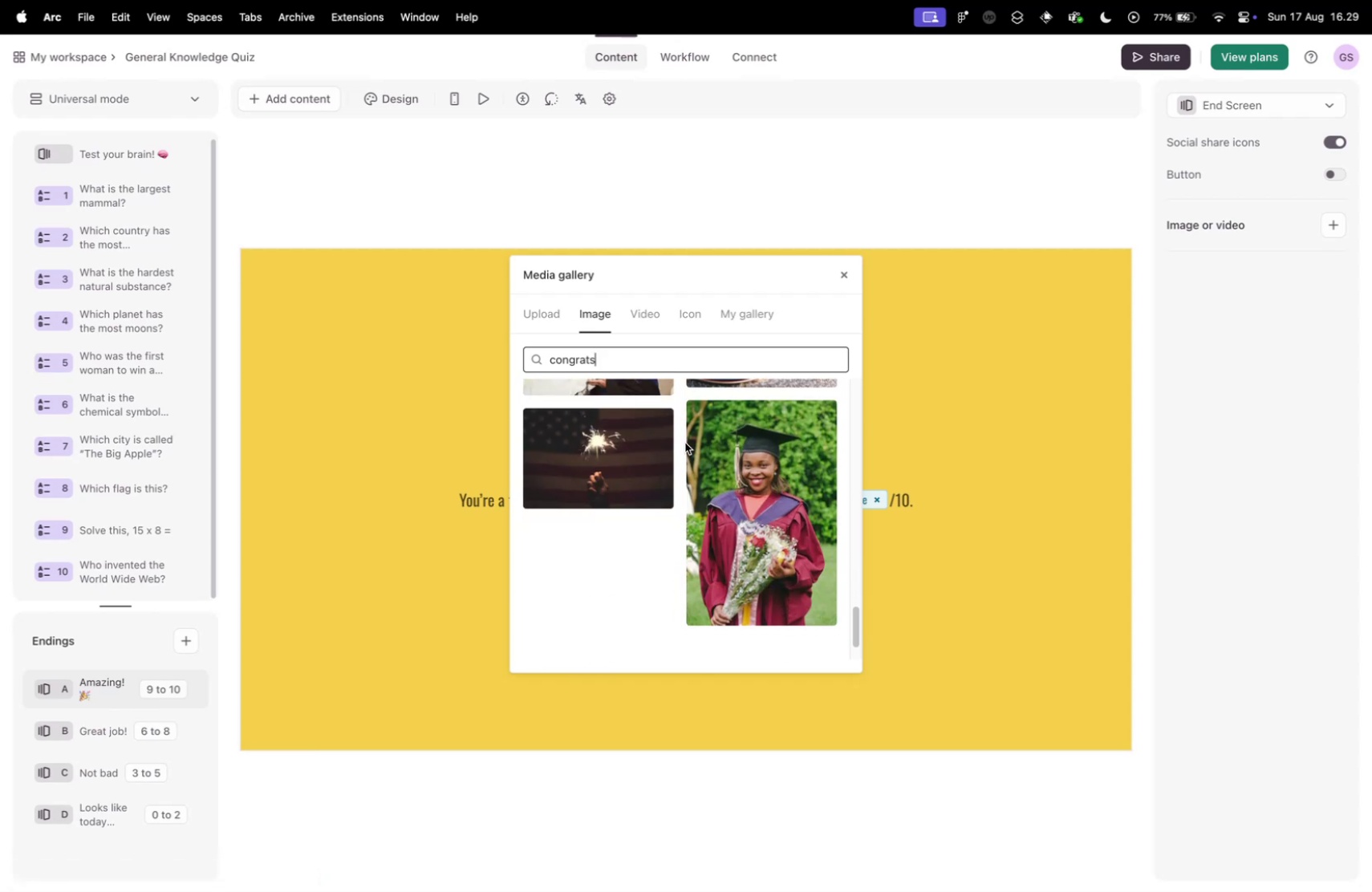 
scroll: coordinate [684, 444], scroll_direction: down, amount: 26.0
 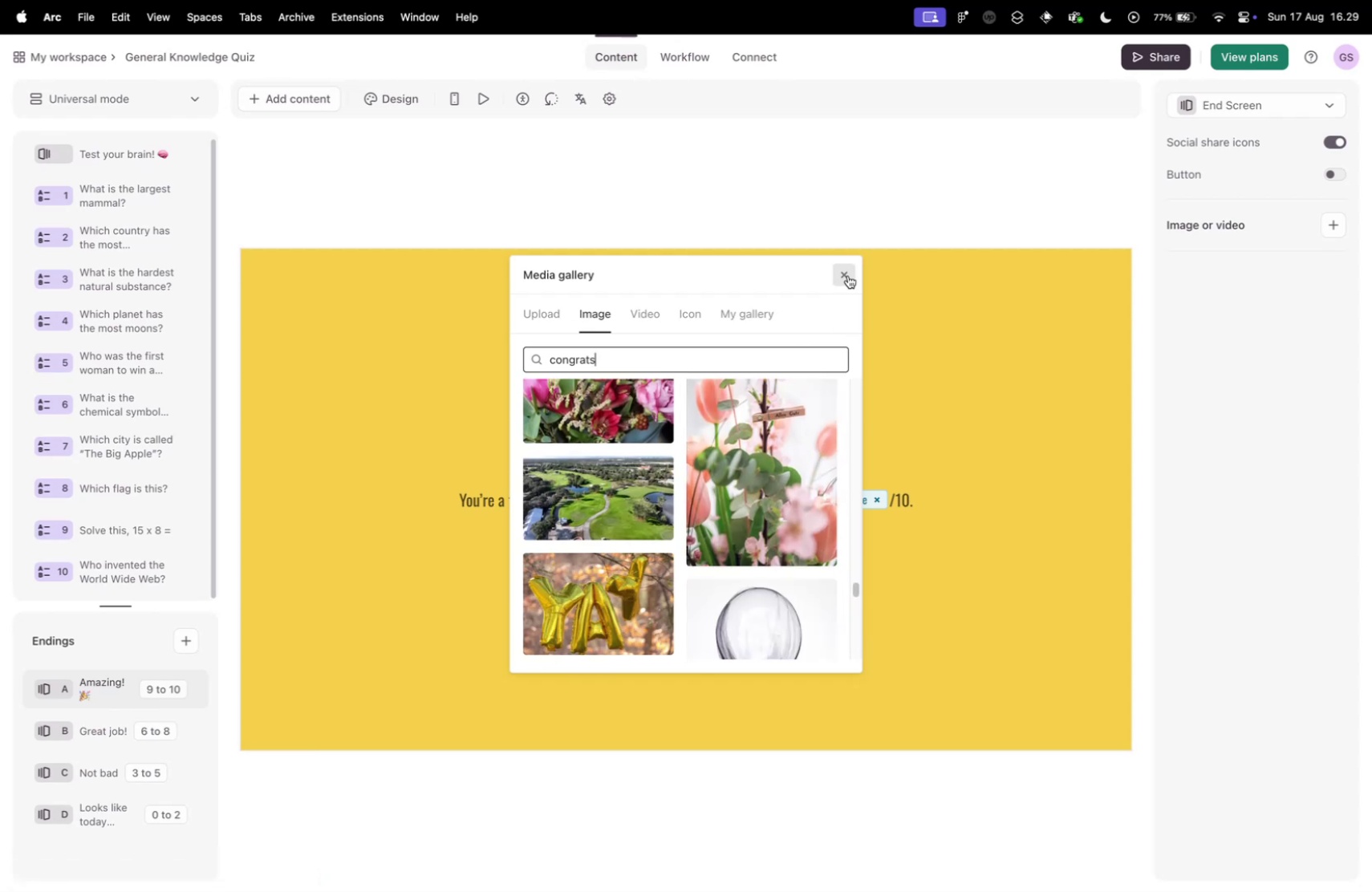 
left_click([847, 278])
 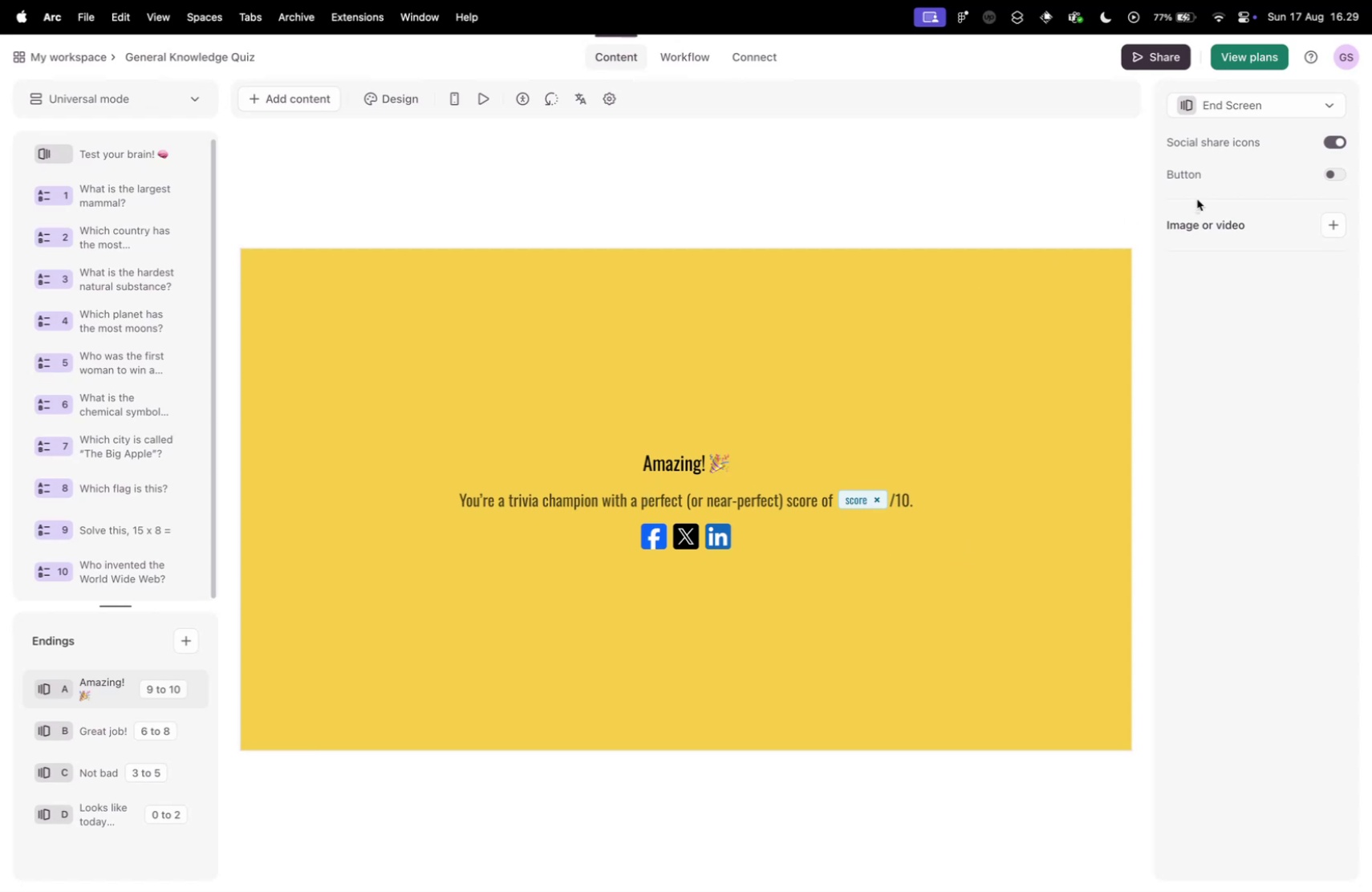 
left_click([1329, 223])
 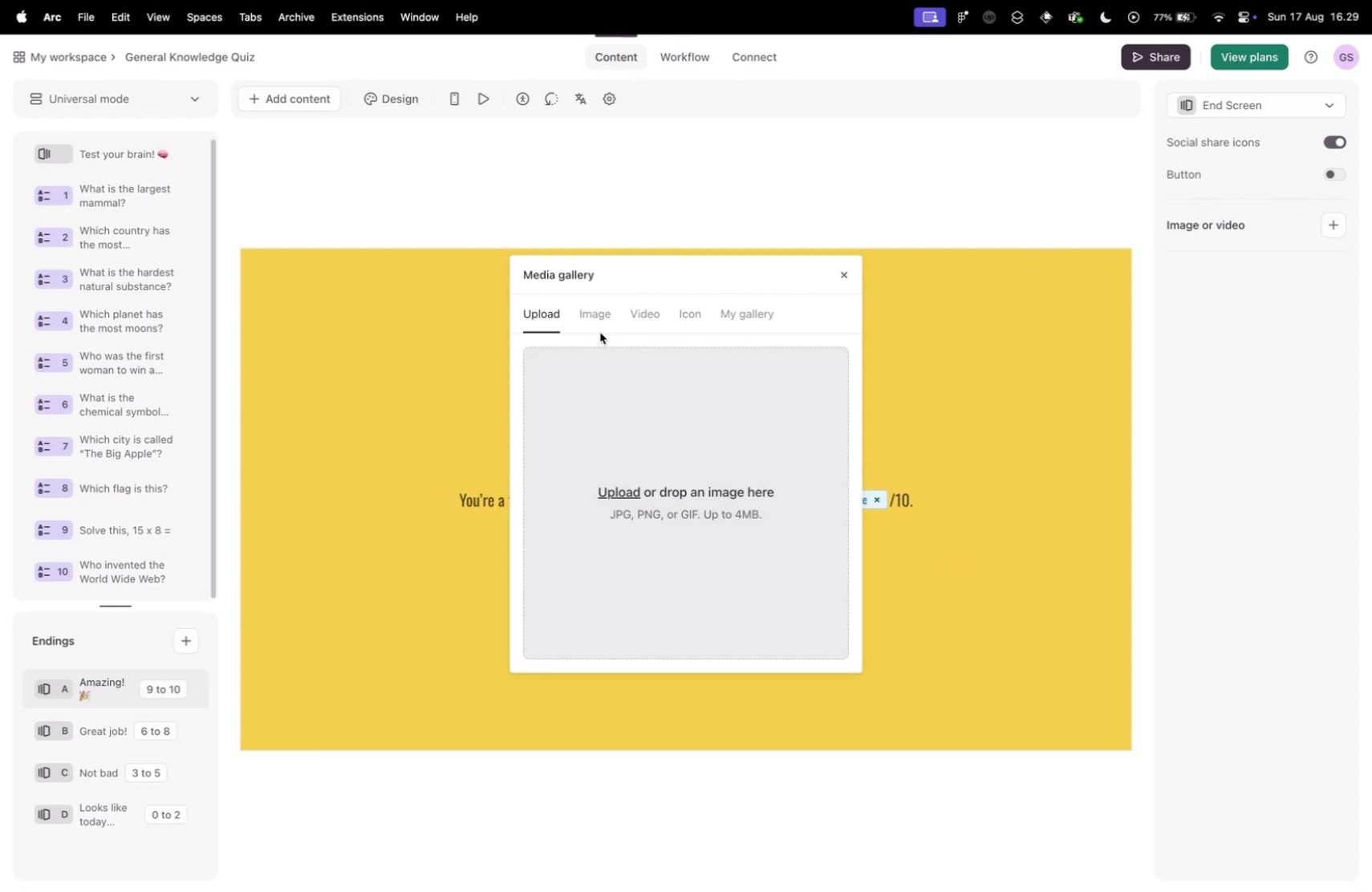 
double_click([582, 310])
 